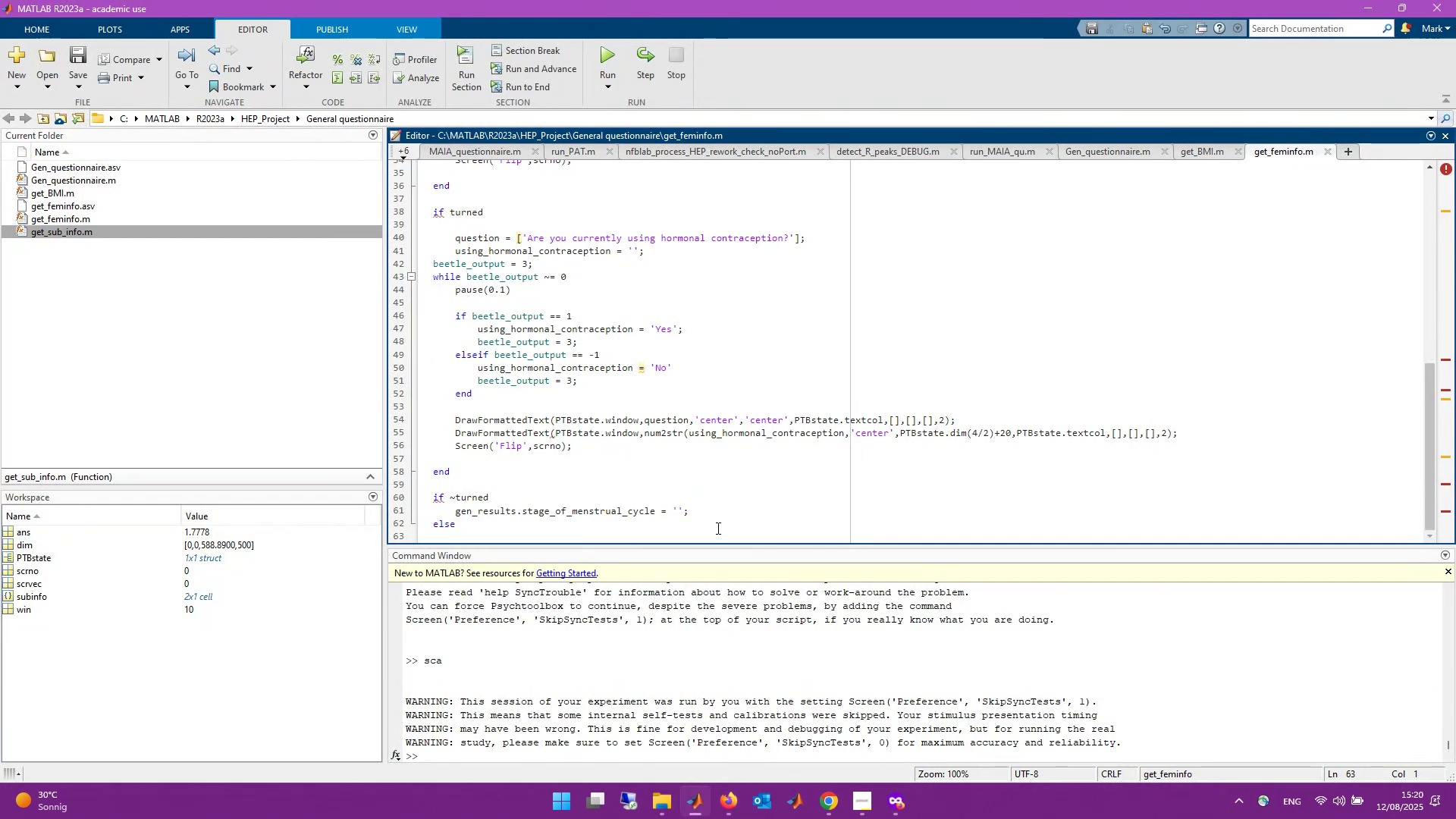 
scroll: coordinate [648, 527], scroll_direction: down, amount: 1.0
 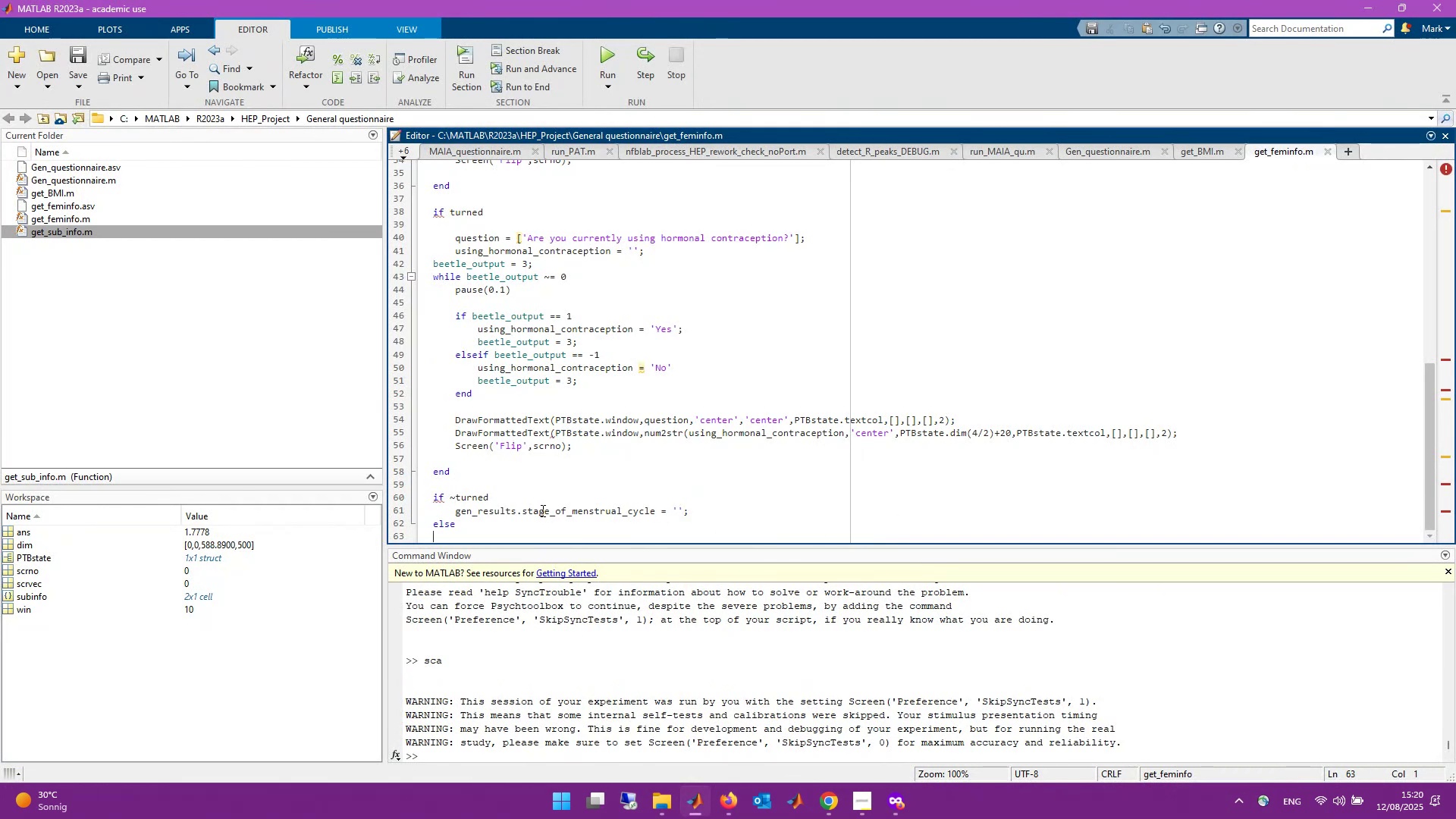 
wait(6.8)
 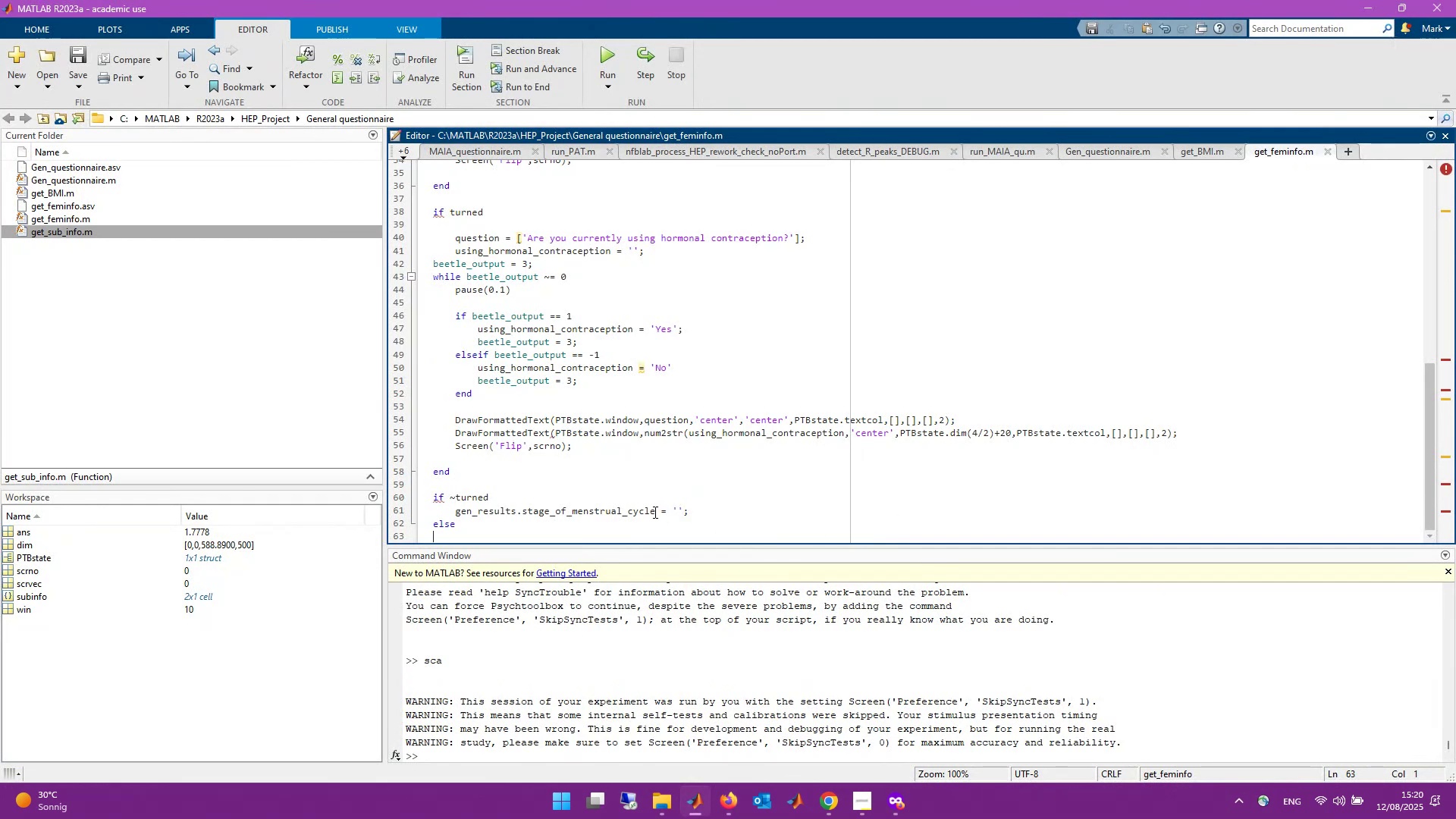 
left_click([551, 510])
 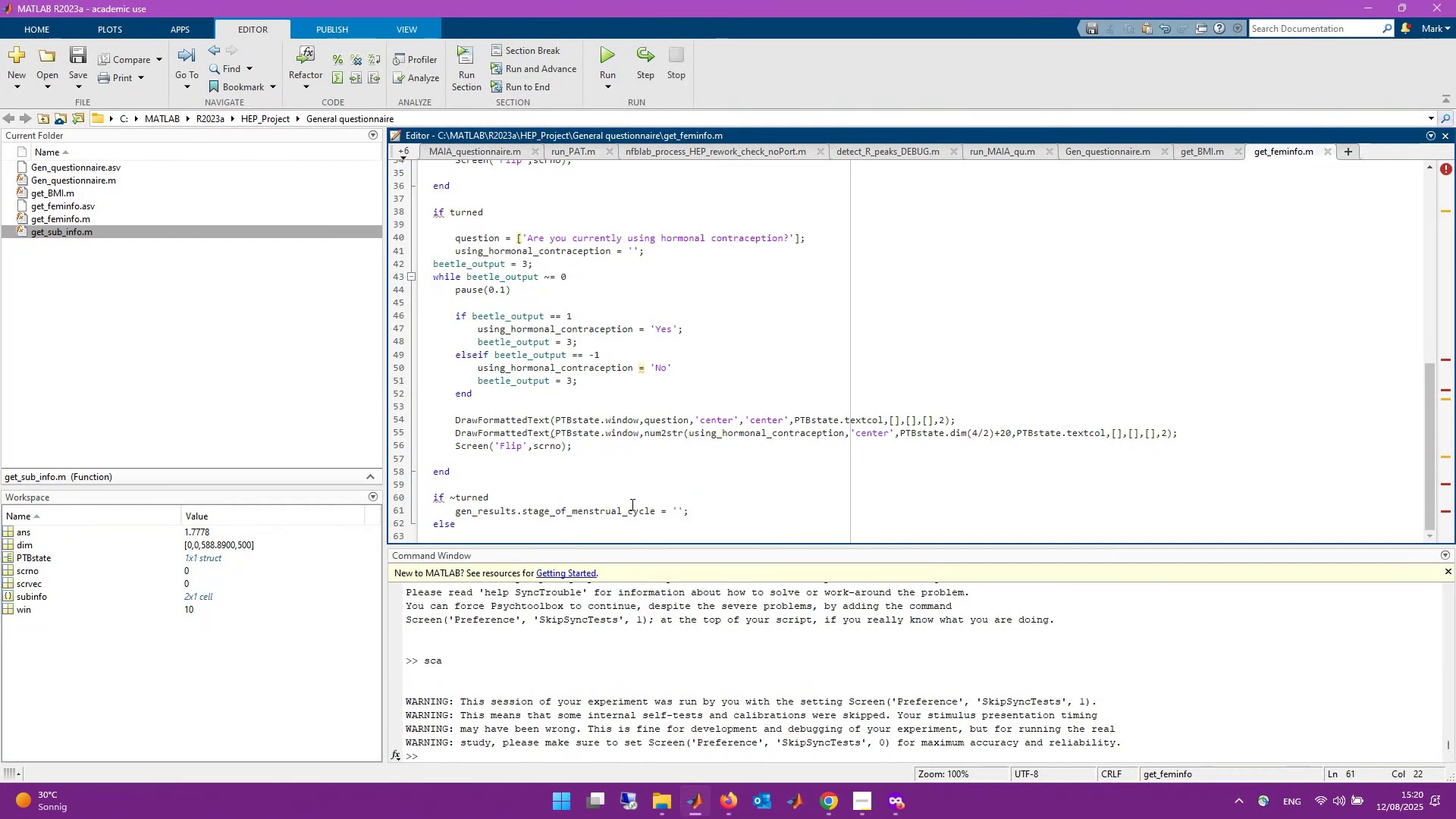 
key(Backspace)
key(Backspace)
key(Backspace)
key(Backspace)
key(Backspace)
type(day)
 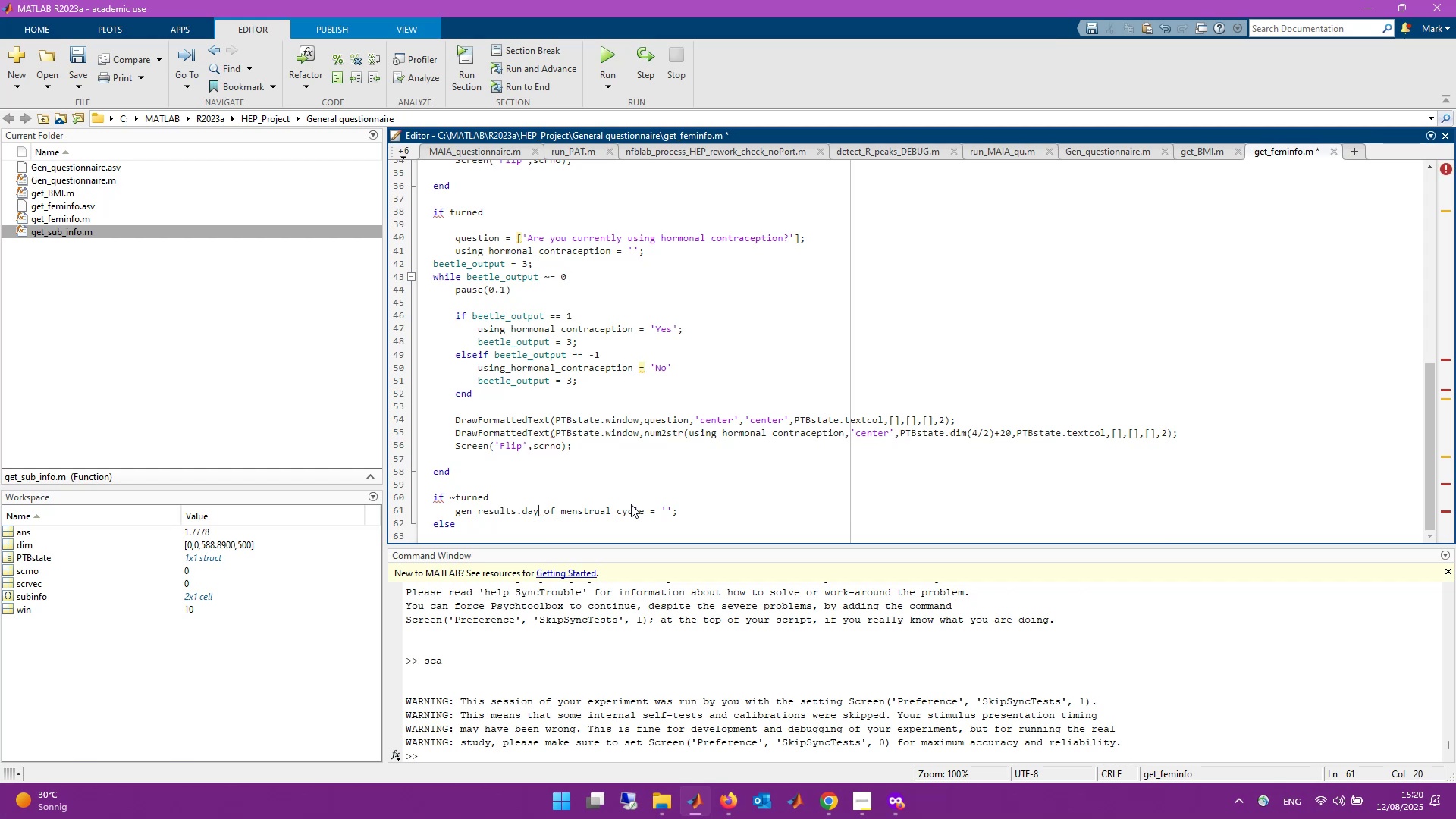 
key(Control+F)
 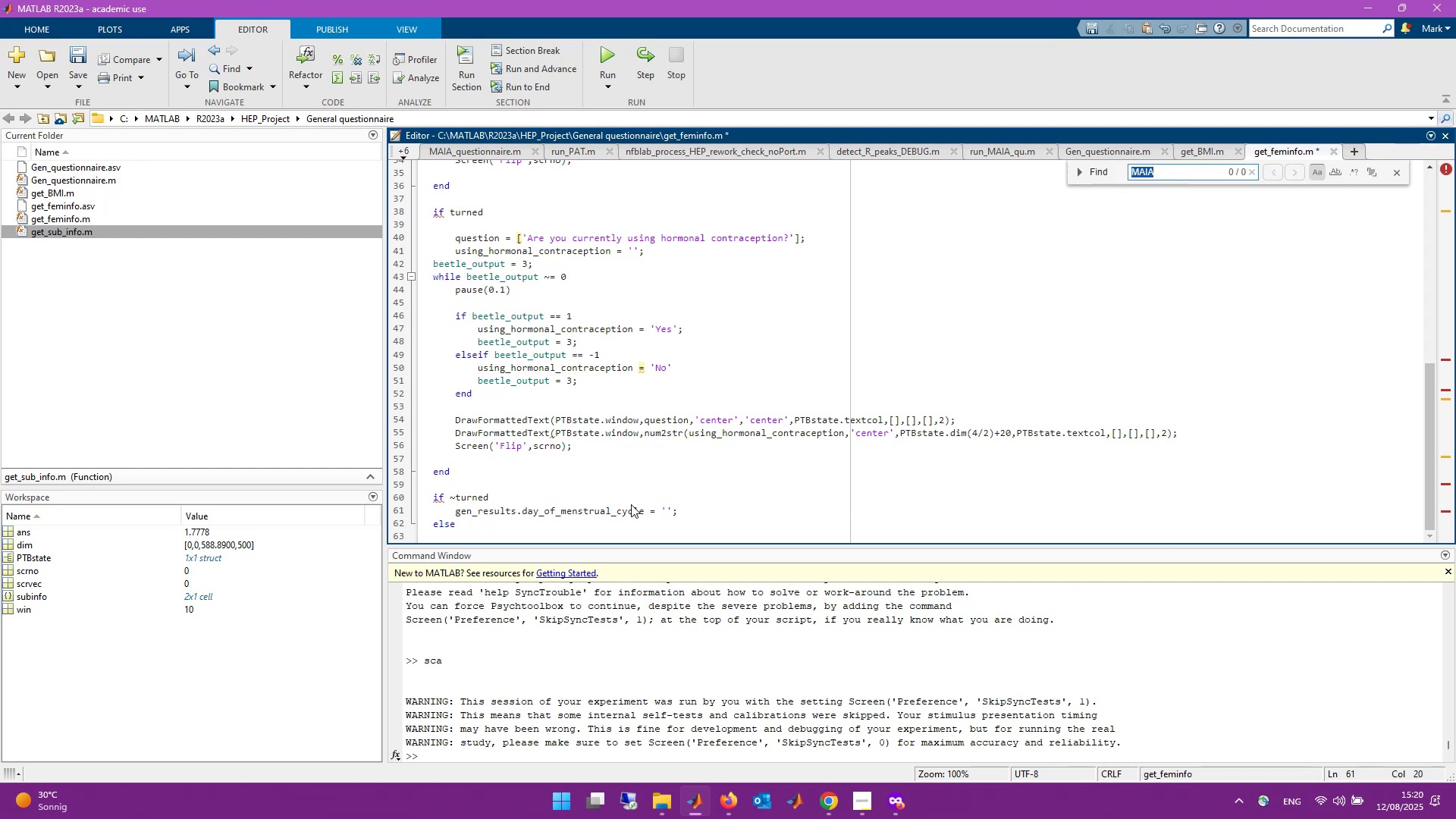 
type(stage)
key(Backspace)
key(Backspace)
key(Backspace)
key(Backspace)
key(Backspace)
type(menstrual)
 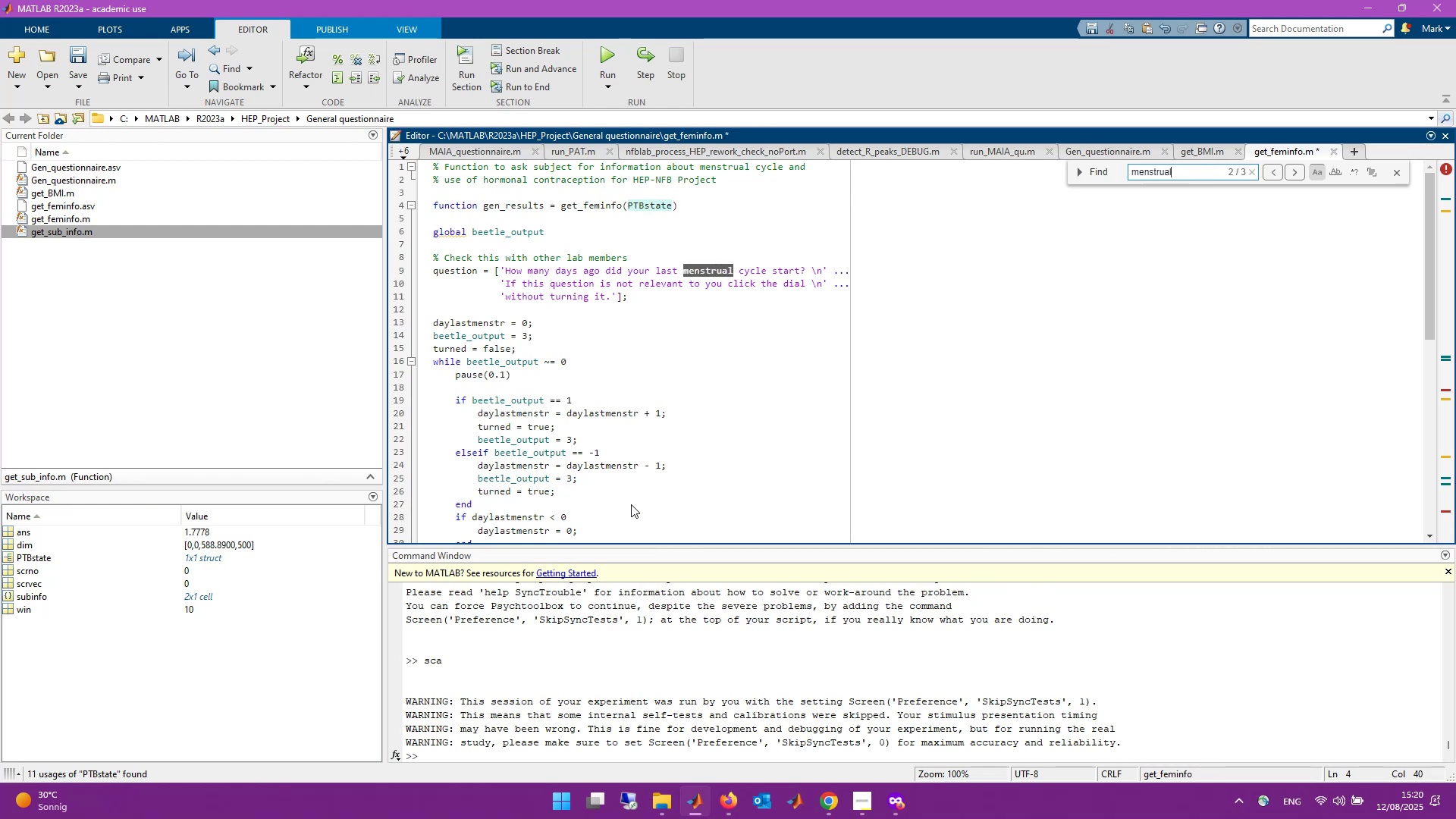 
key(Enter)
 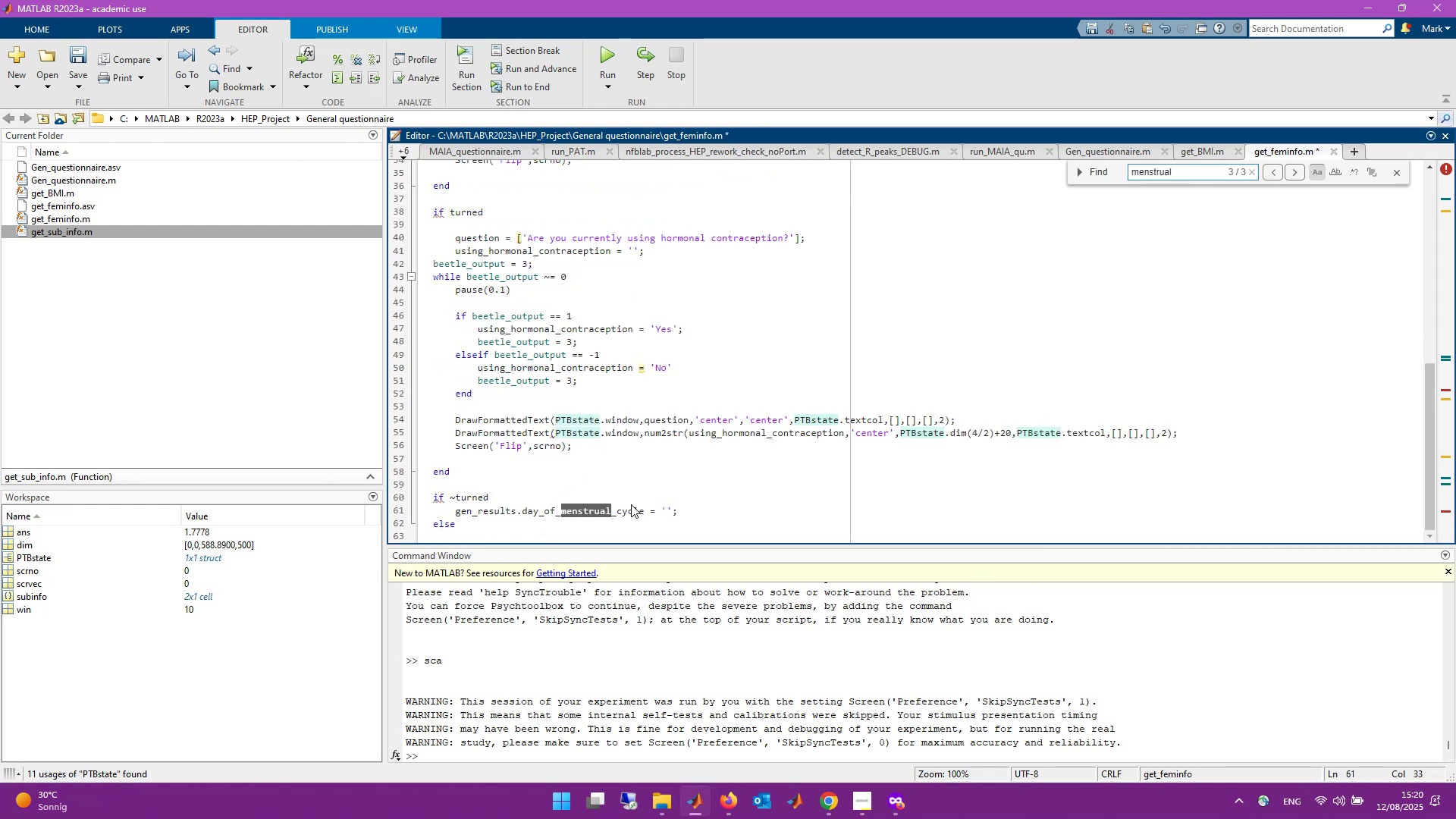 
key(Enter)
 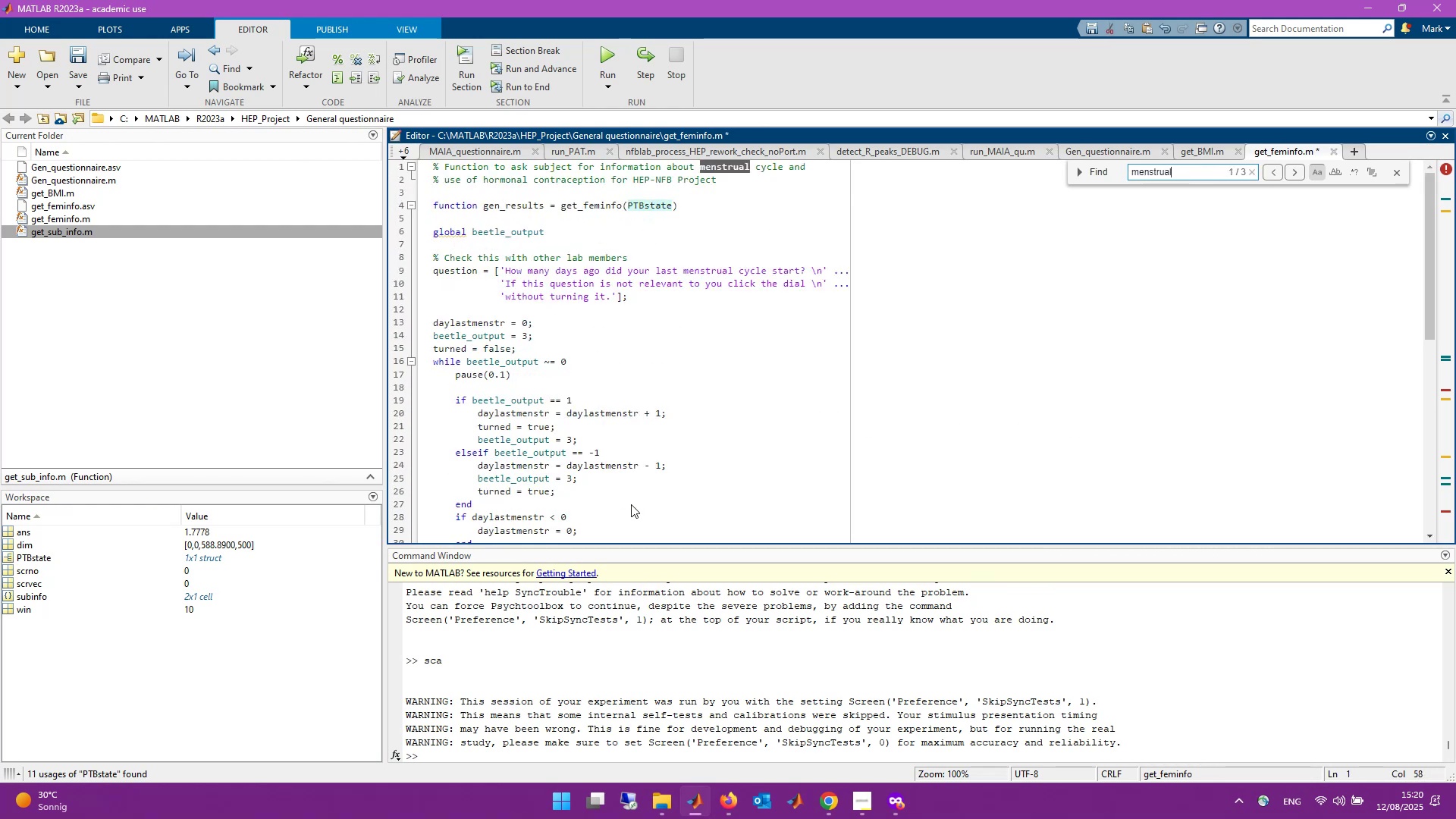 
key(Enter)
 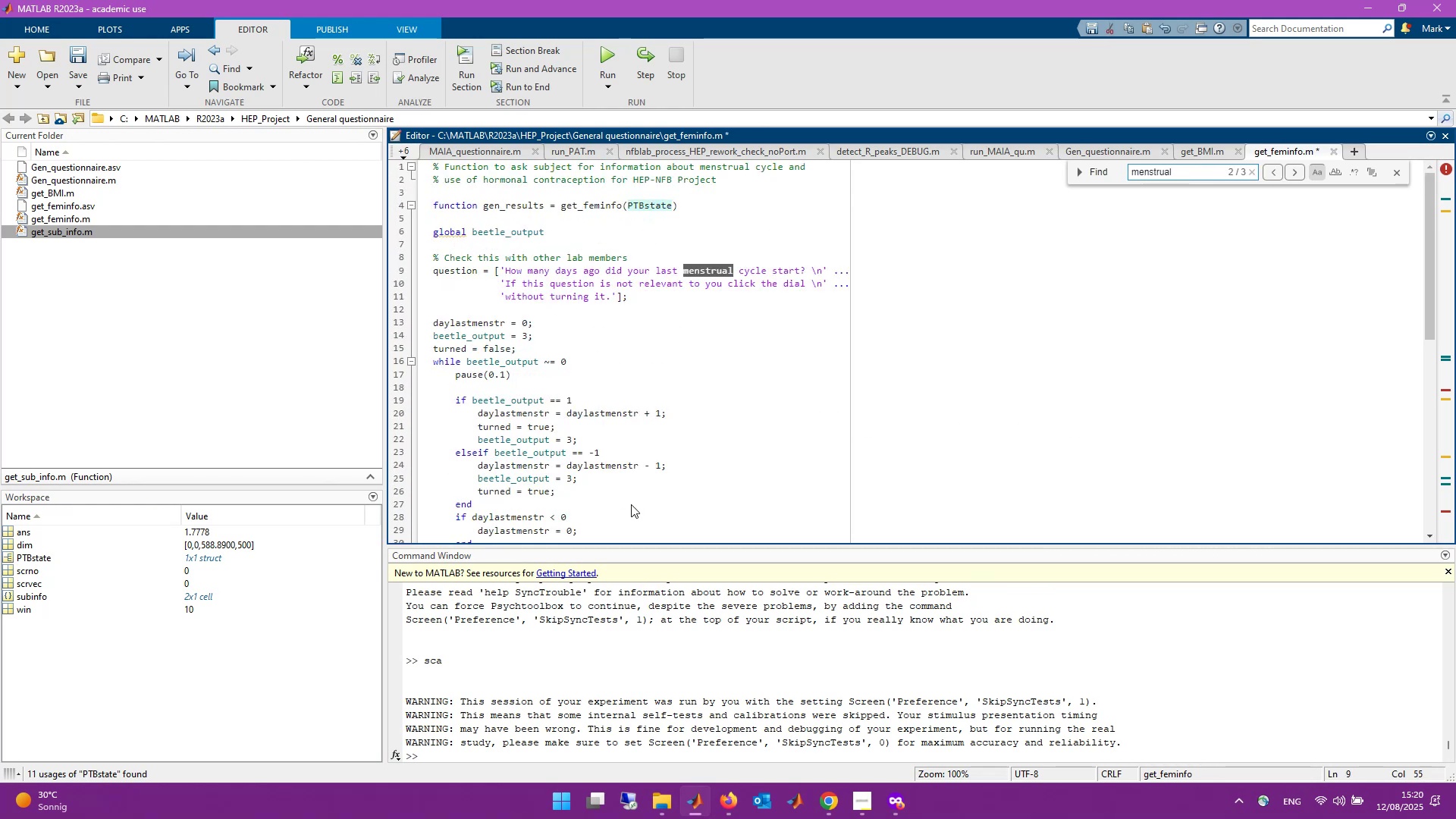 
key(Enter)
 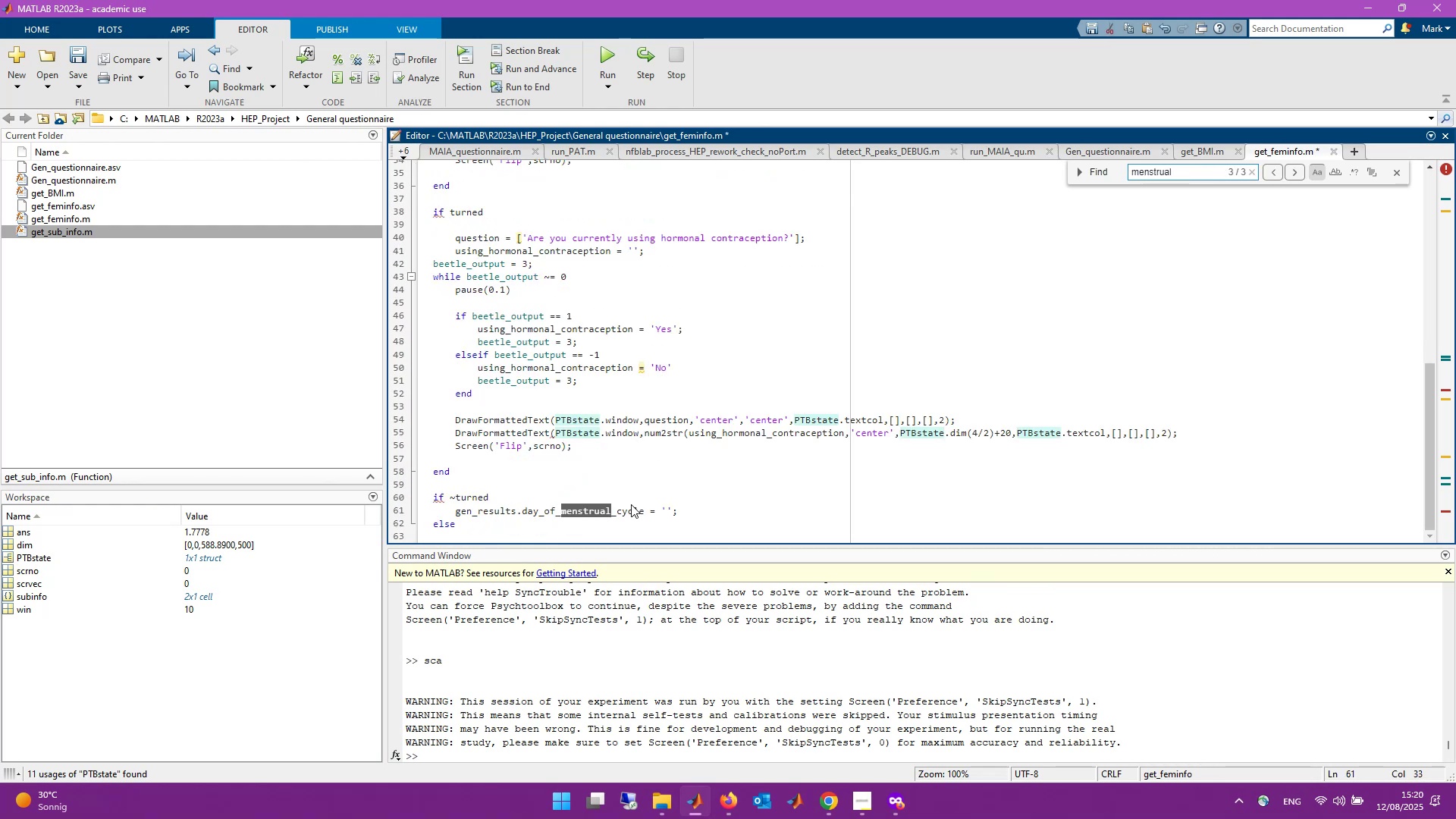 
scroll: coordinate [631, 504], scroll_direction: up, amount: 4.0
 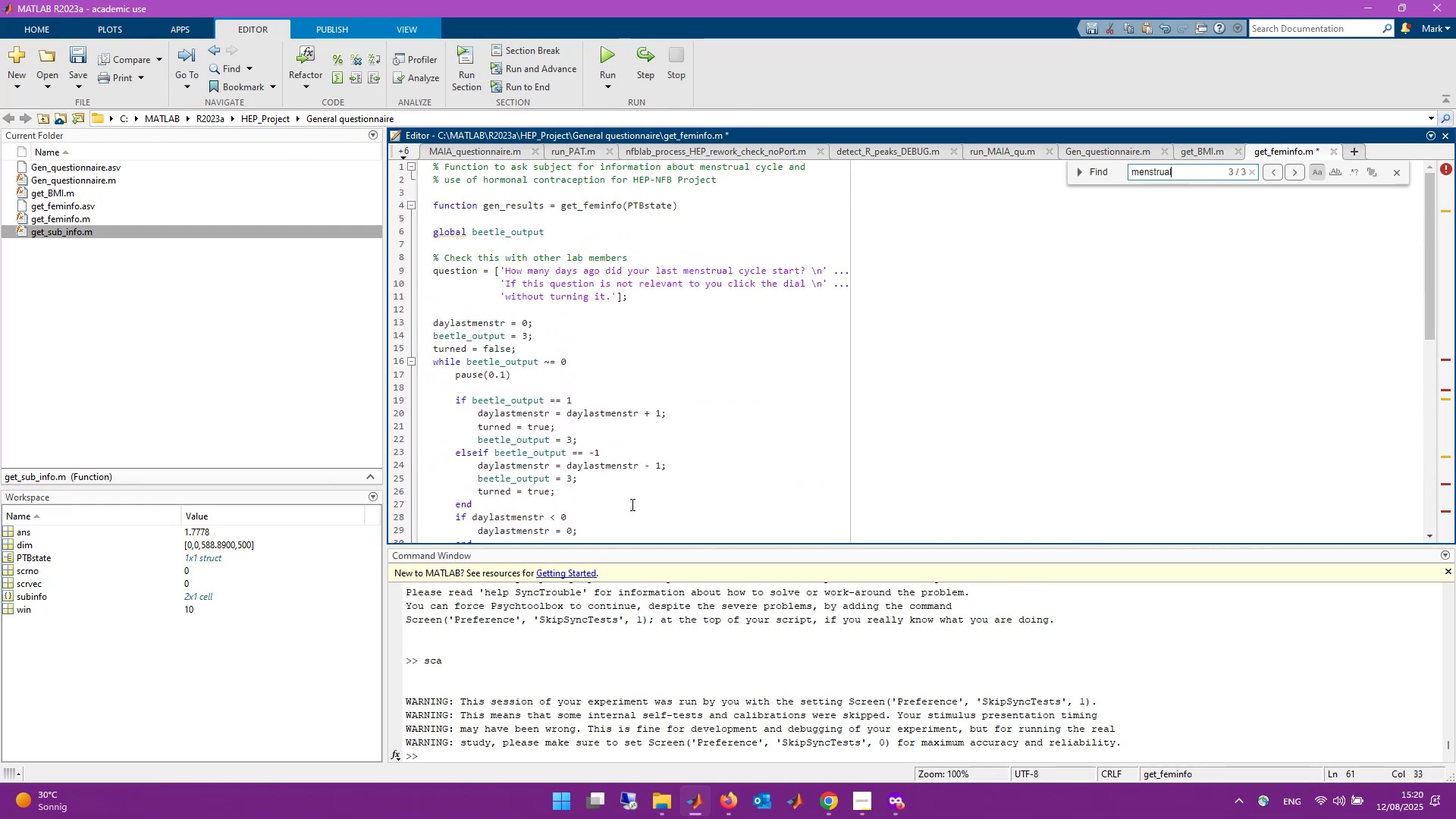 
scroll: coordinate [631, 504], scroll_direction: none, amount: 0.0
 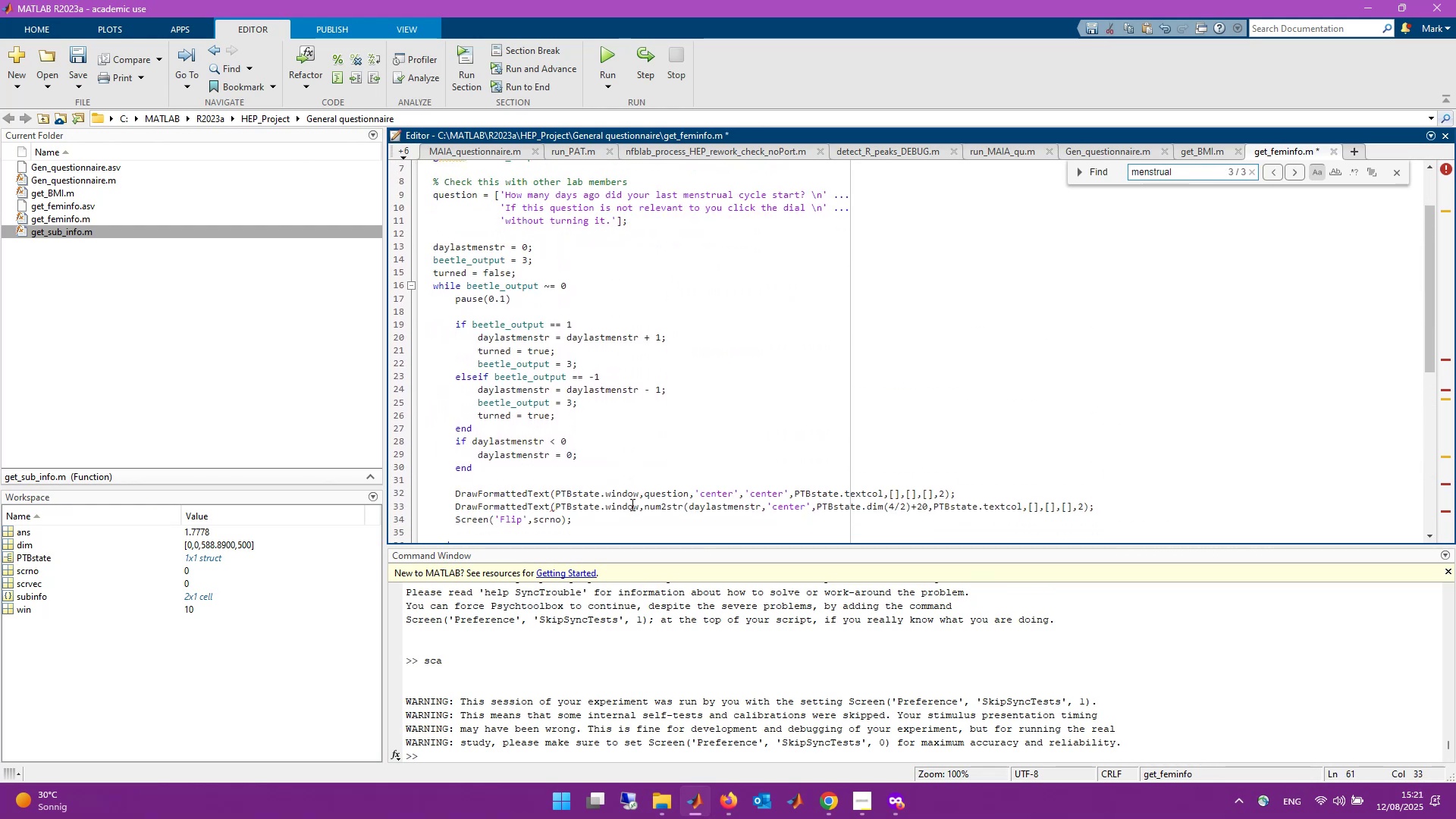 
scroll: coordinate [631, 504], scroll_direction: down, amount: 10.0
 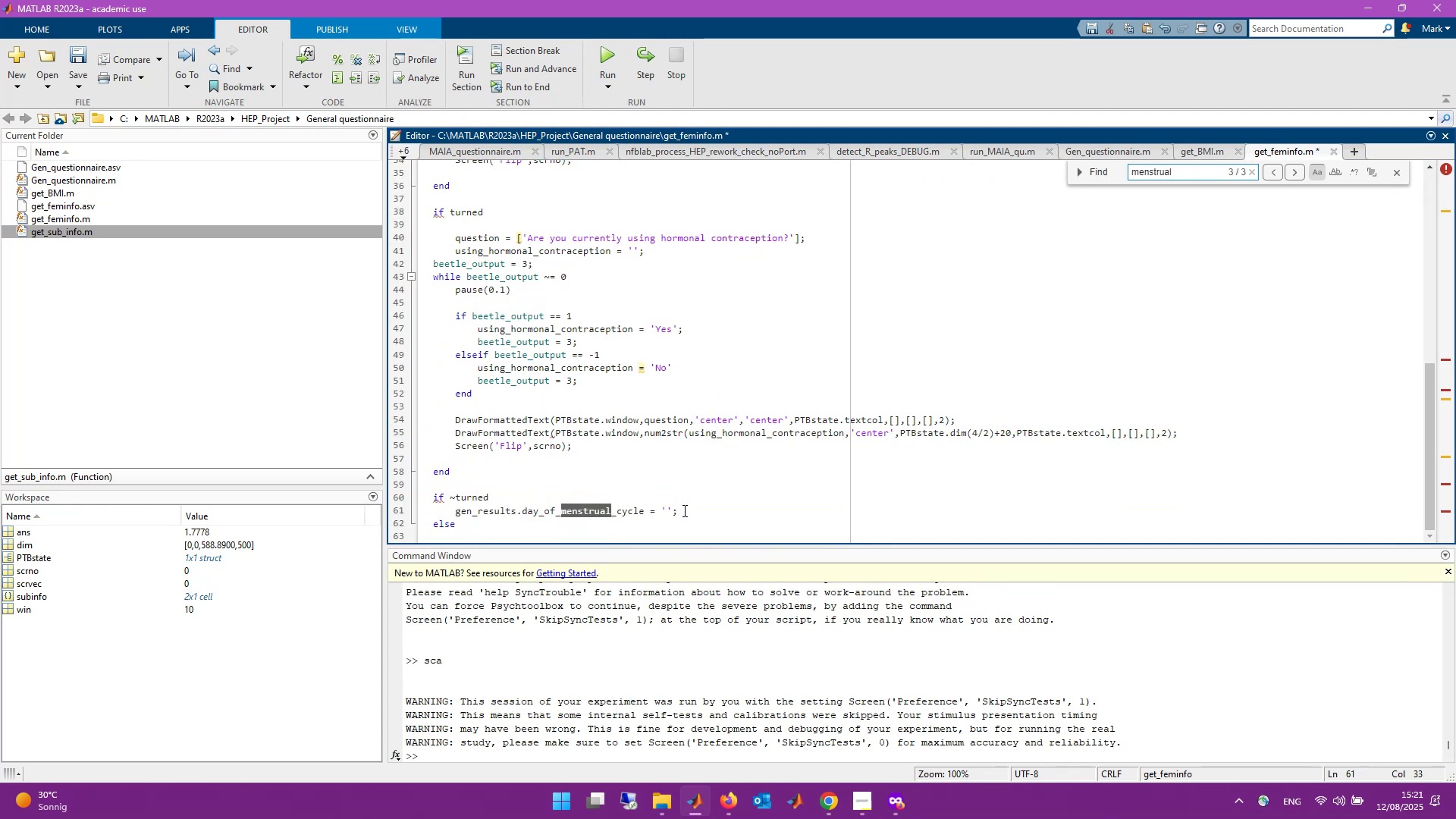 
left_click([683, 510])
 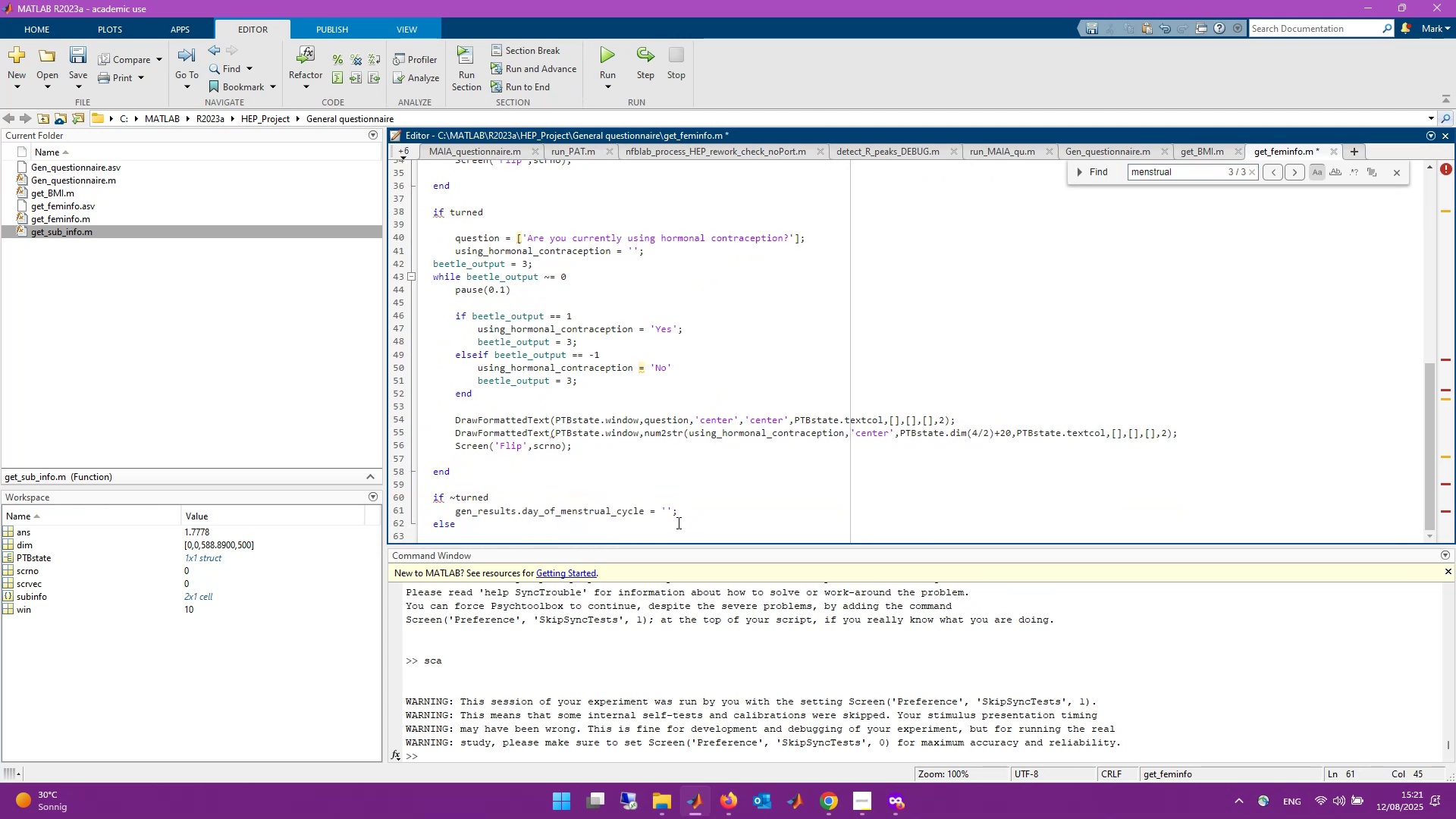 
left_click([676, 527])
 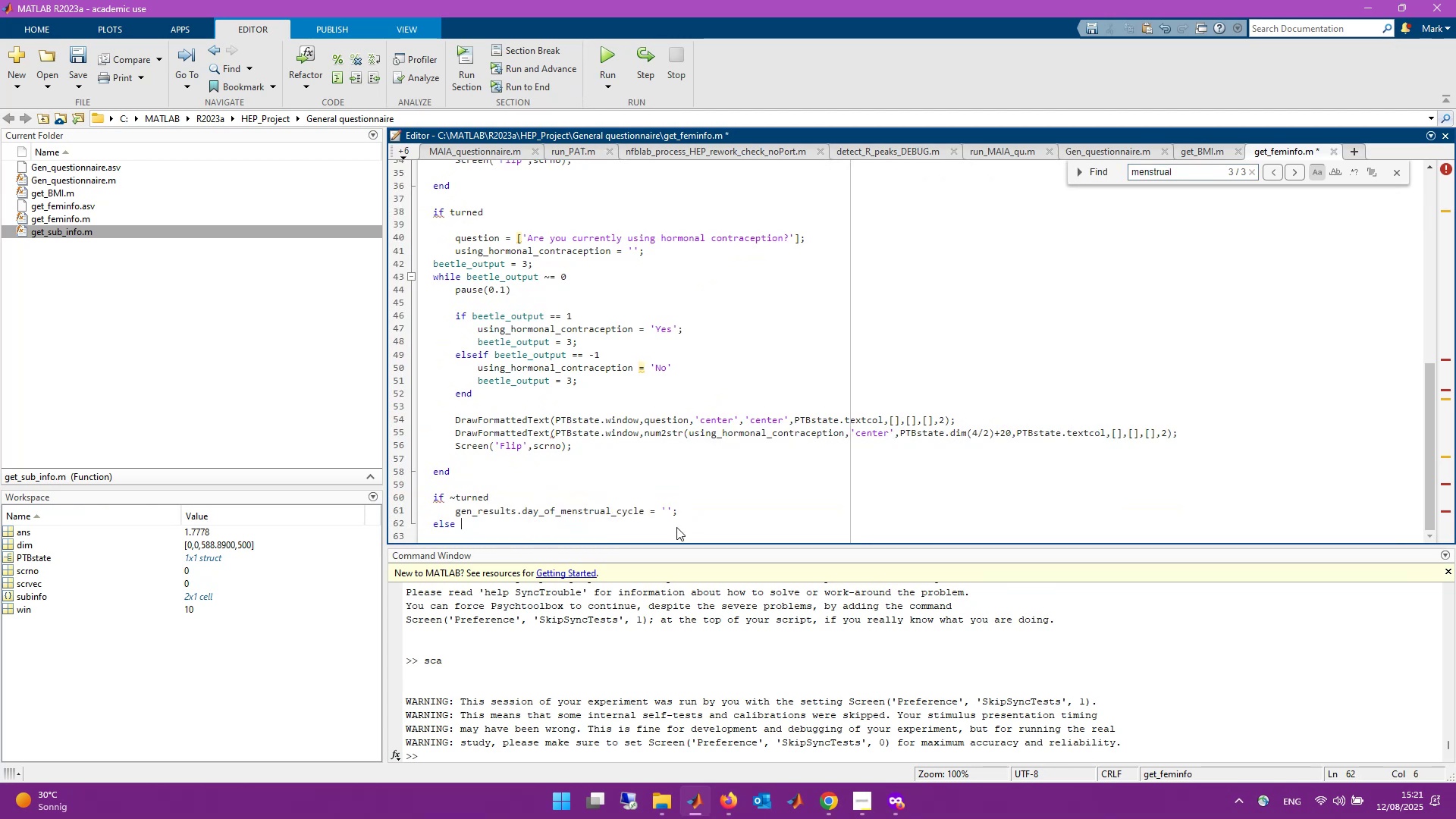 
key(Backspace)
 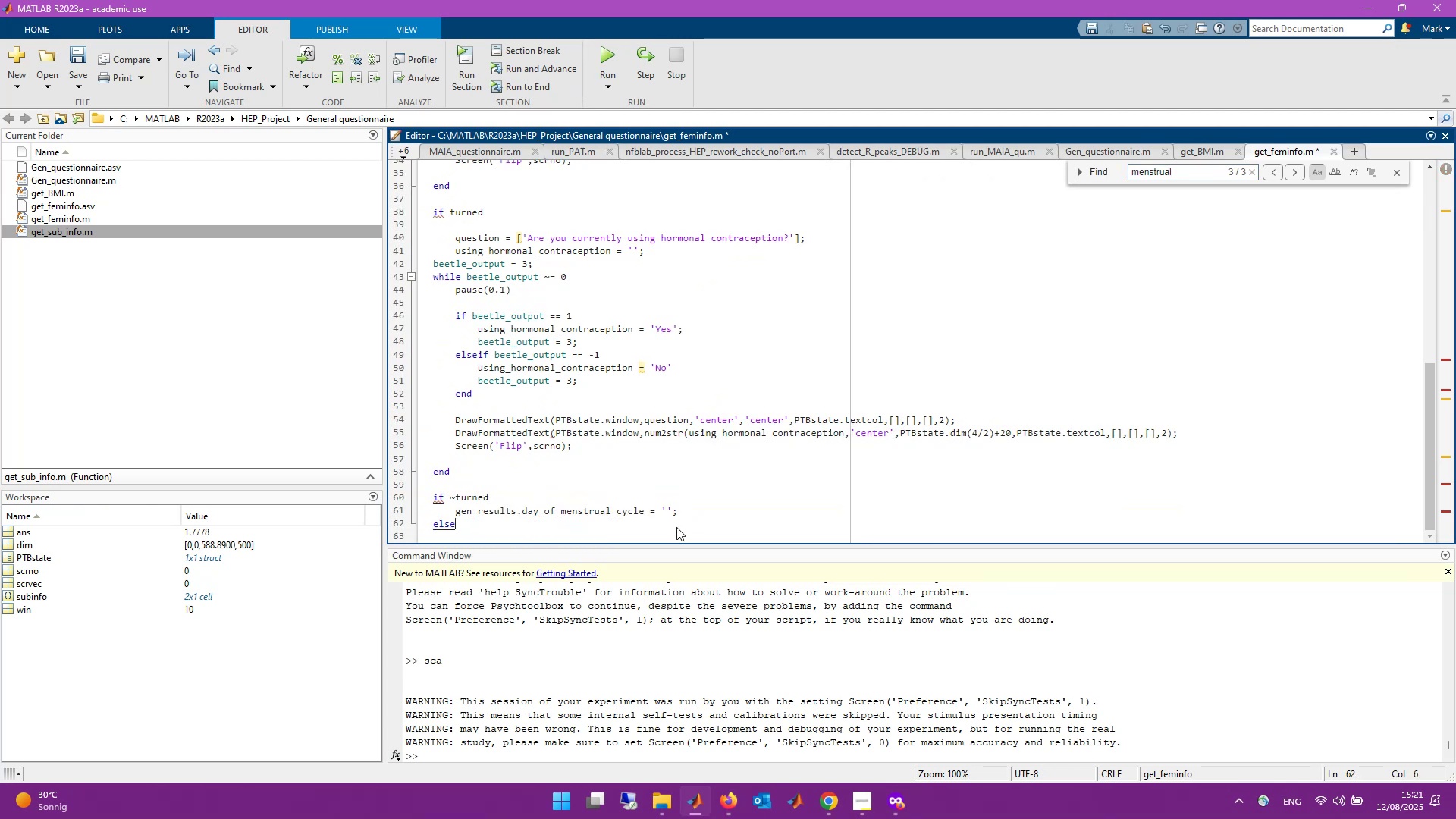 
key(Enter)
 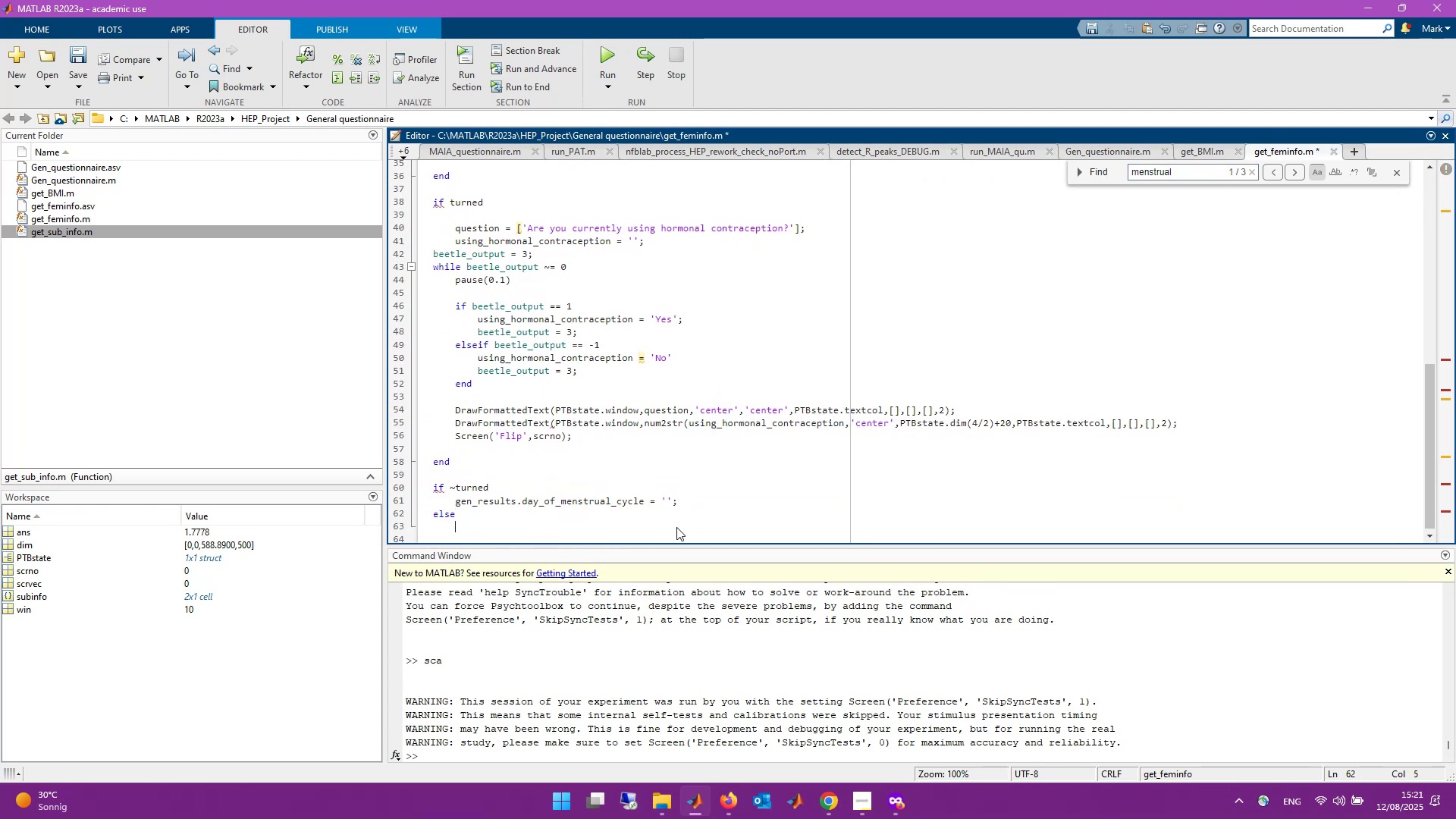 
type(el)
key(Backspace)
key(Backspace)
type(gen)
key(Tab)
type(.day_of_mes)
key(Backspace)
type(nstrual_cycle = )
 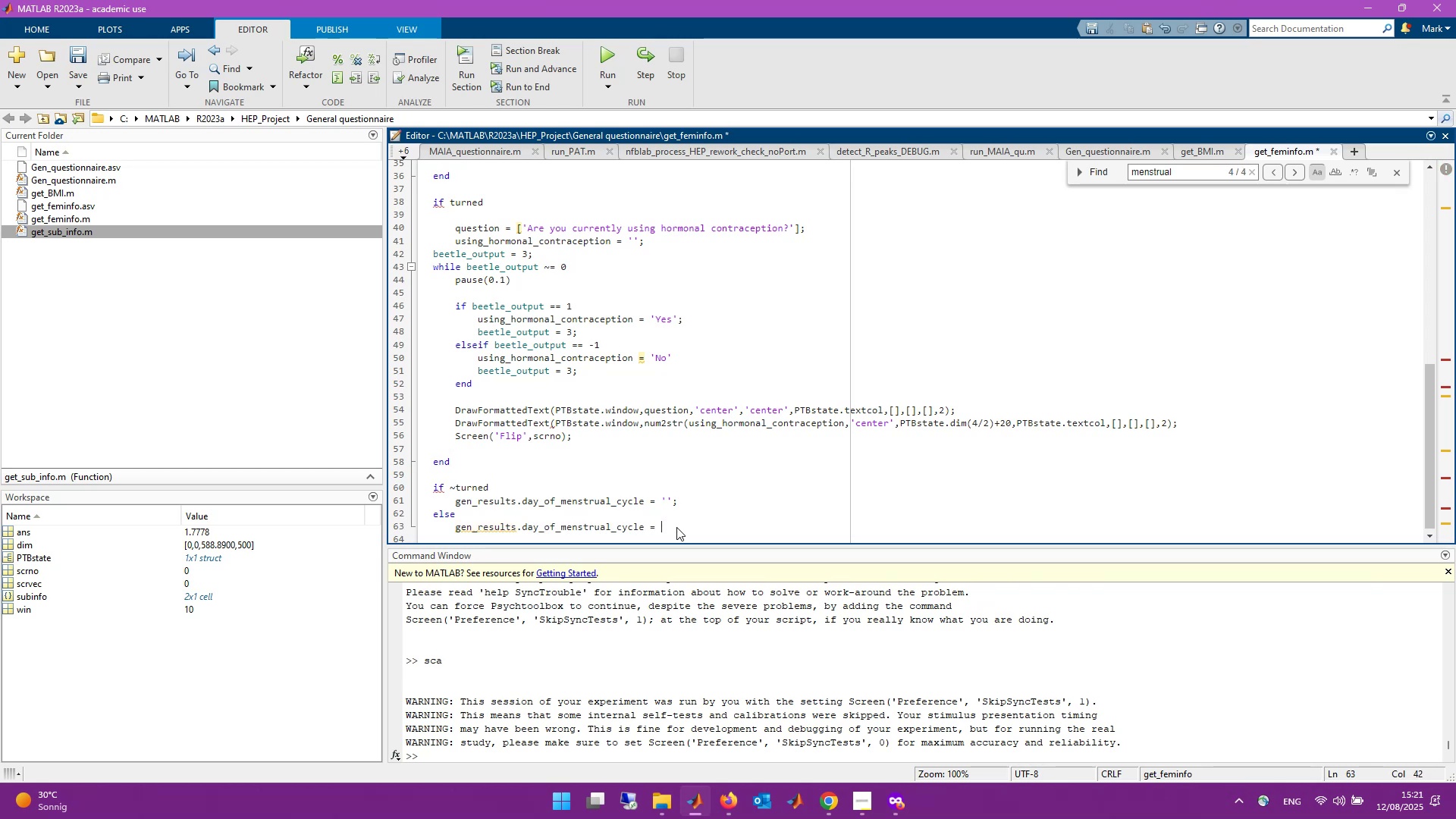 
wait(8.61)
 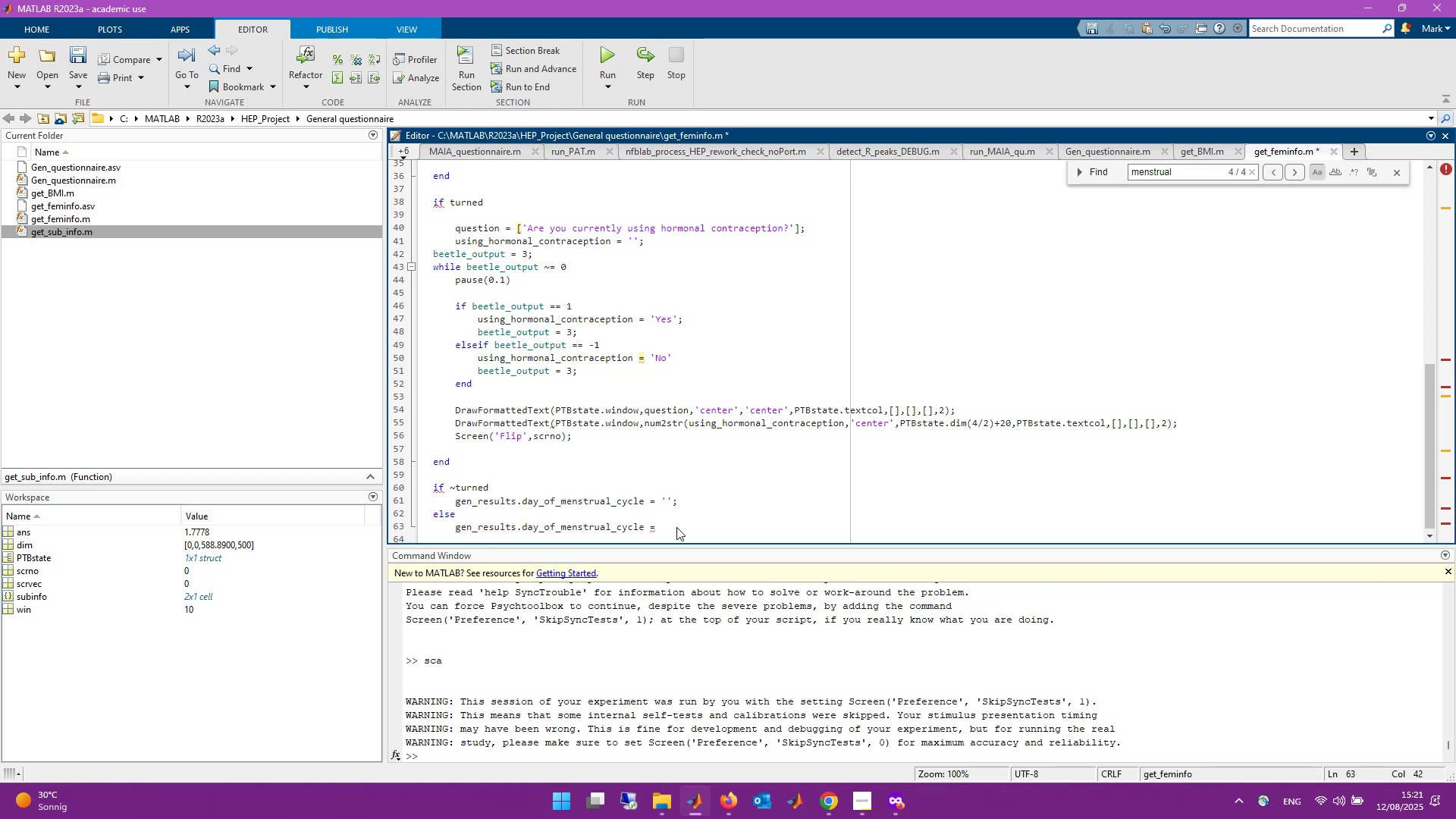 
type(daylastms)
key(Backspace)
type(e)
key(Tab)
type(;)
 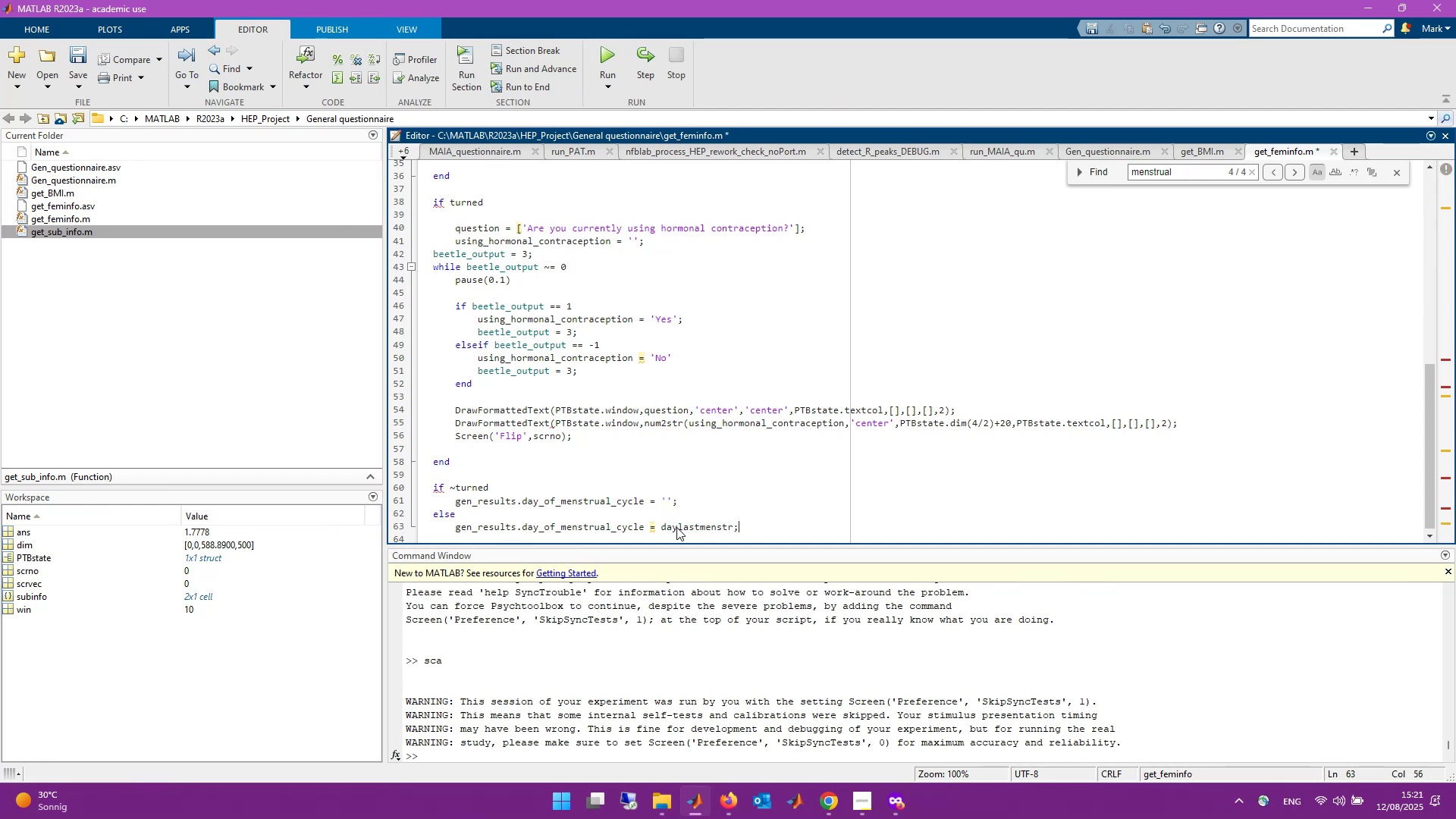 
key(Enter)
 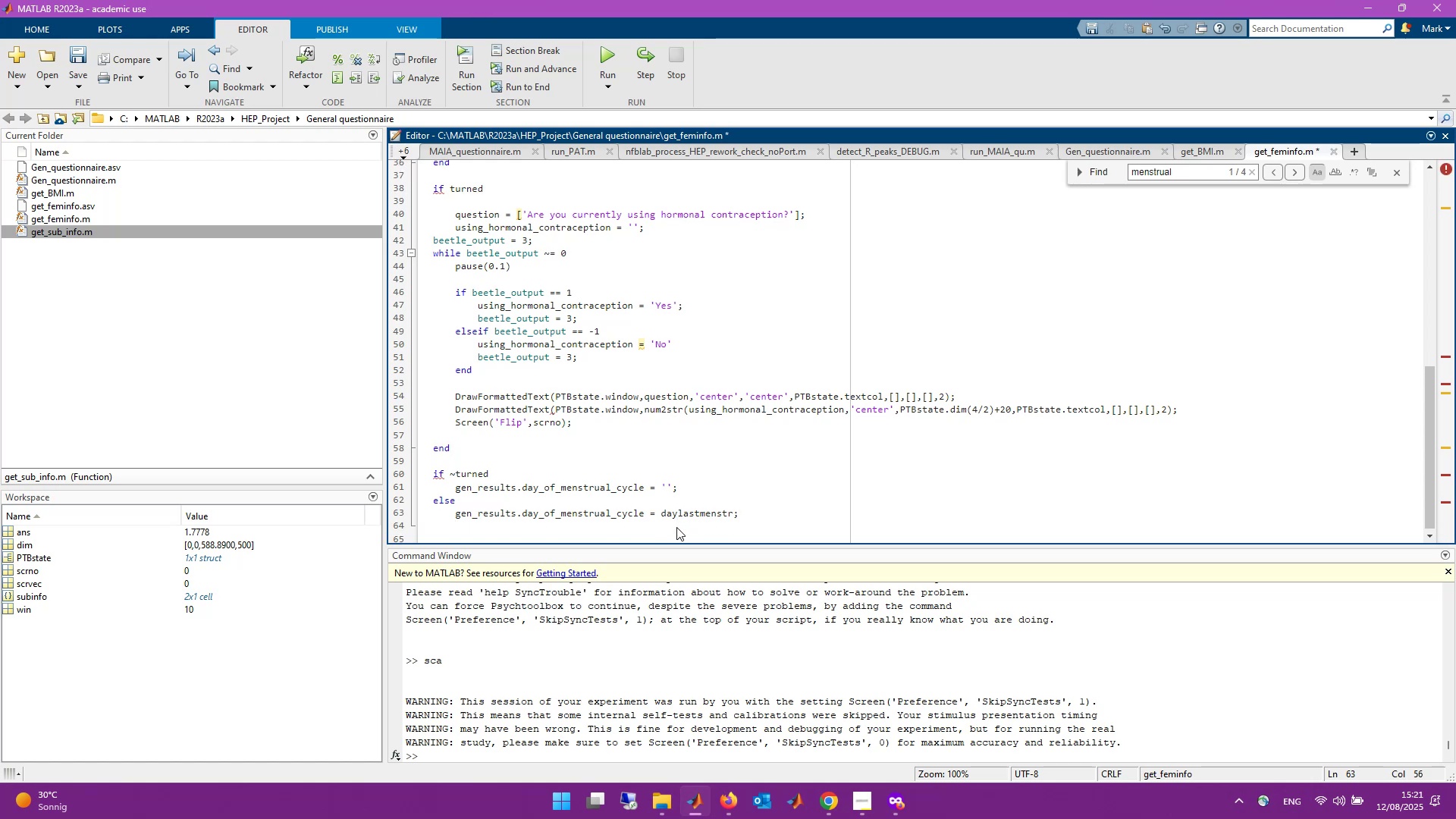 
type(end)
key(Backspace)
key(Backspace)
key(Backspace)
 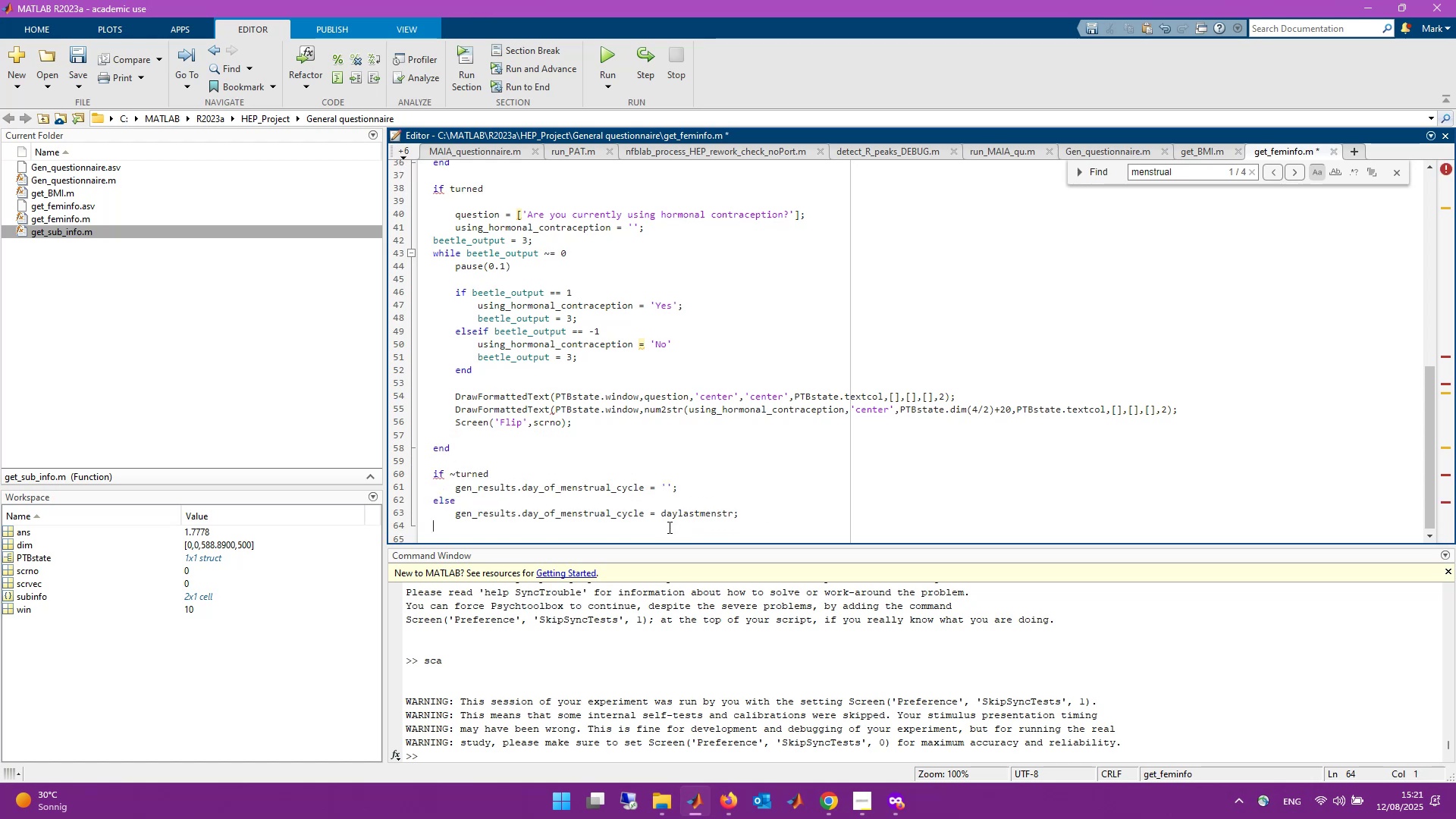 
left_click([686, 483])
 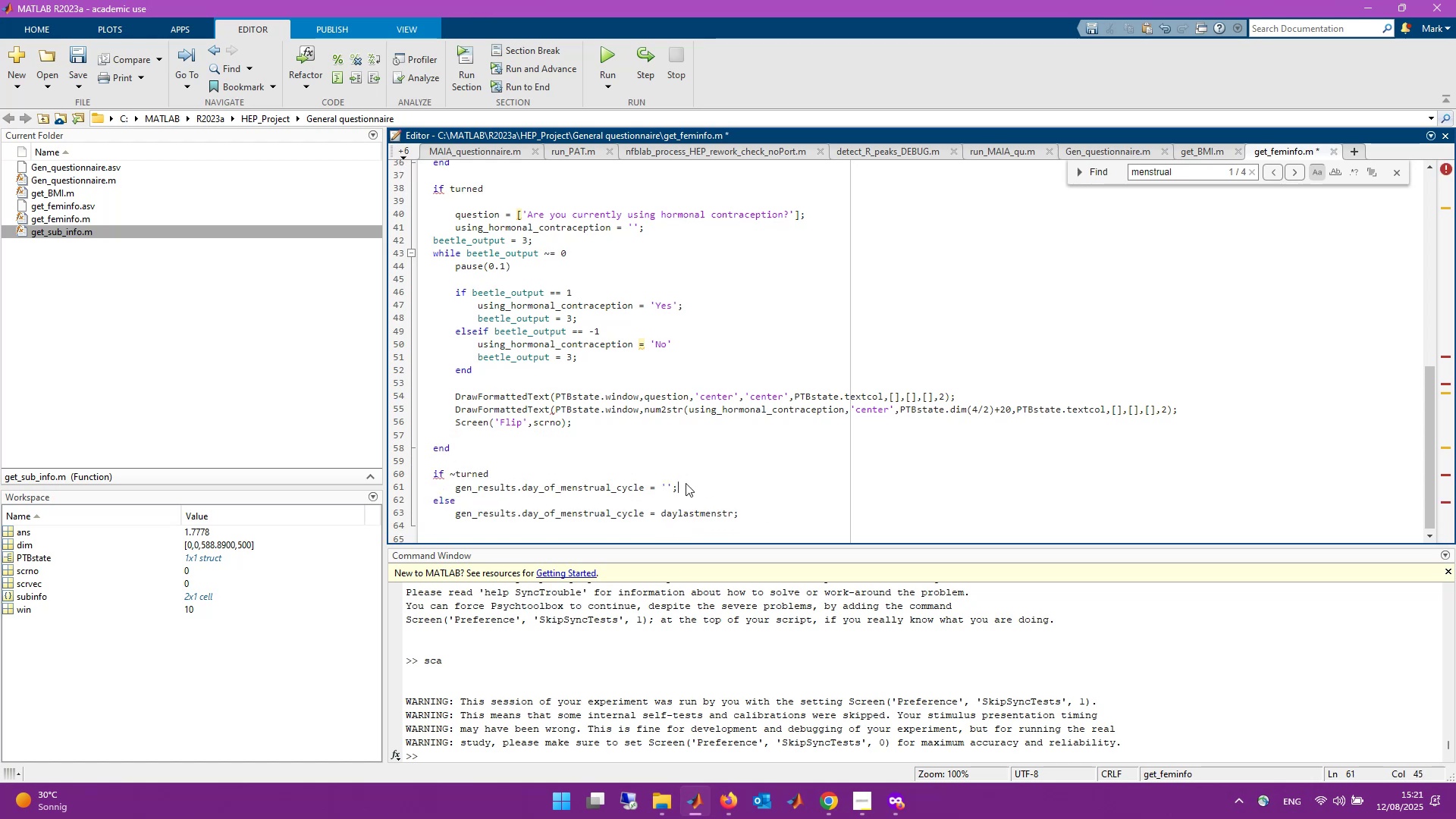 
key(Enter)
 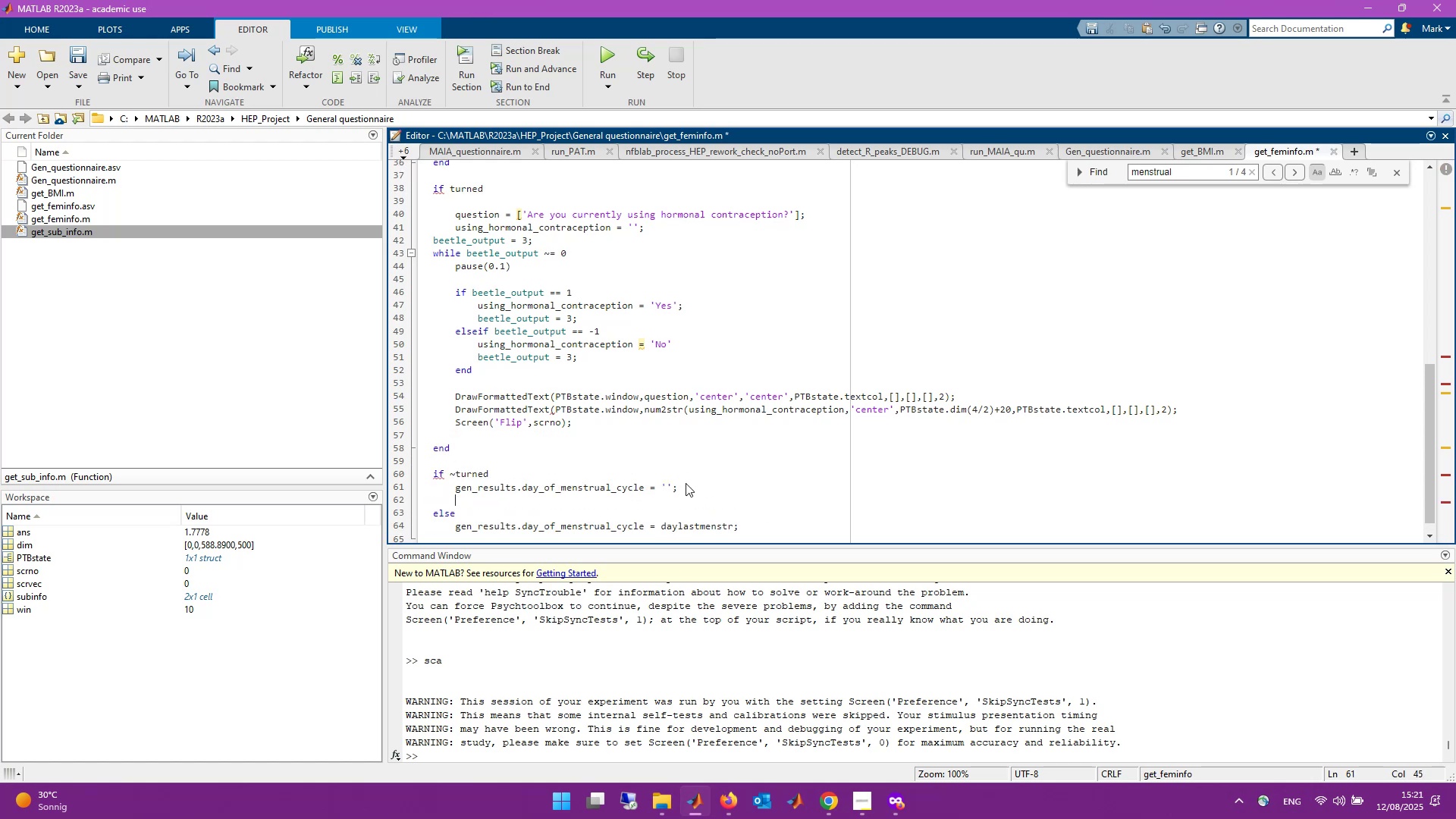 
type(gen_res)
key(Tab)
type(.normal_cycle_length = ``;)
 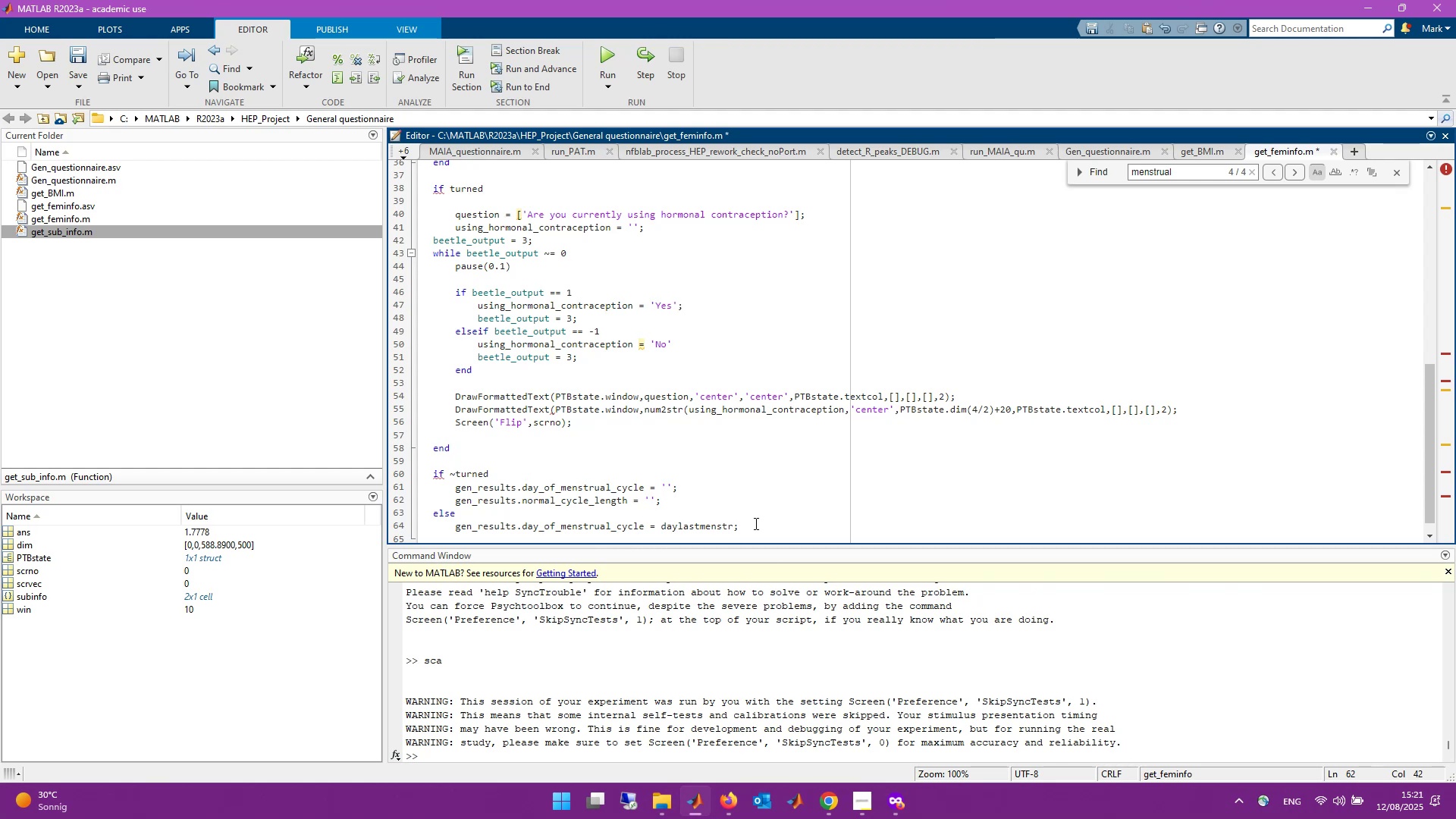 
left_click([750, 529])
 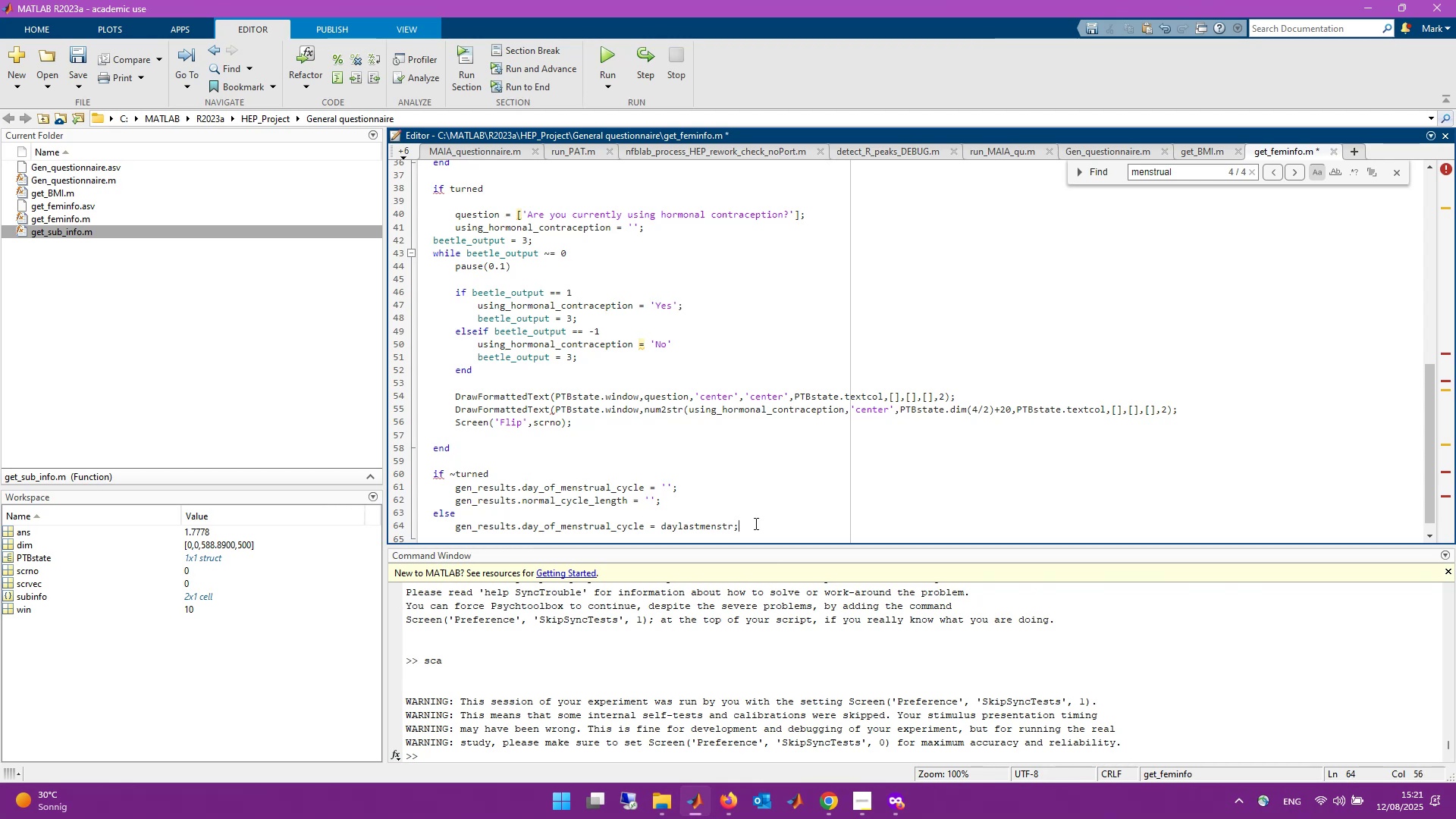 
scroll: coordinate [757, 514], scroll_direction: down, amount: 4.0
 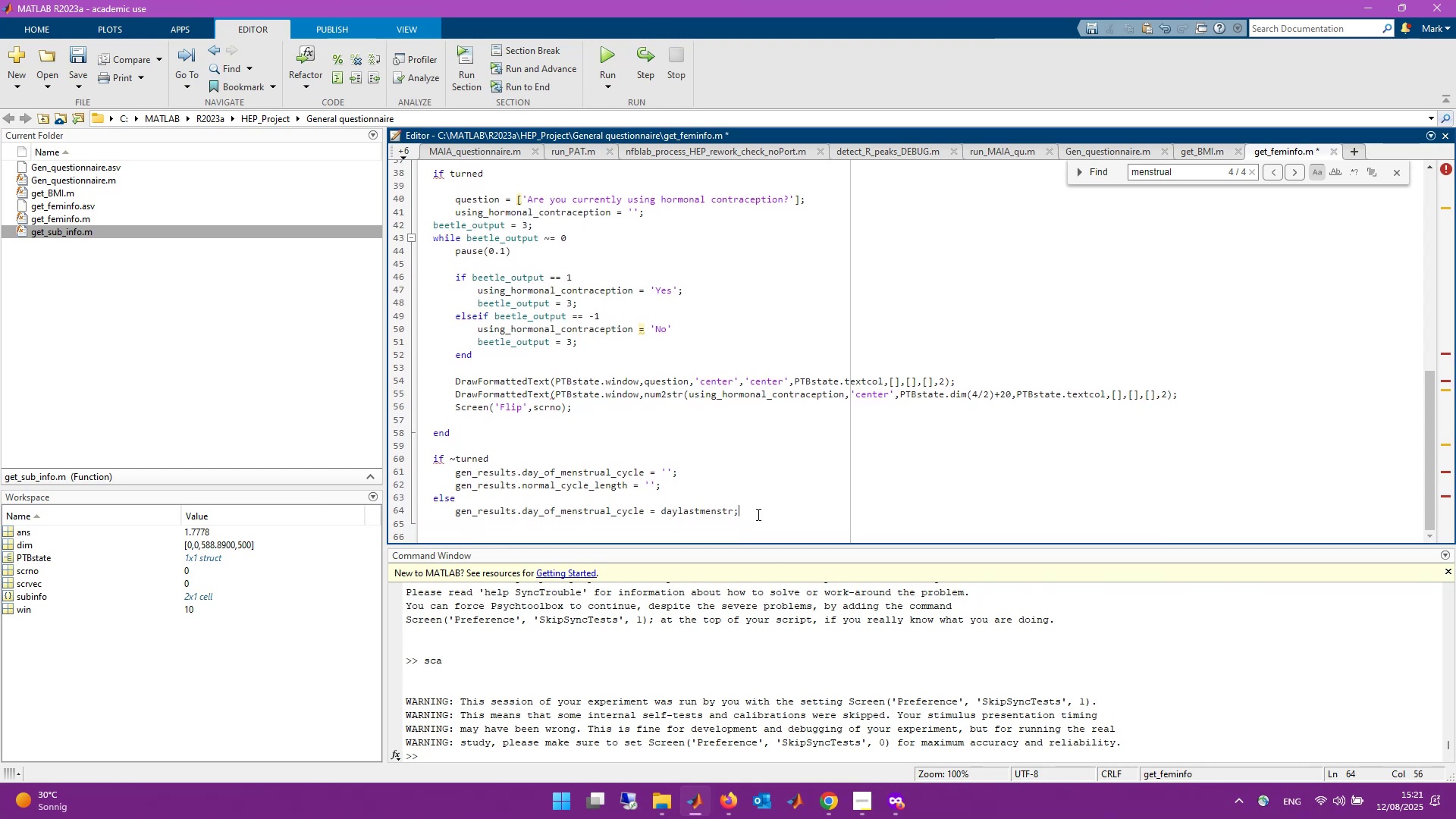 
wait(8.24)
 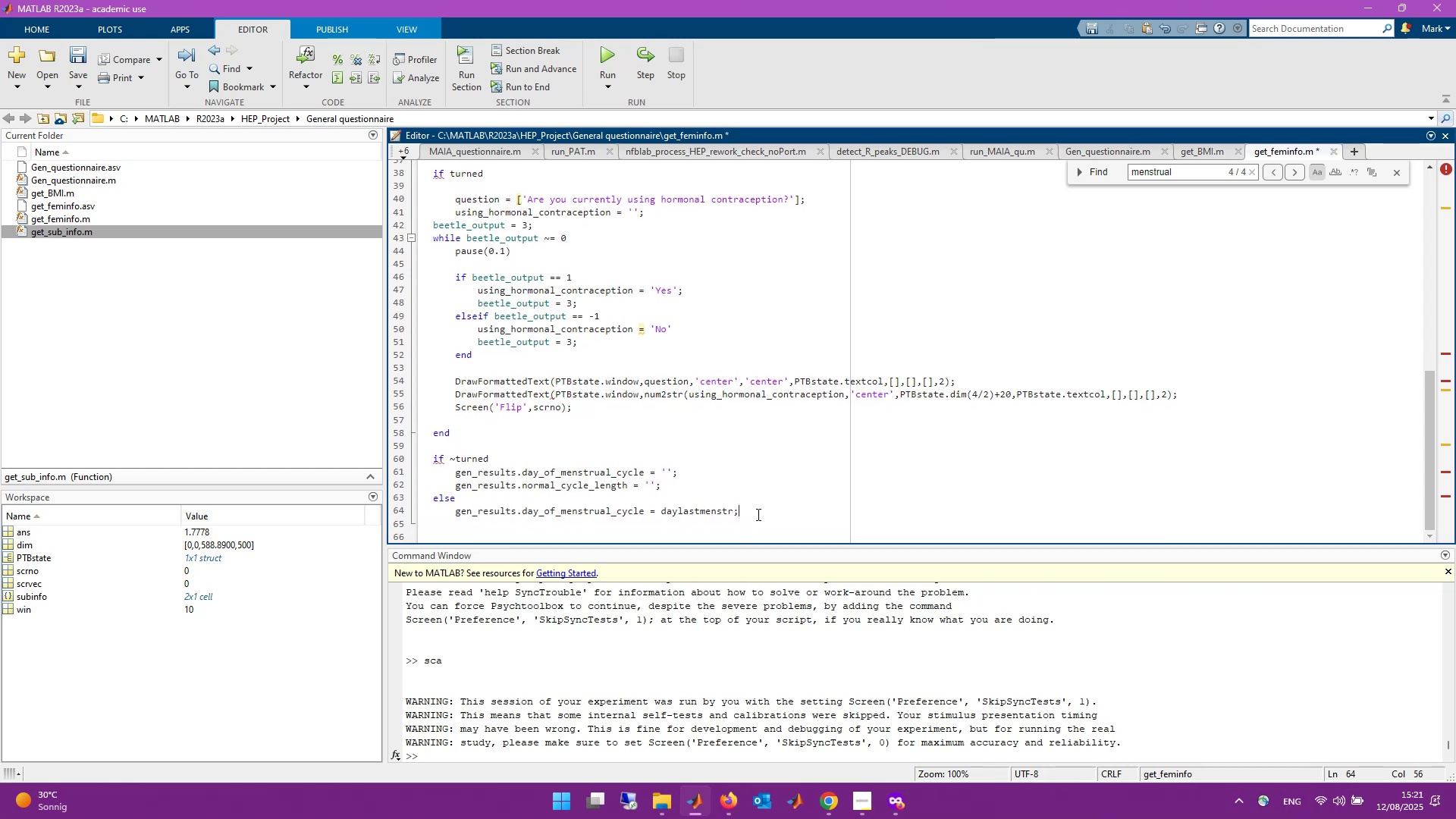 
left_click_drag(start_coordinate=[453, 488], to_coordinate=[671, 485])
 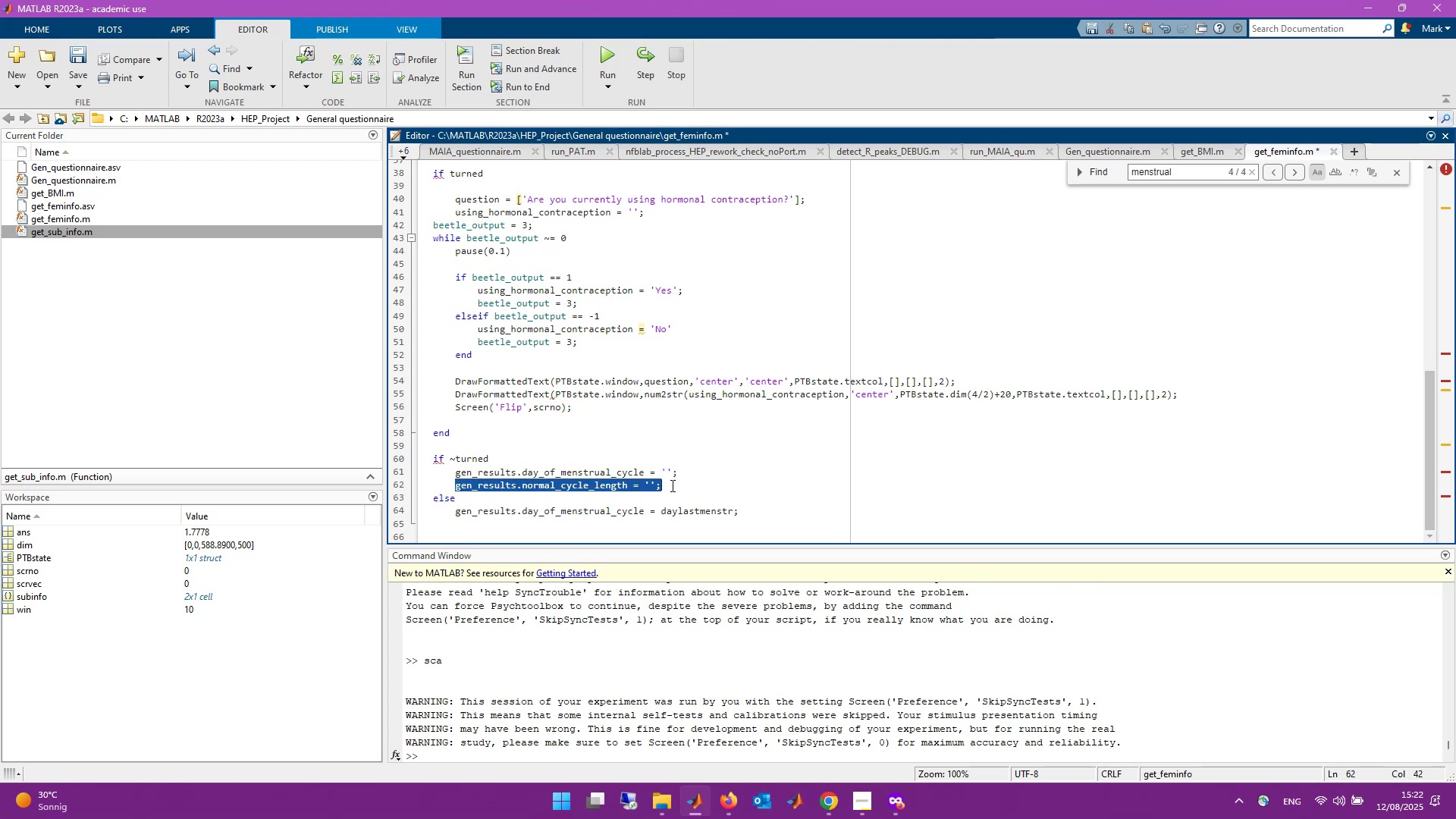 
key(Control+C)
 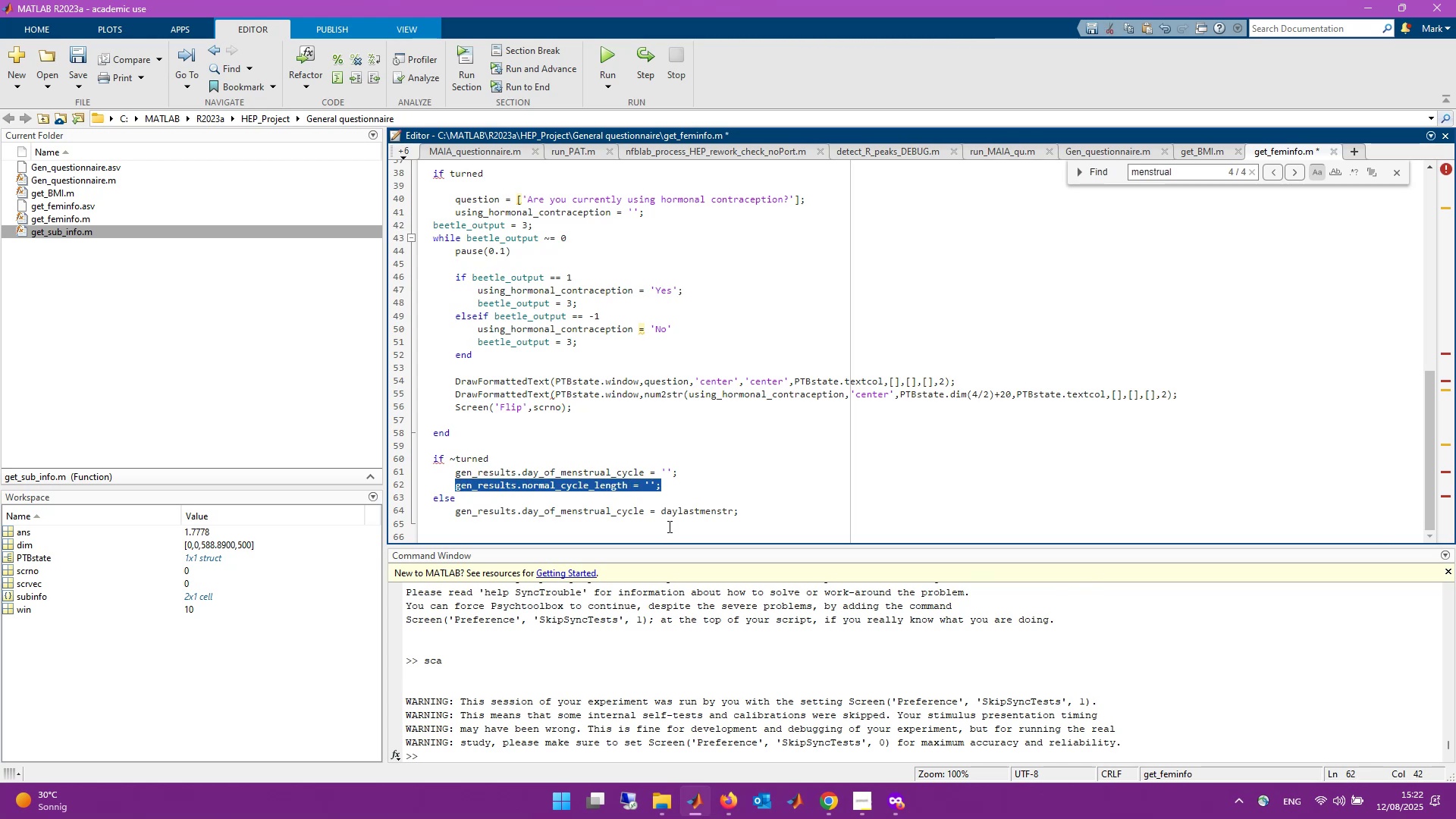 
left_click([668, 523])
 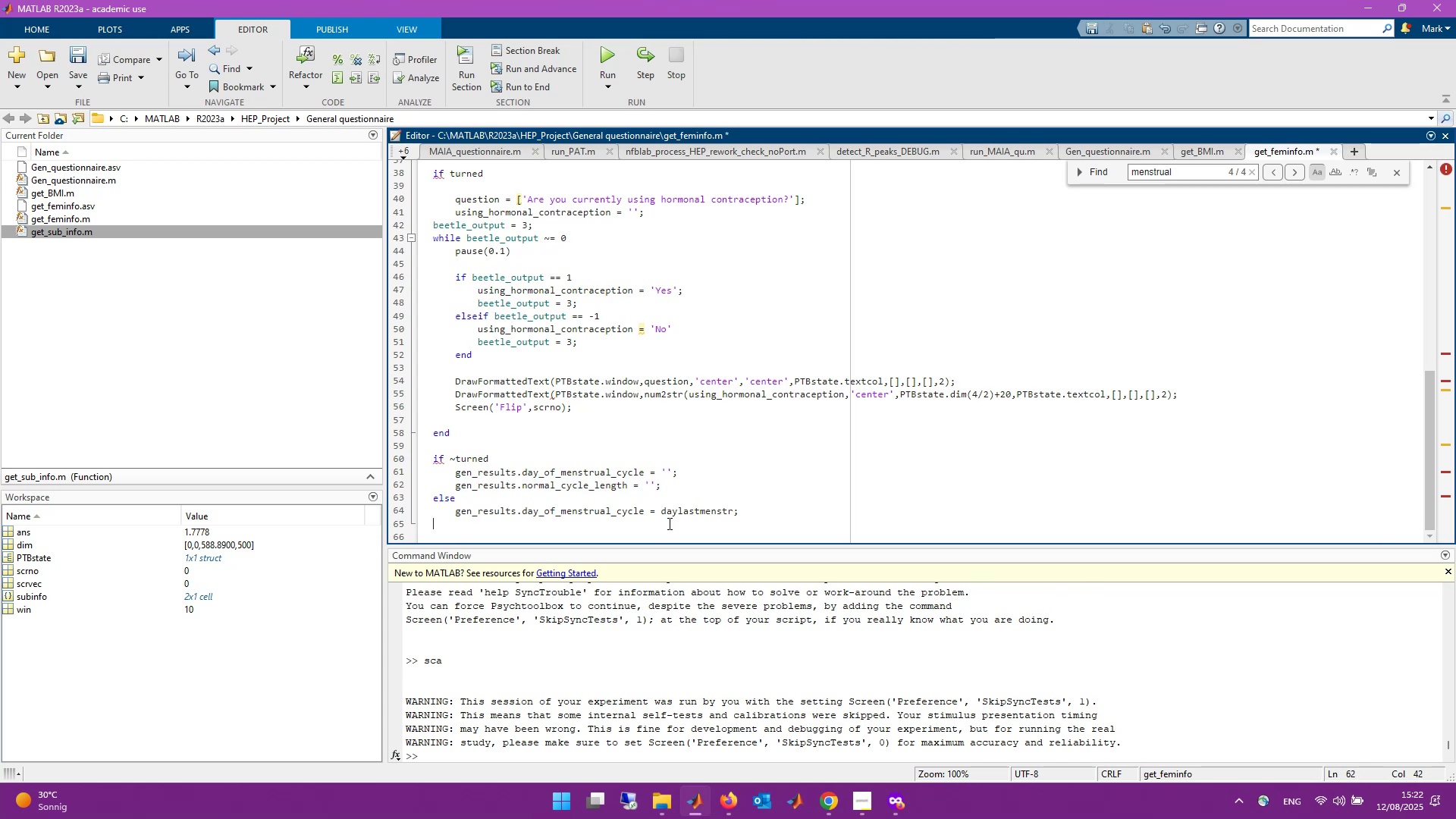 
key(Control+ControlLeft)
 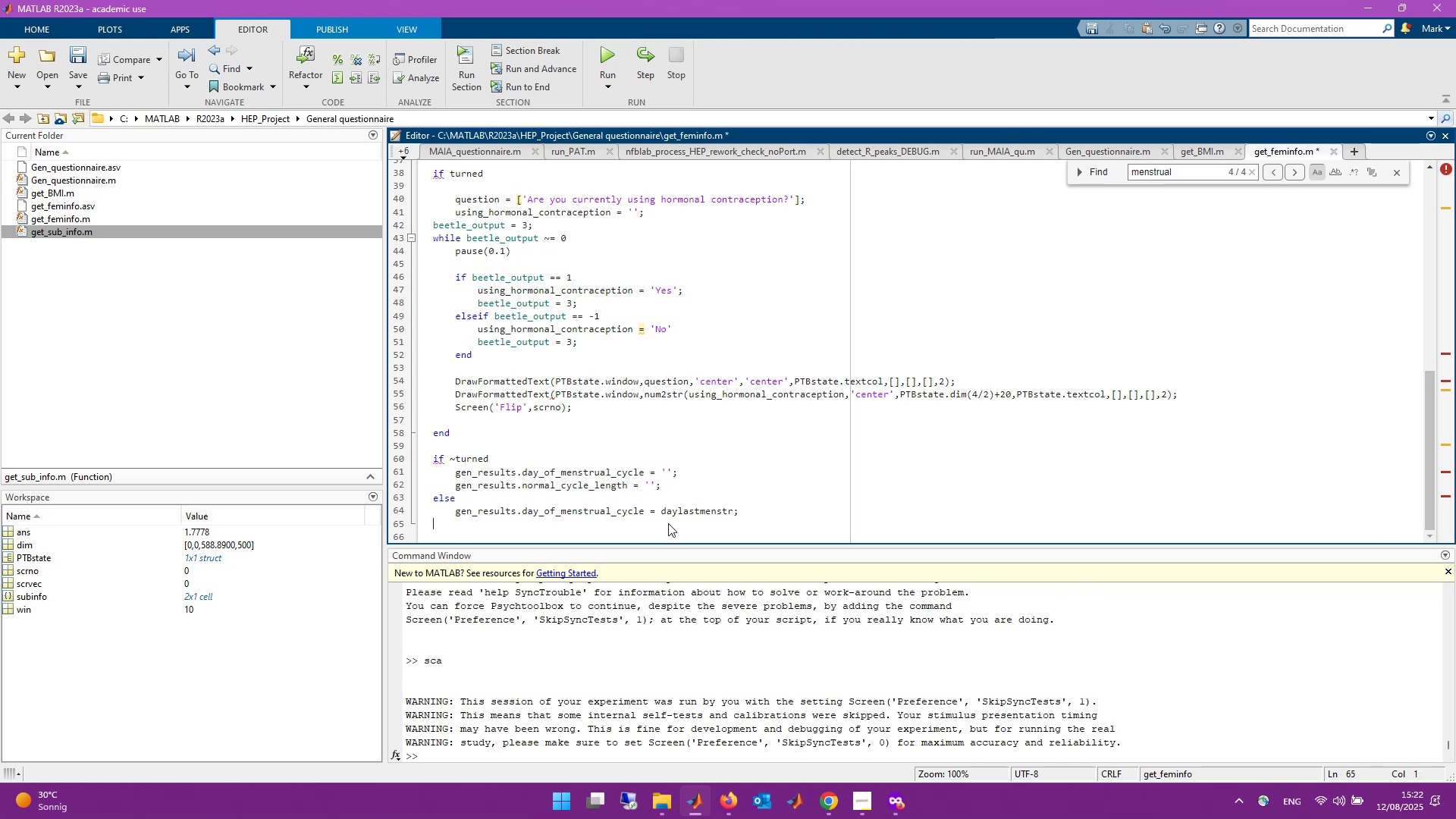 
key(Tab)
 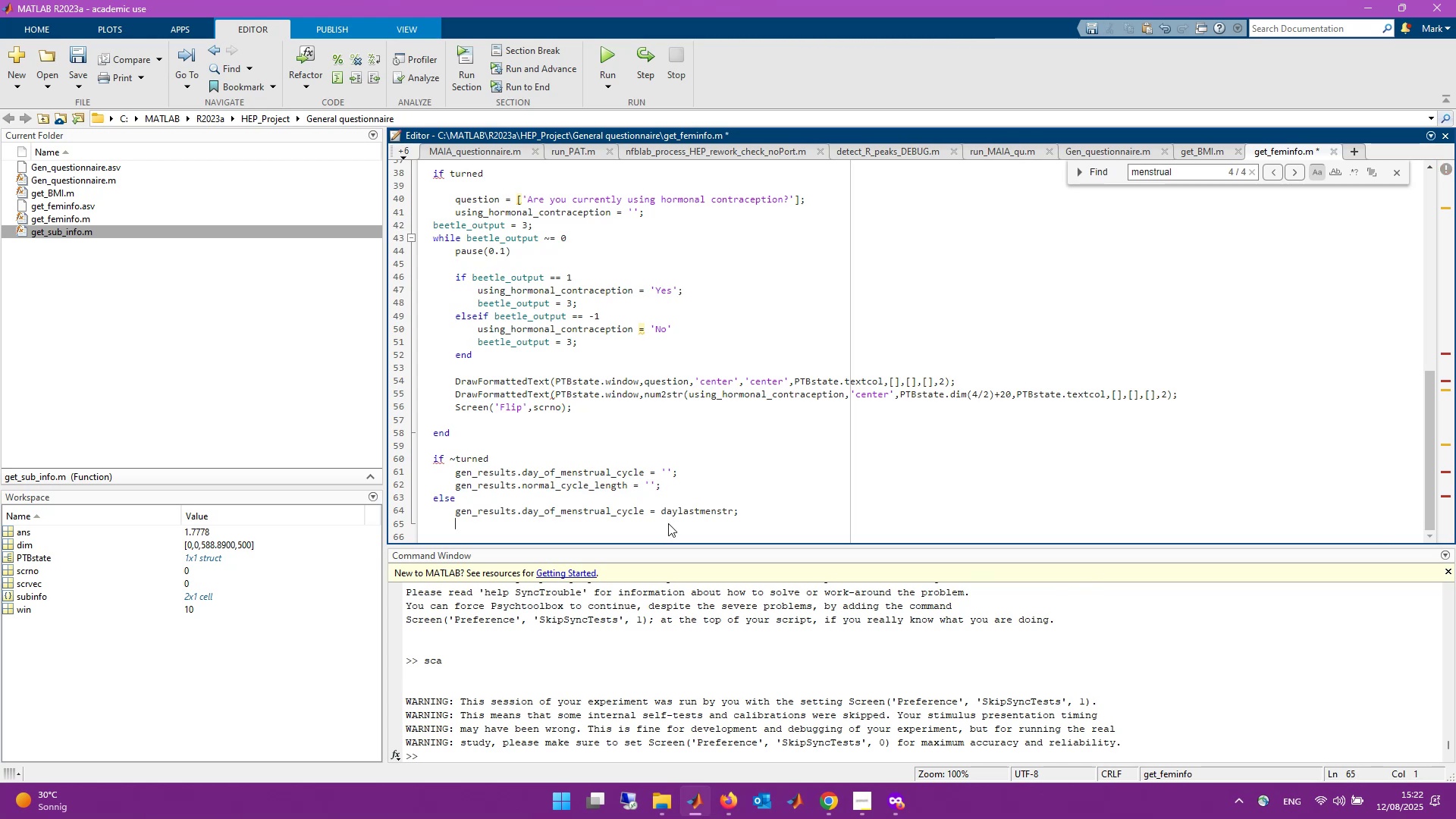 
key(Control+V)
 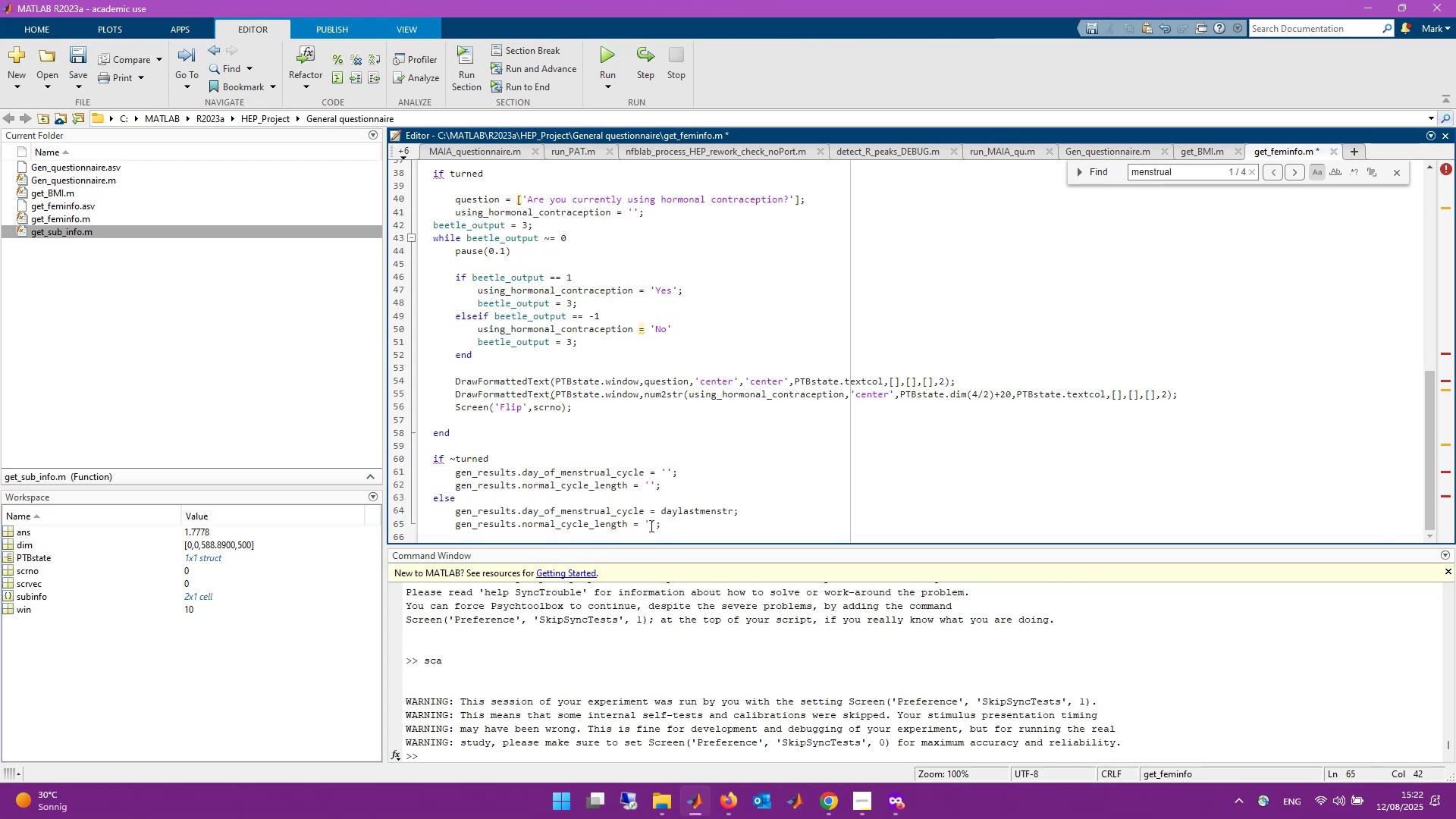 
left_click([654, 524])
 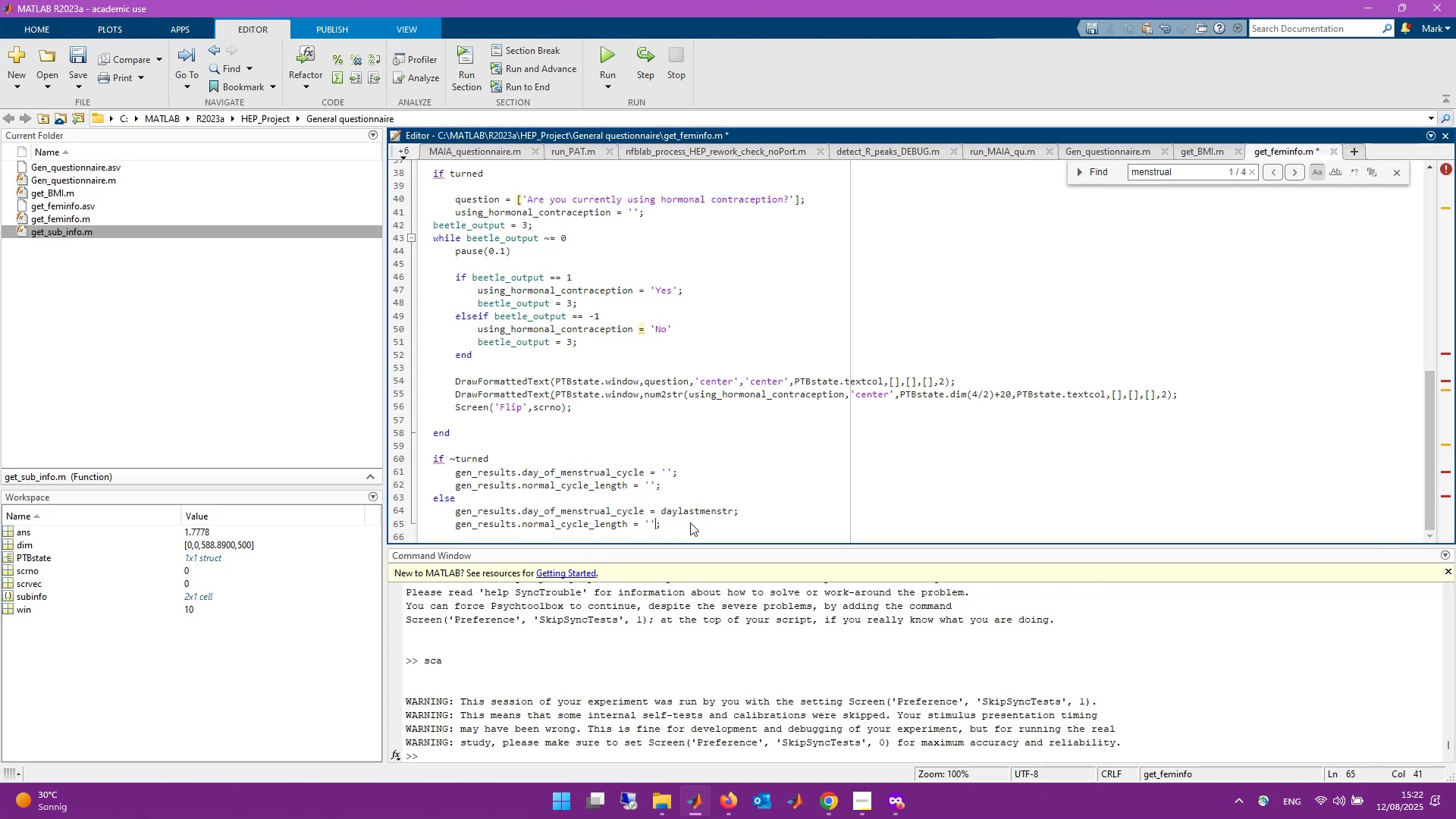 
key(Backspace)
key(Backspace)
type(cycle_length)
 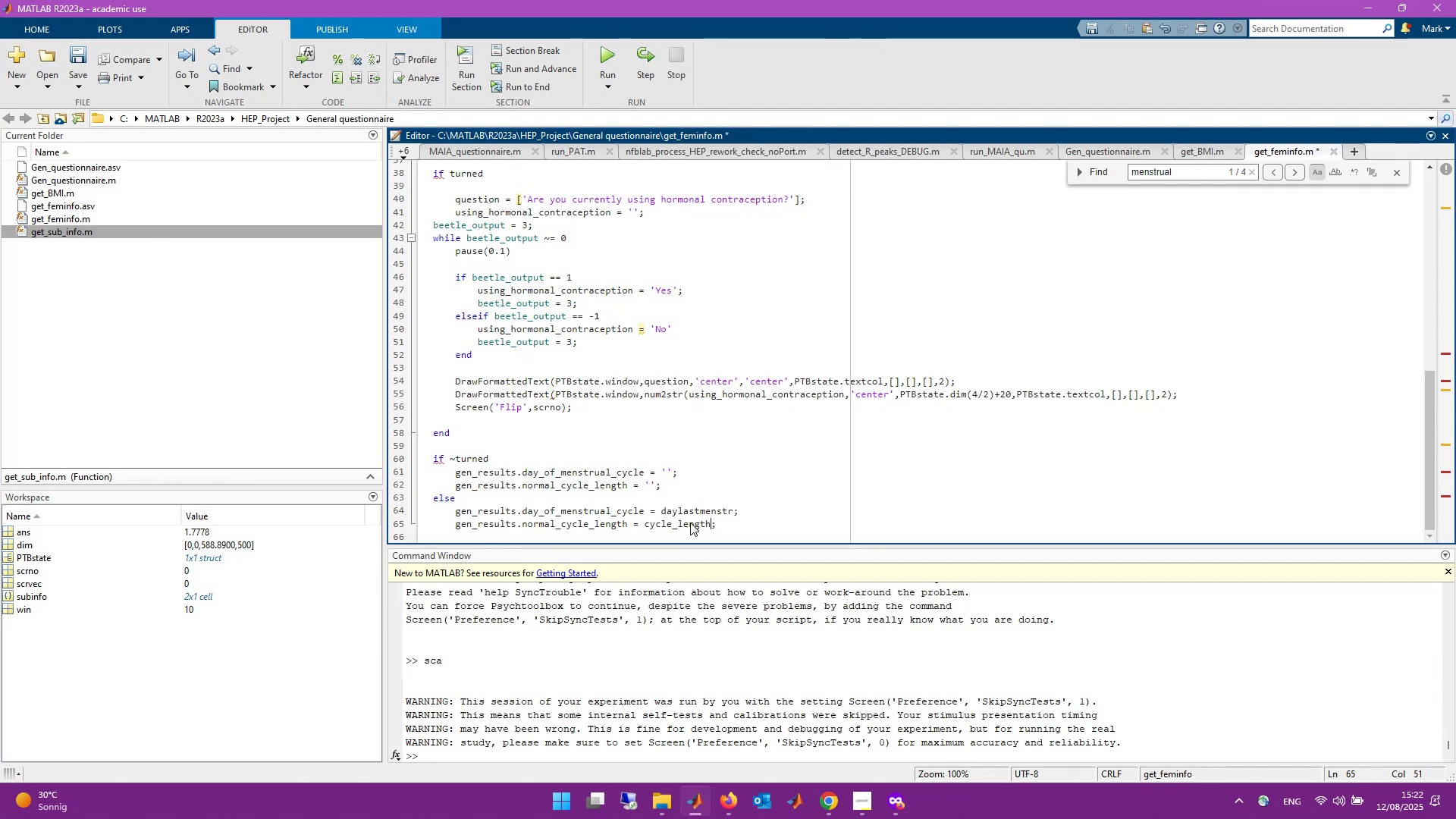 
key(Control+S)
 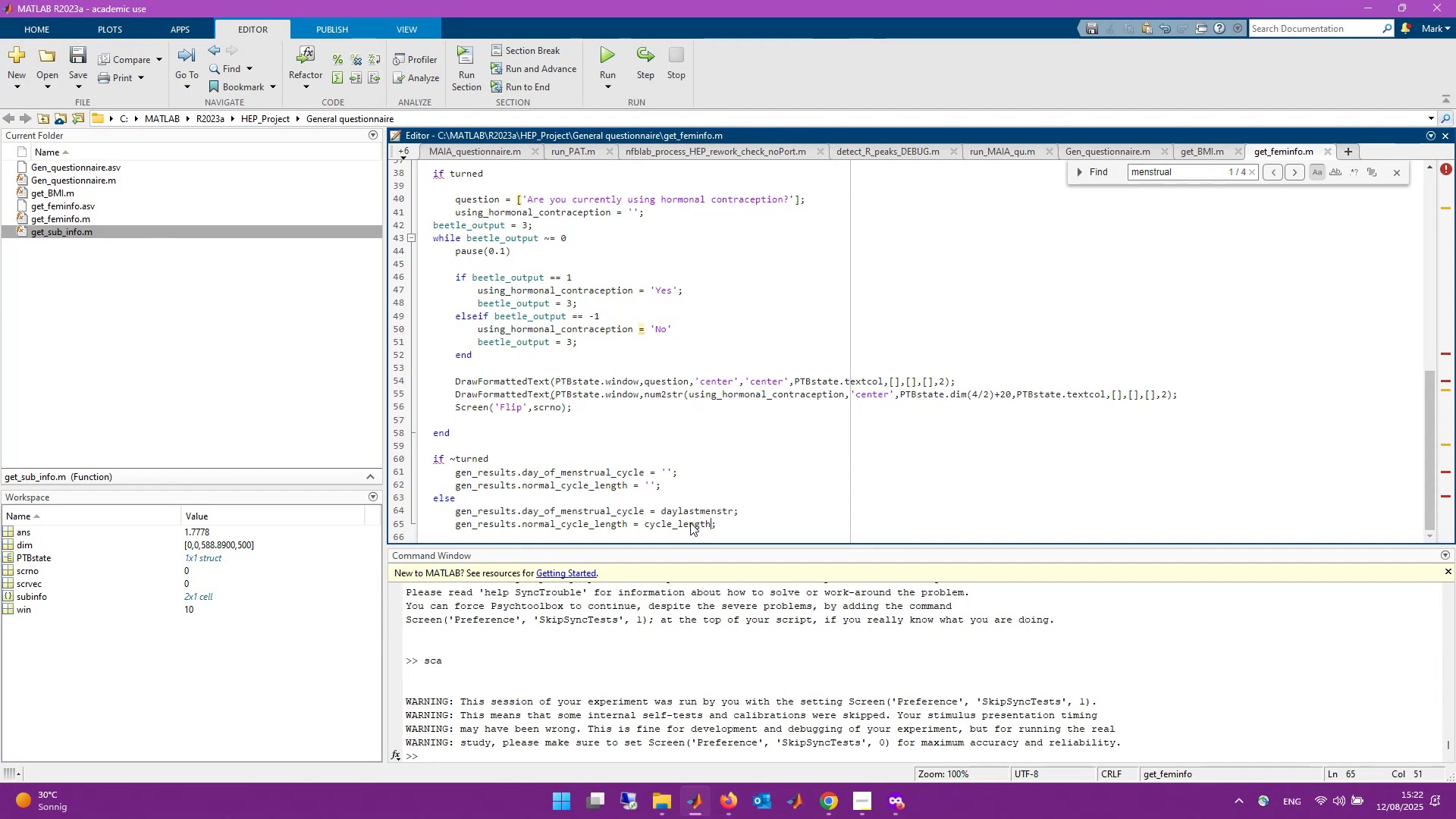 
scroll: coordinate [690, 522], scroll_direction: up, amount: 1.0
 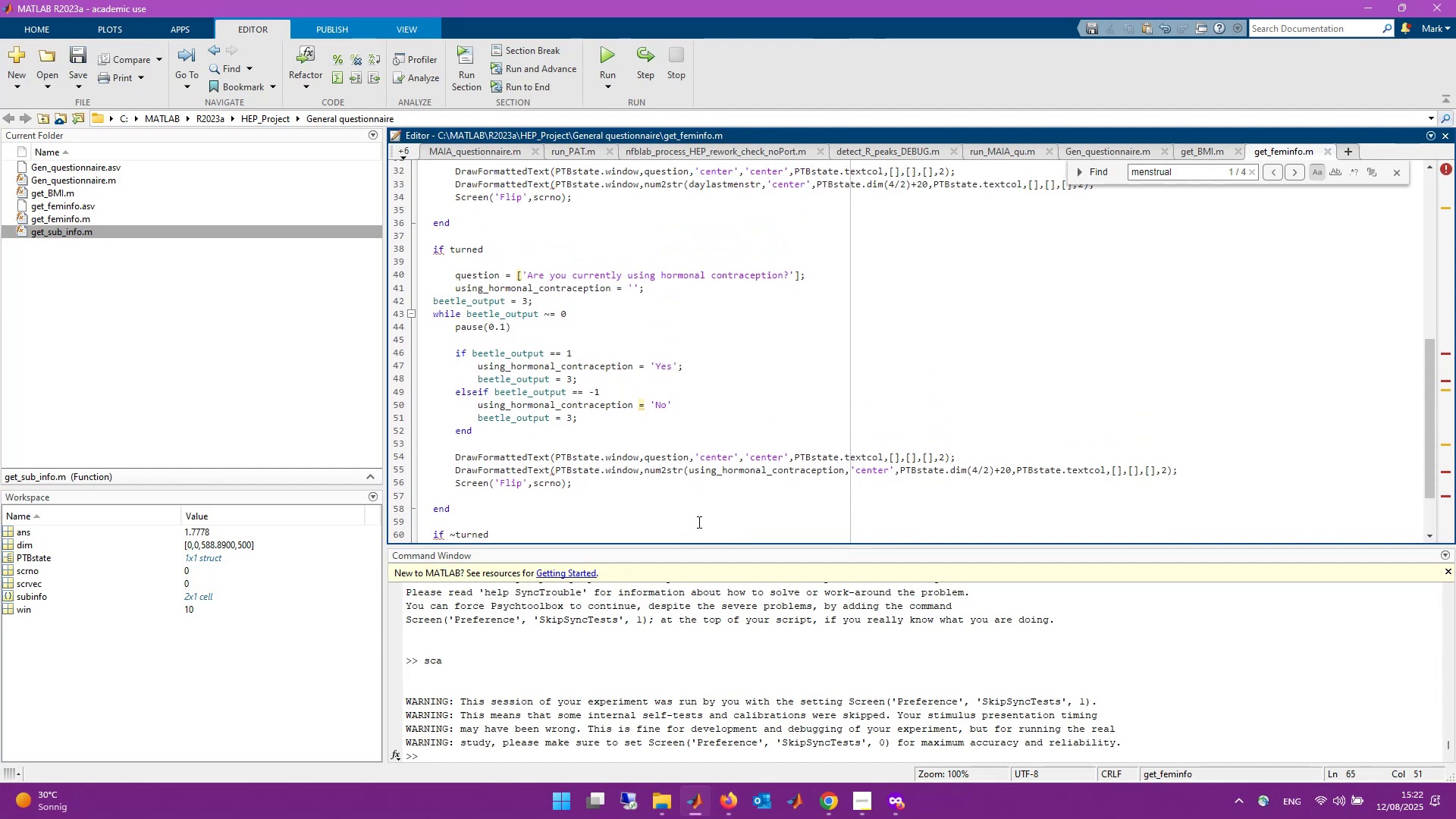 
scroll: coordinate [698, 522], scroll_direction: down, amount: 3.0
 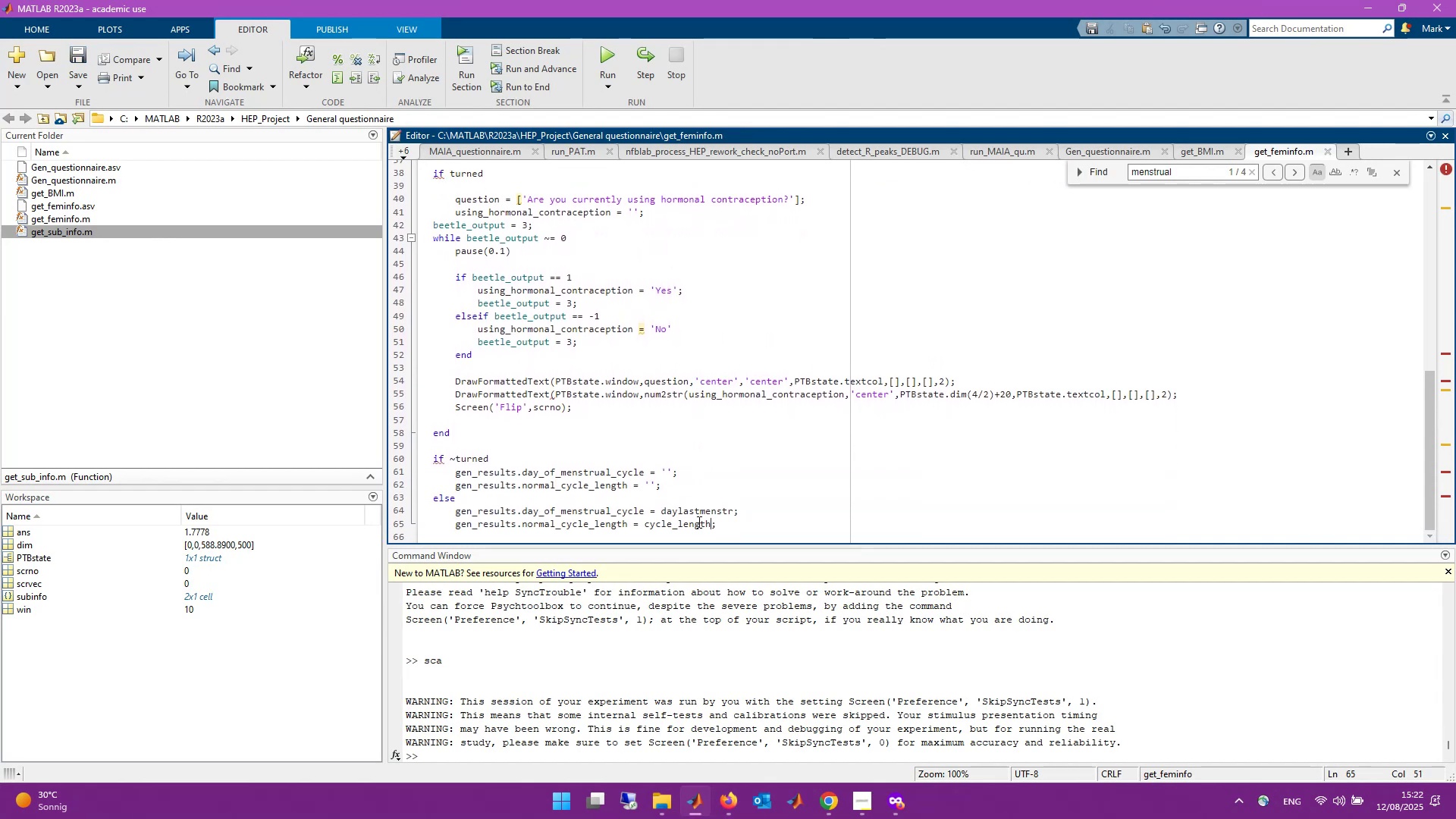 
key(ArrowRight)
 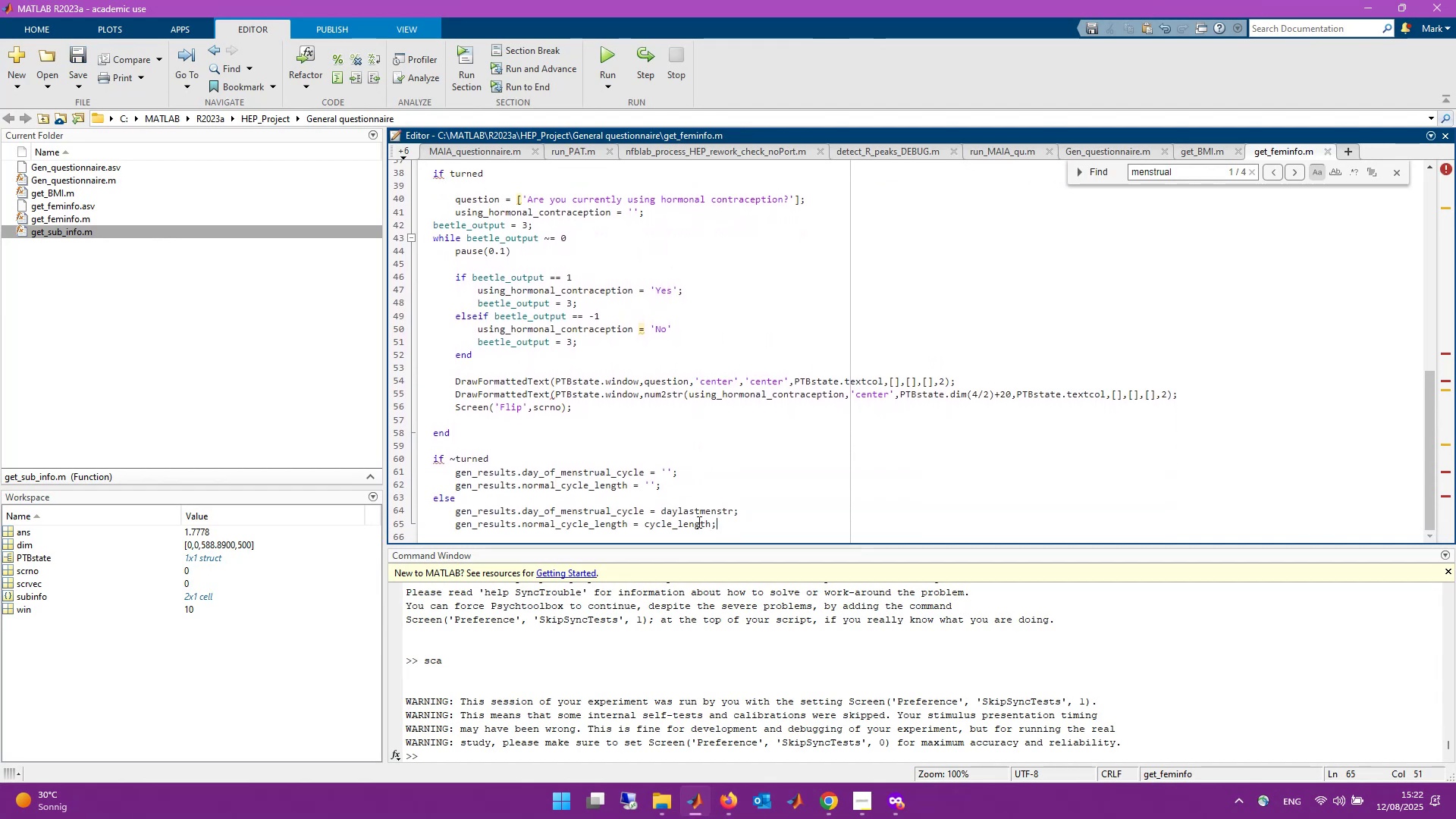 
key(Enter)
 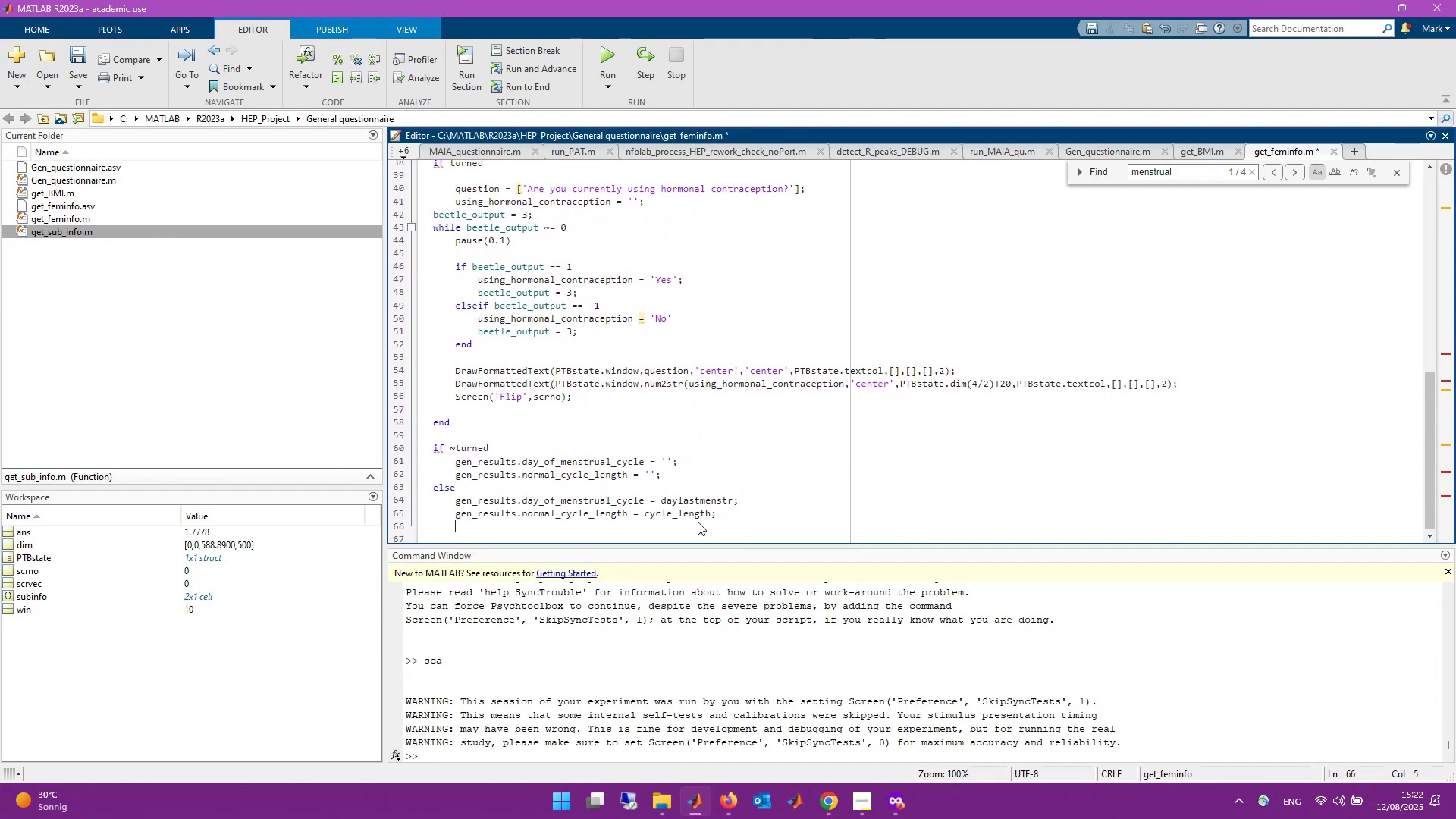 
type(end)
 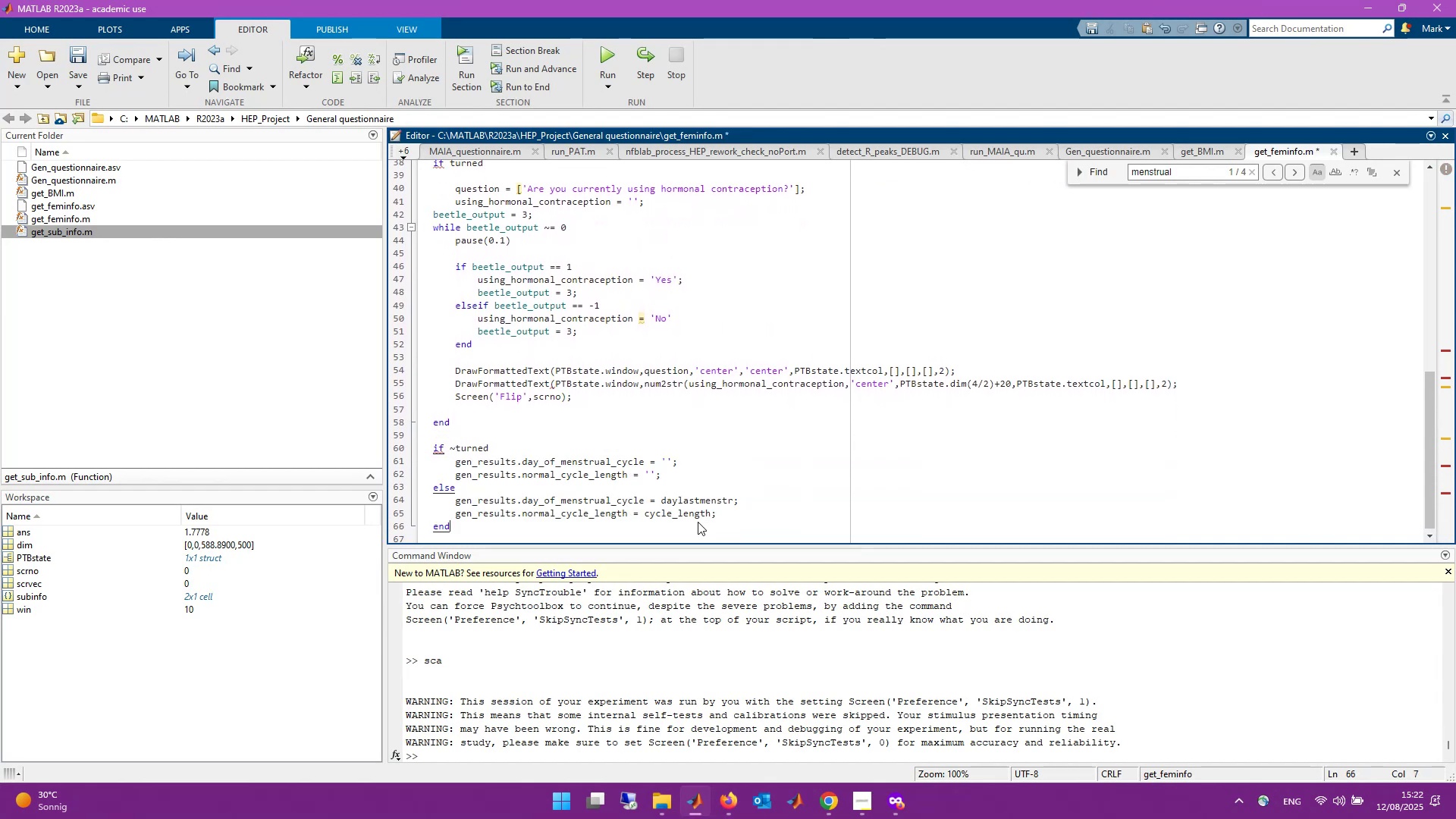 
key(Control+ControlLeft)
 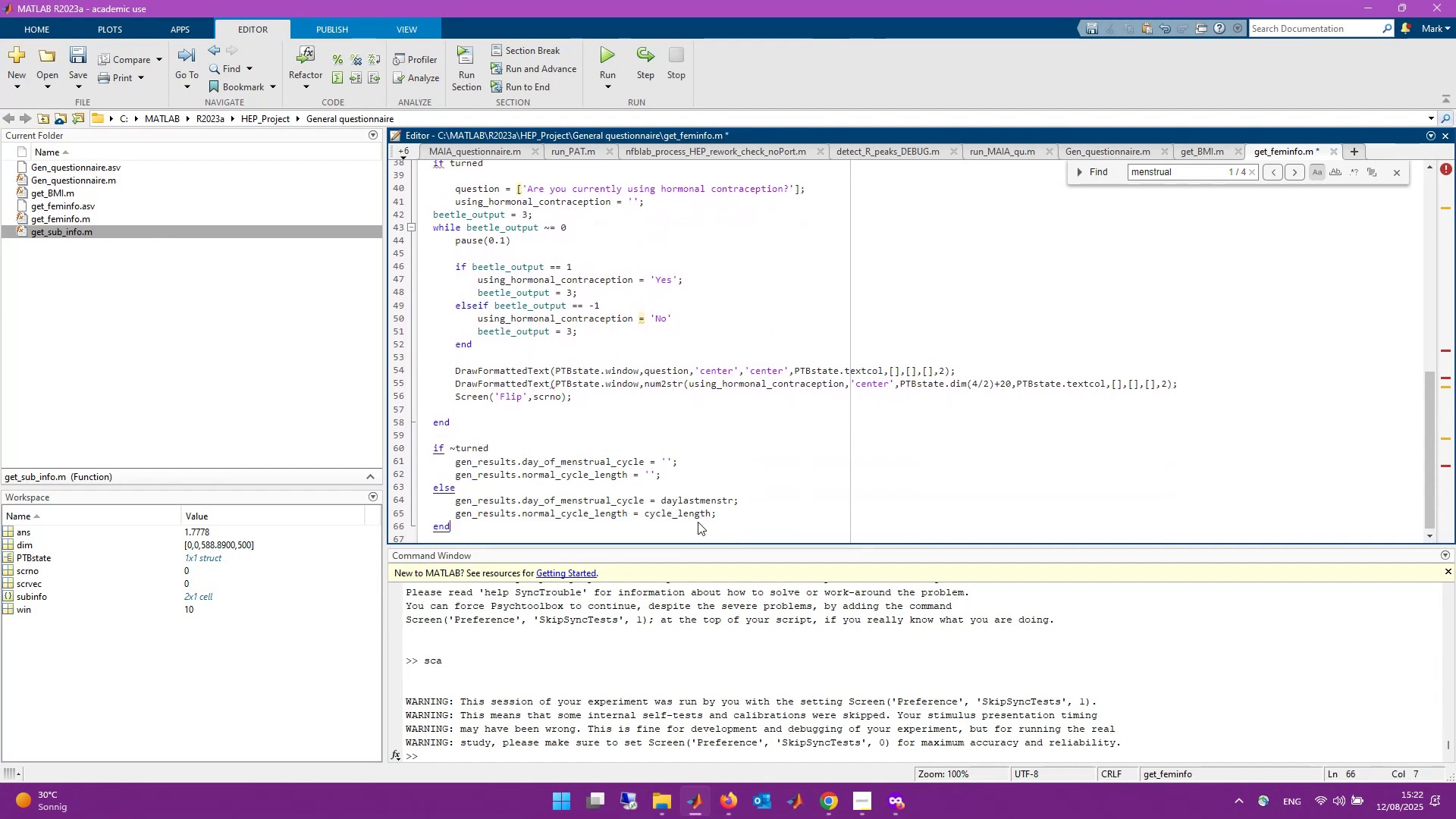 
key(Control+S)
 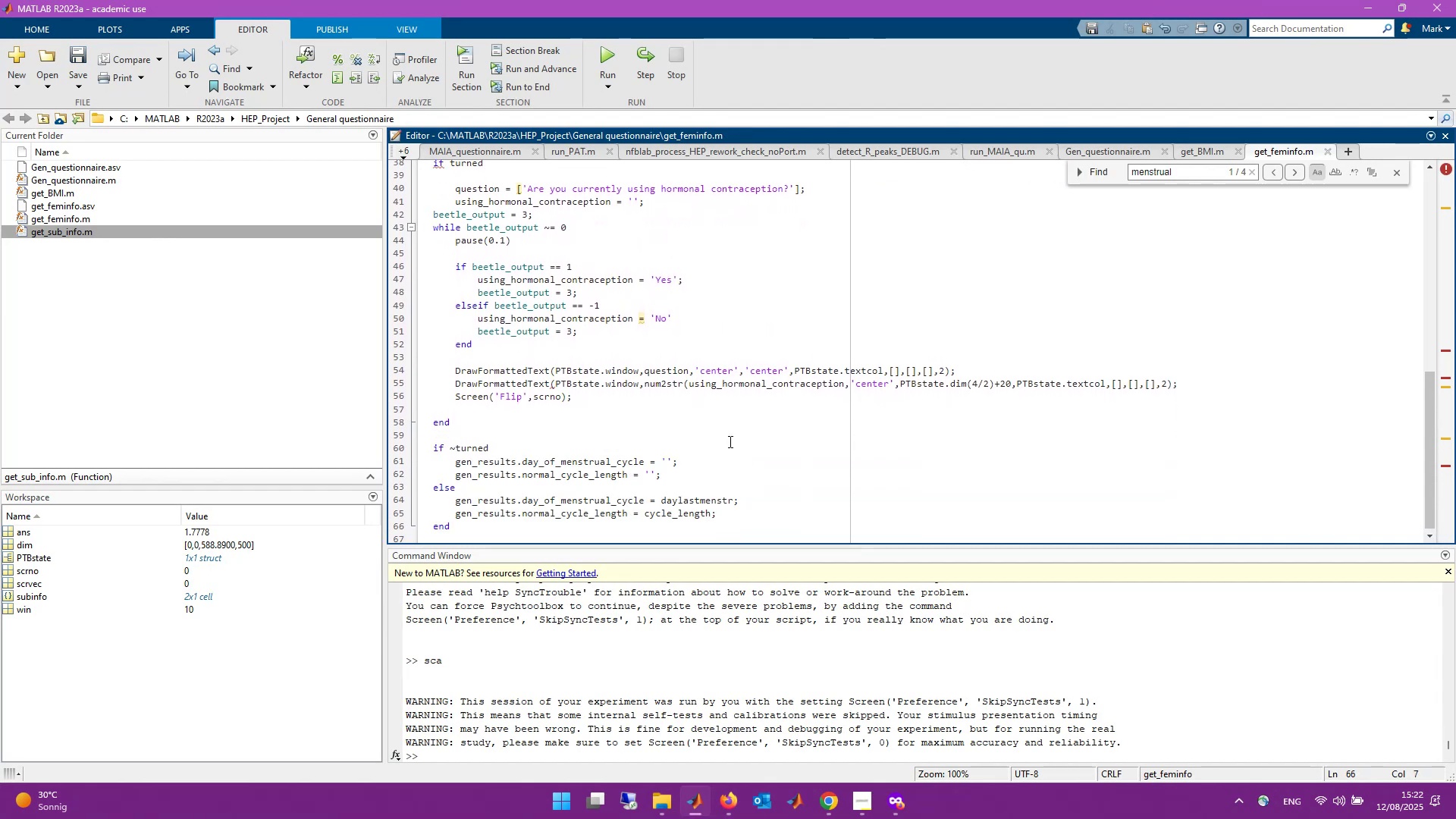 
scroll: coordinate [723, 449], scroll_direction: up, amount: 2.0
 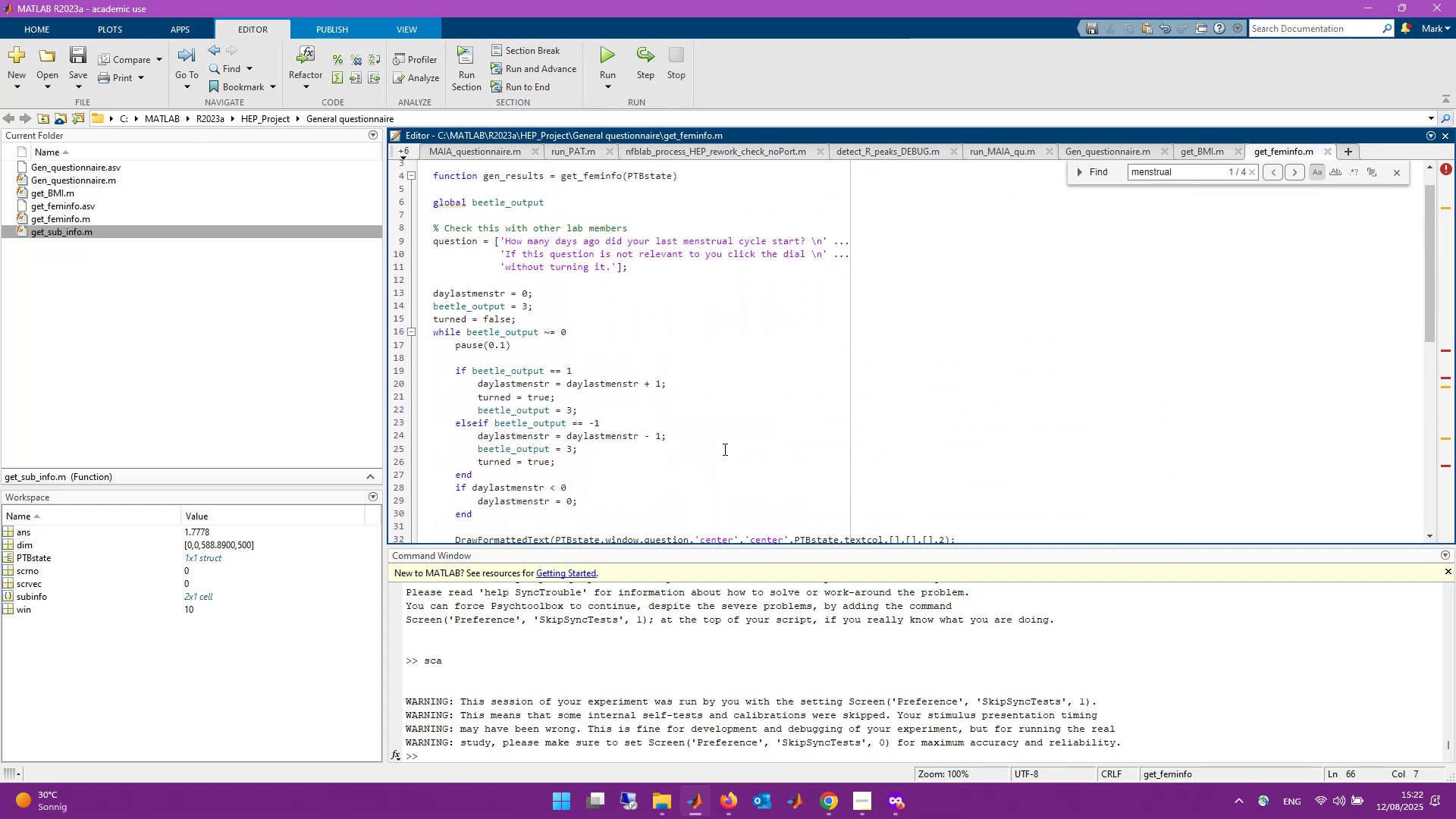 
scroll: coordinate [723, 449], scroll_direction: down, amount: 2.0
 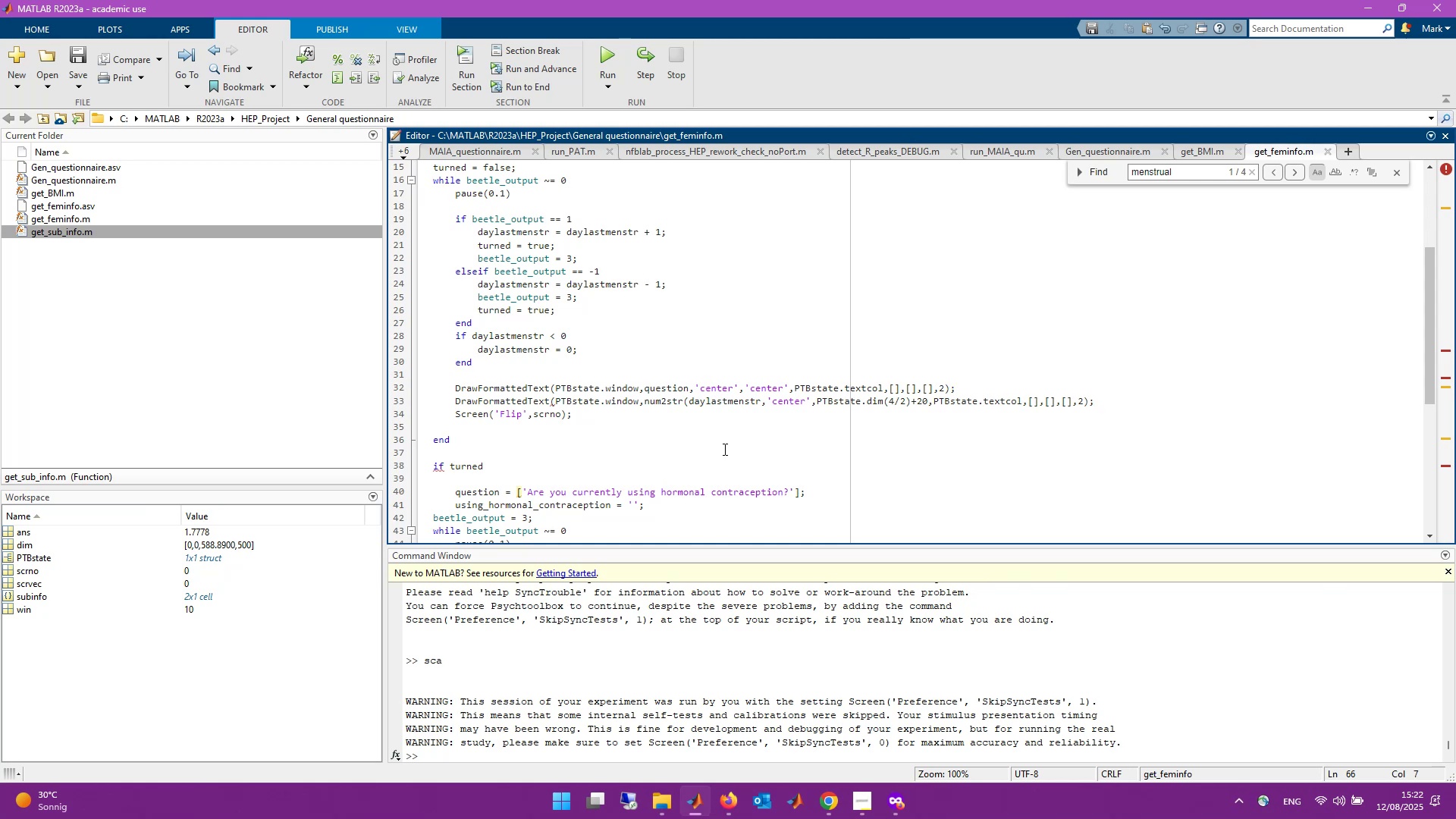 
wait(23.21)
 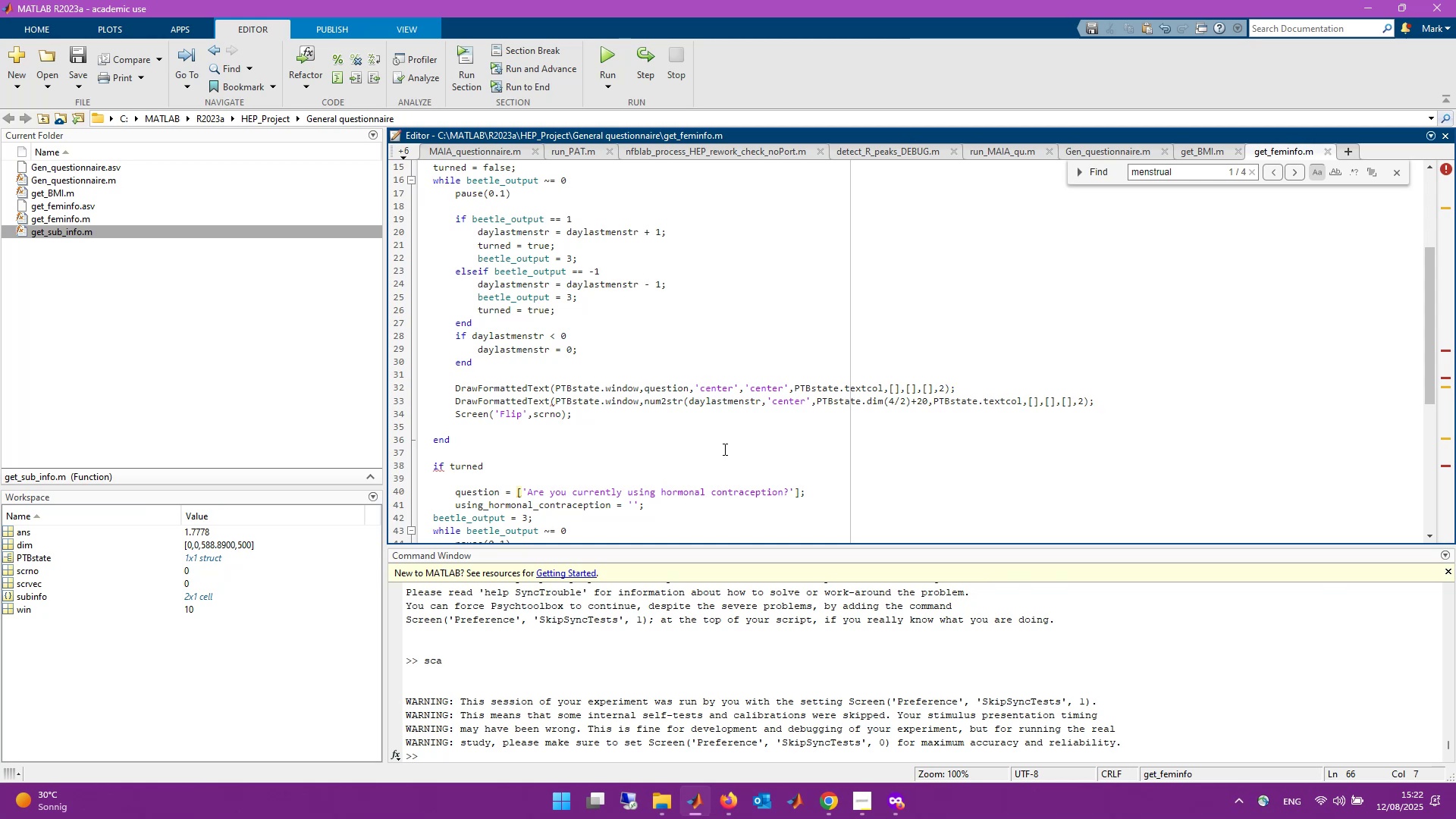 
scroll: coordinate [701, 460], scroll_direction: down, amount: 2.0
 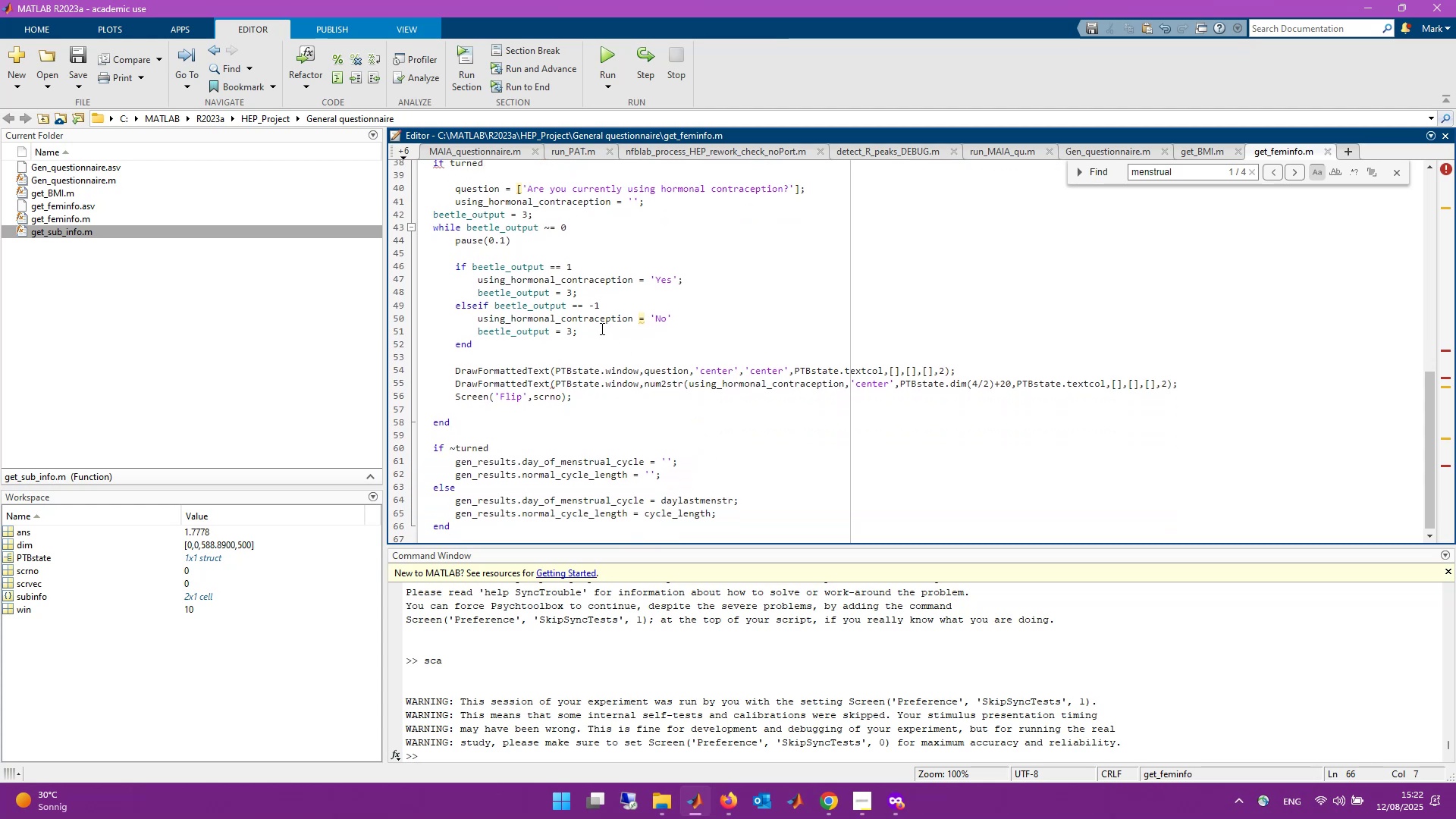 
scroll: coordinate [541, 336], scroll_direction: up, amount: 5.0
 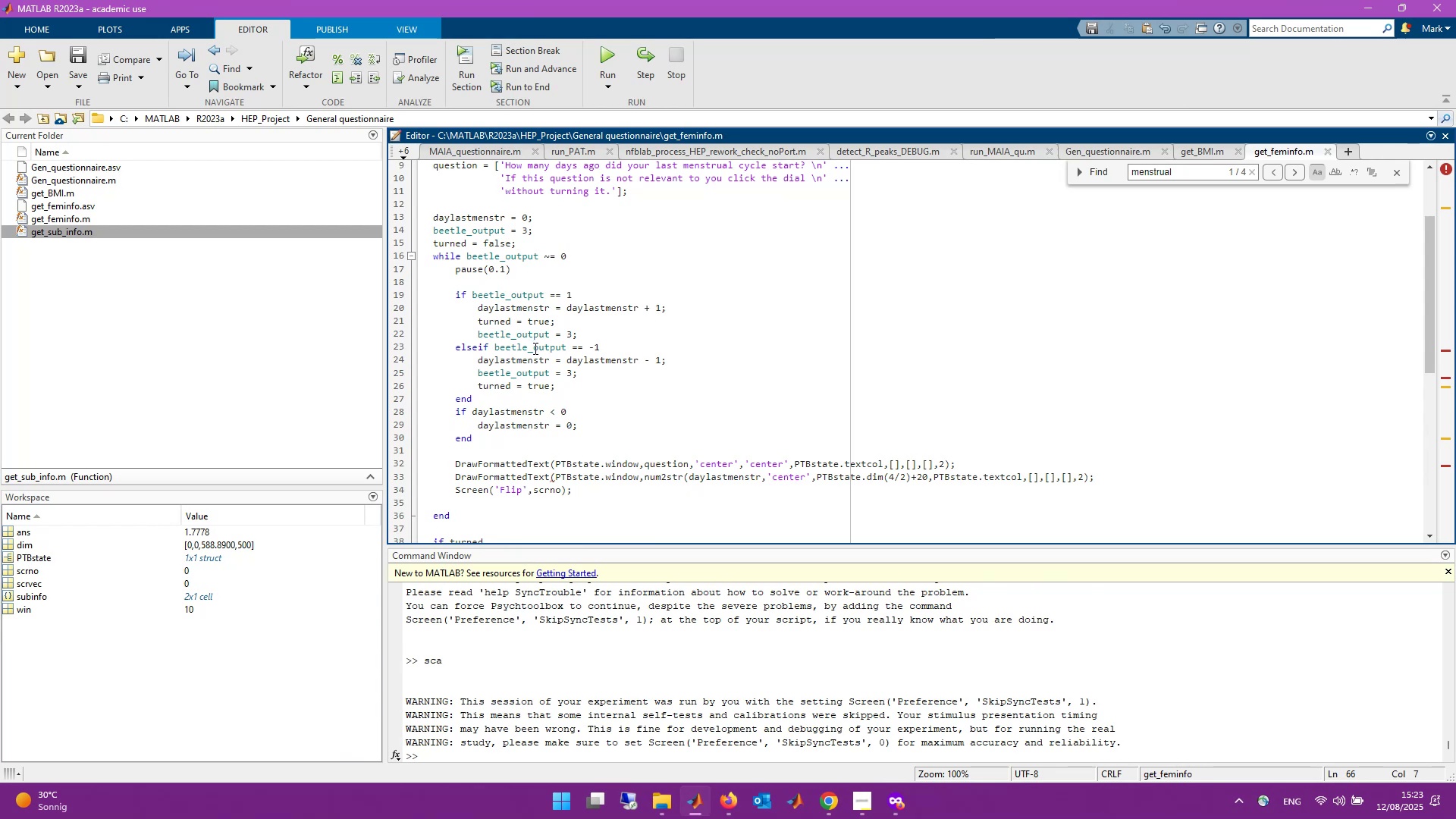 
wait(10.26)
 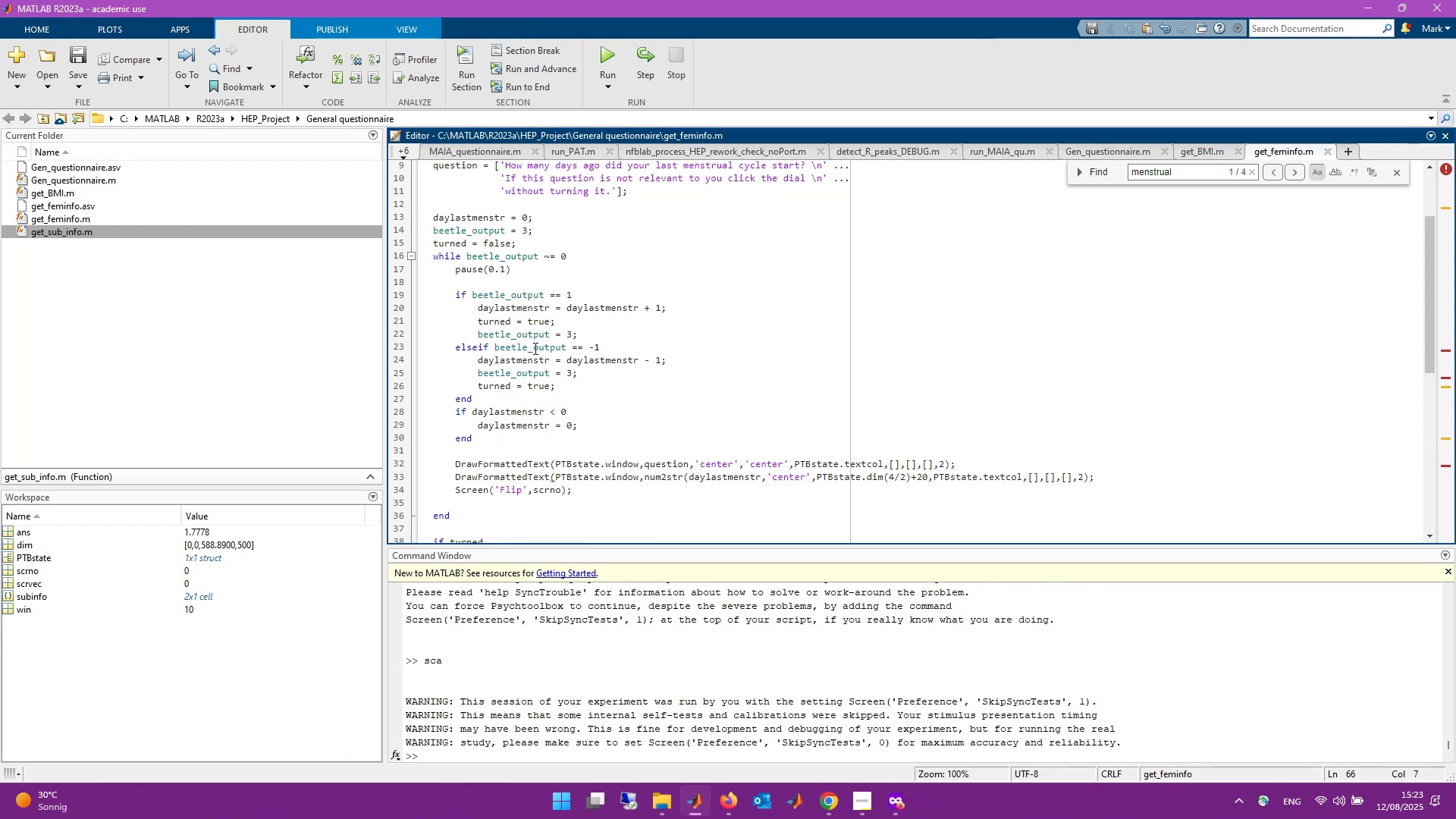 
left_click_drag(start_coordinate=[431, 259], to_coordinate=[476, 264])
 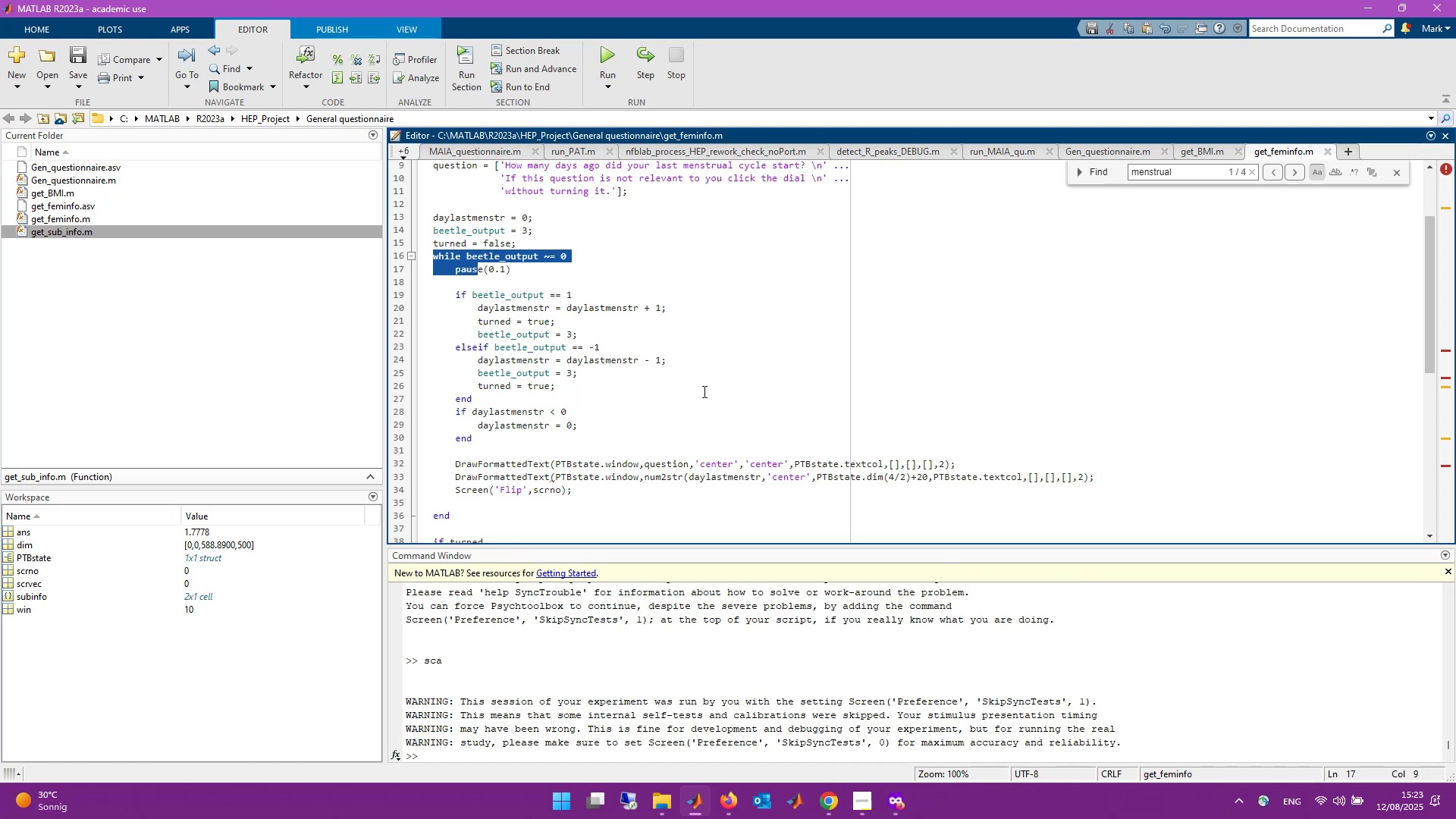 
scroll: coordinate [755, 399], scroll_direction: up, amount: 2.0
 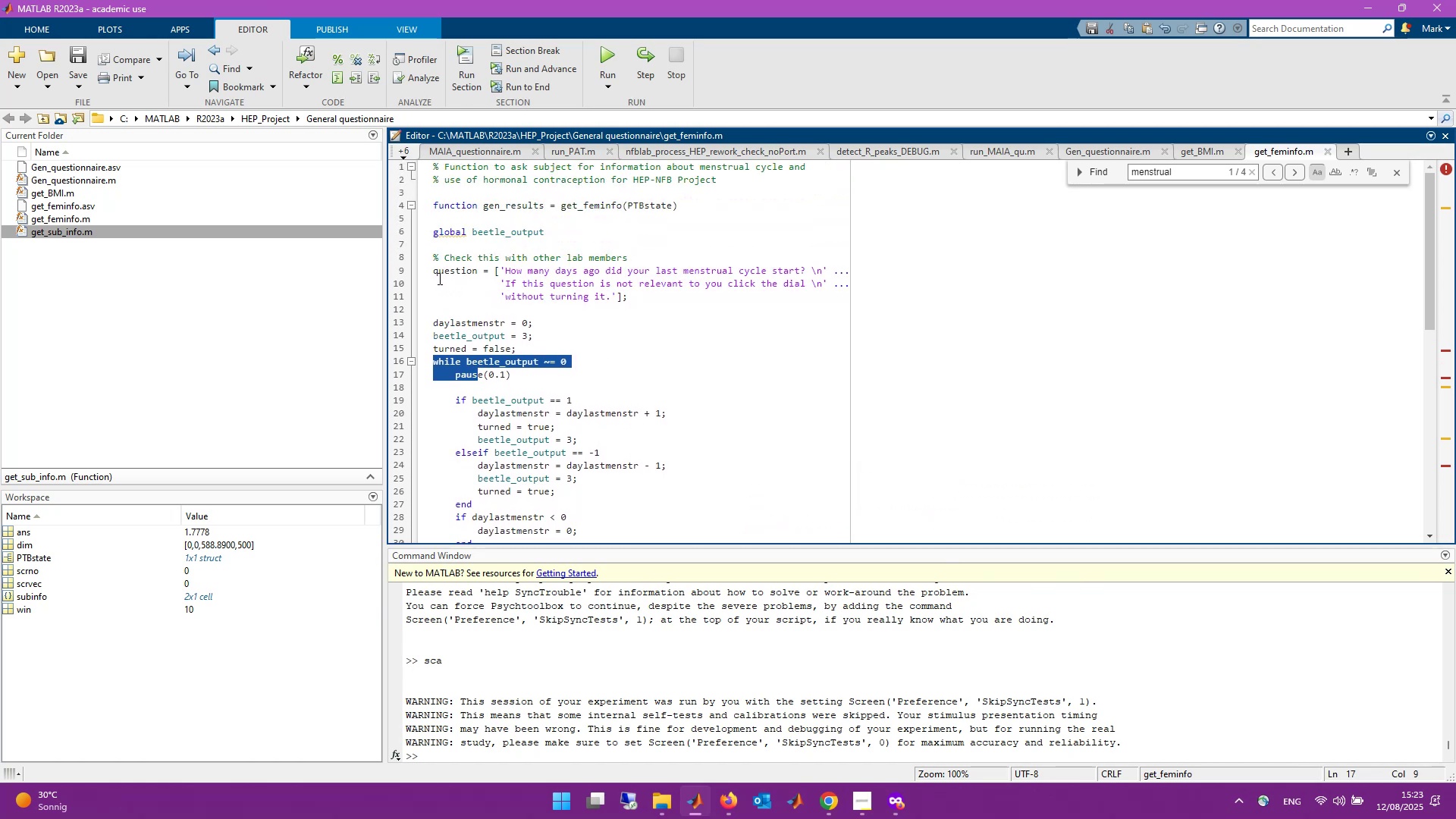 
left_click_drag(start_coordinate=[432, 275], to_coordinate=[730, 504])
 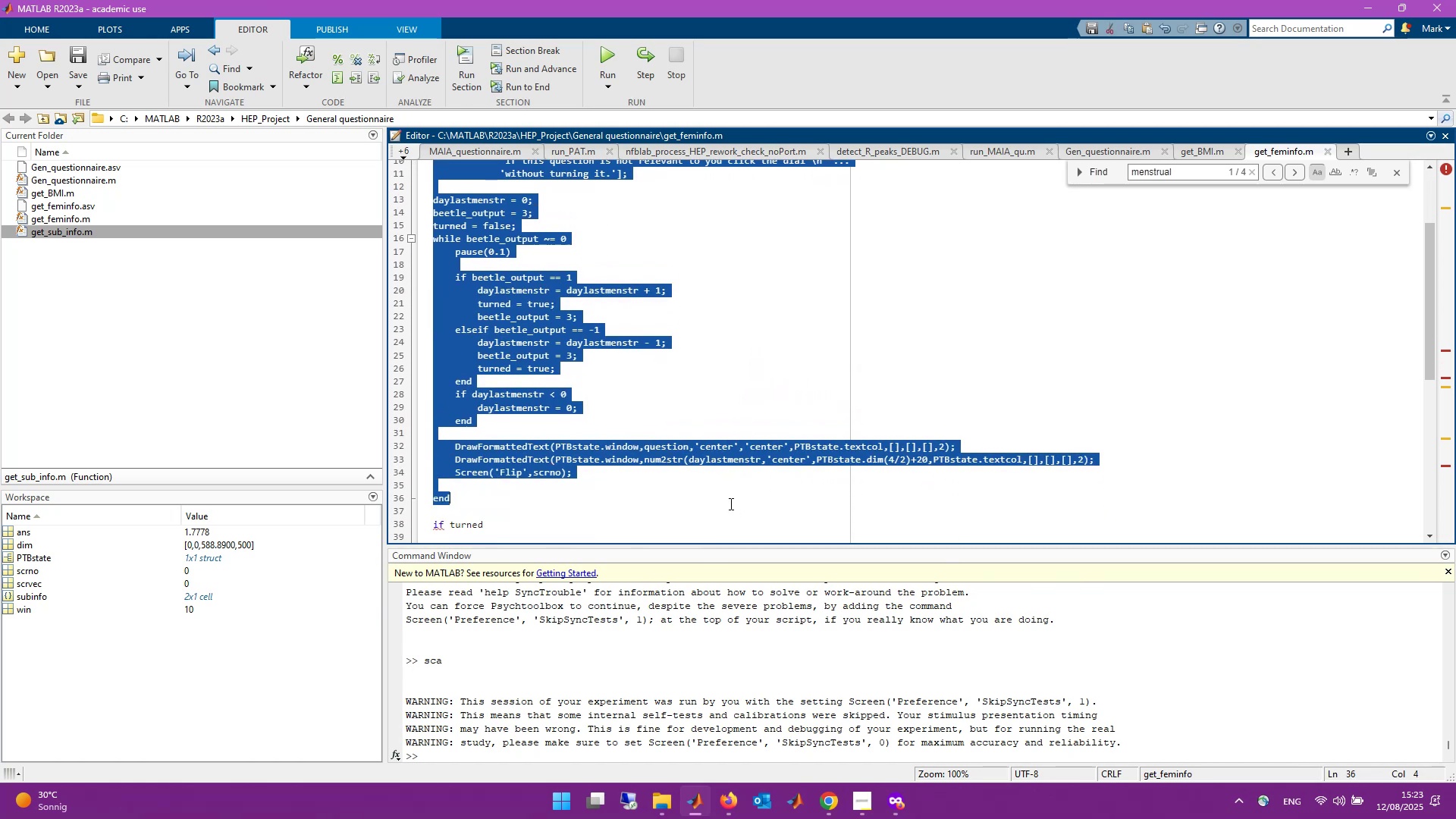 
key(Control+C)
 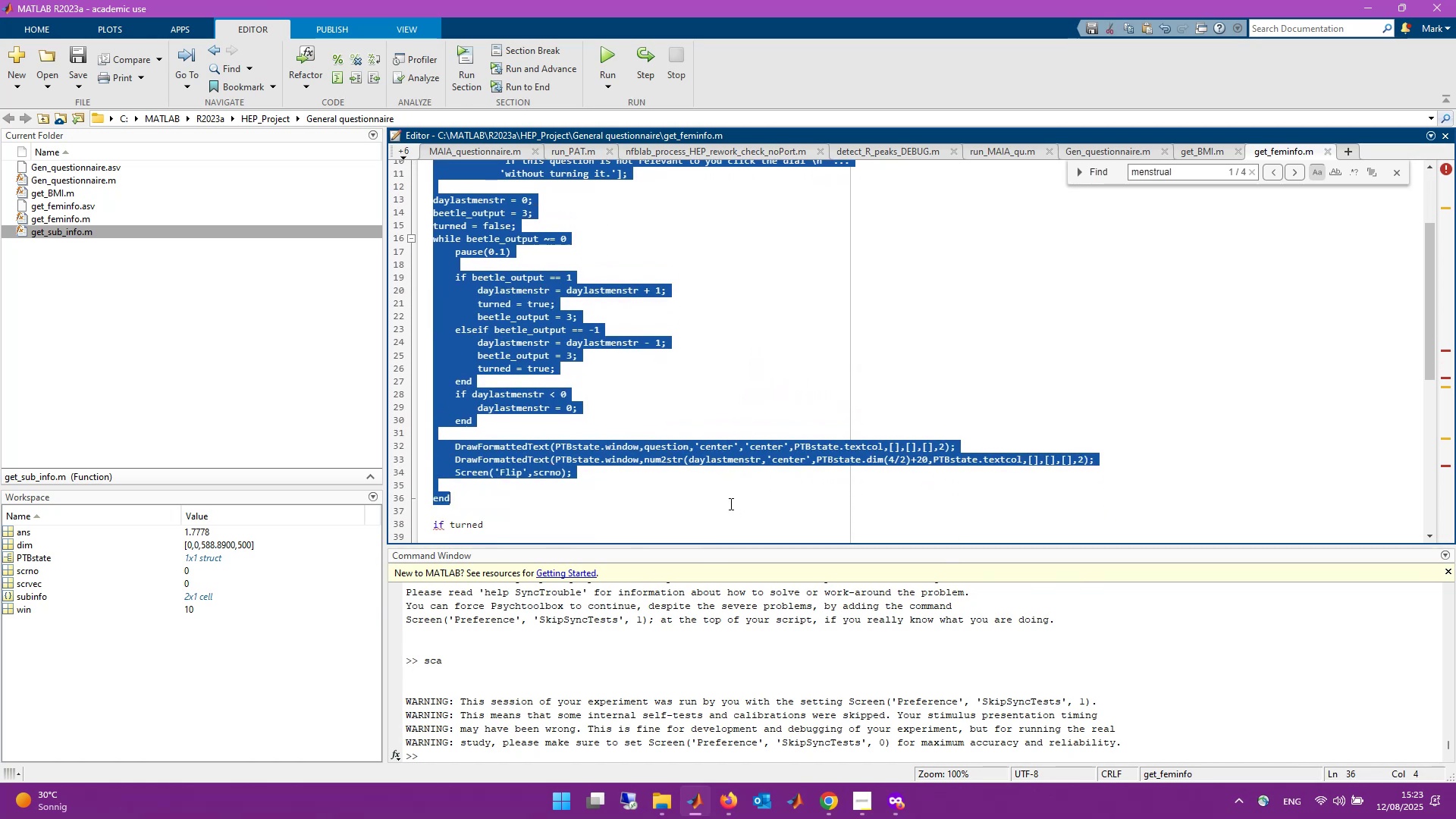 
scroll: coordinate [730, 504], scroll_direction: down, amount: 2.0
 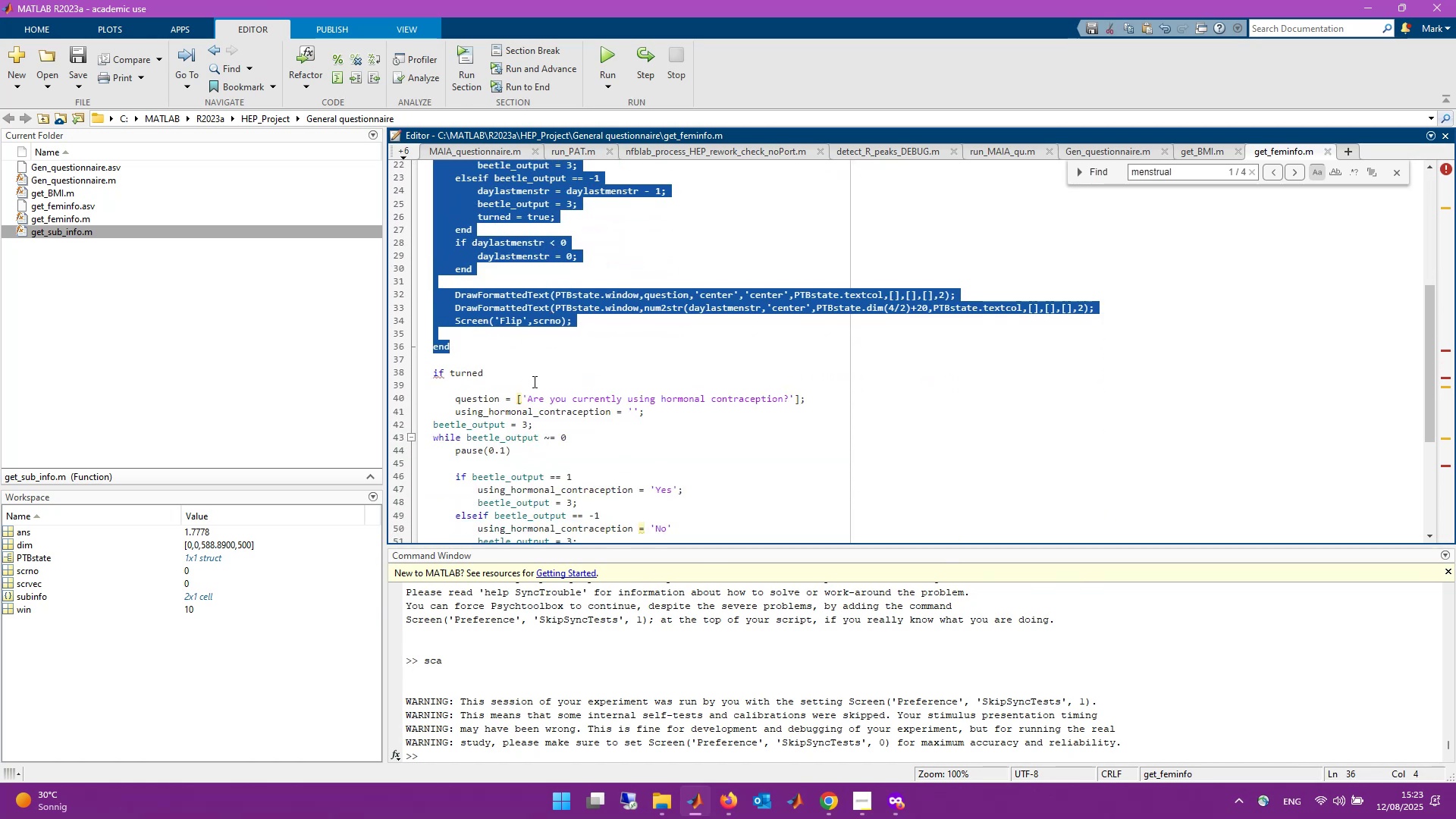 
left_click([537, 378])
 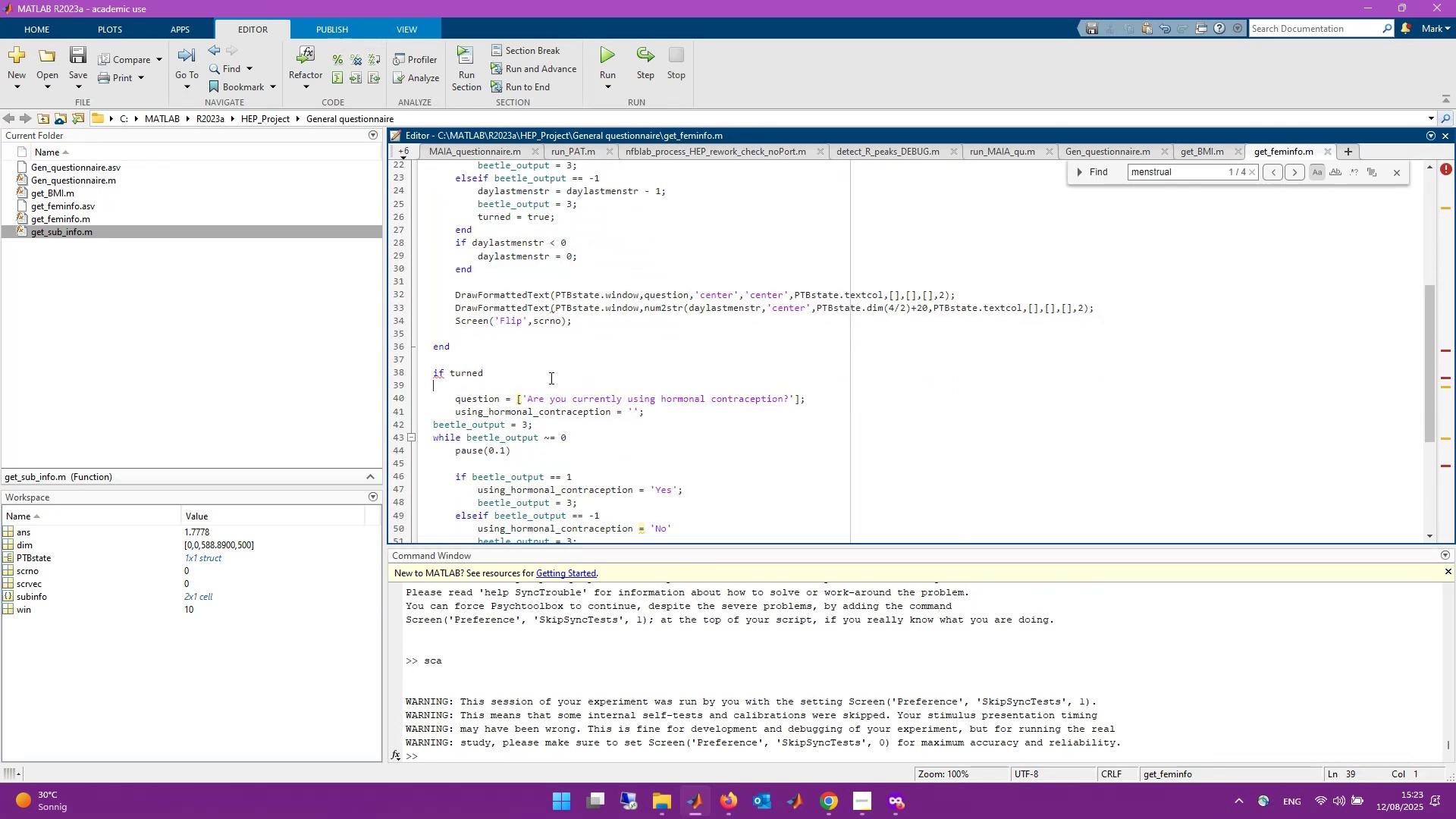 
left_click([550, 378])
 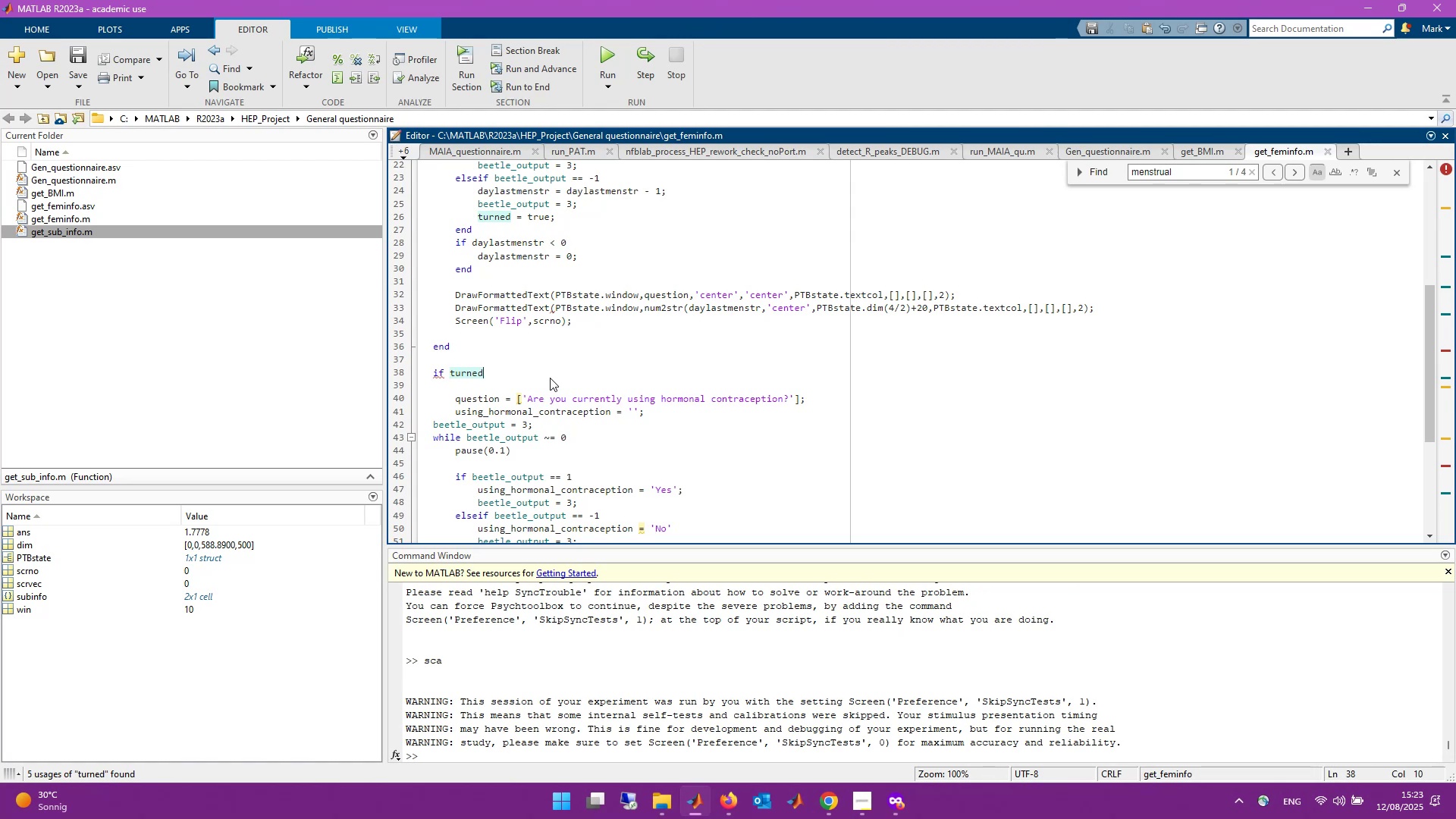 
key(Enter)
 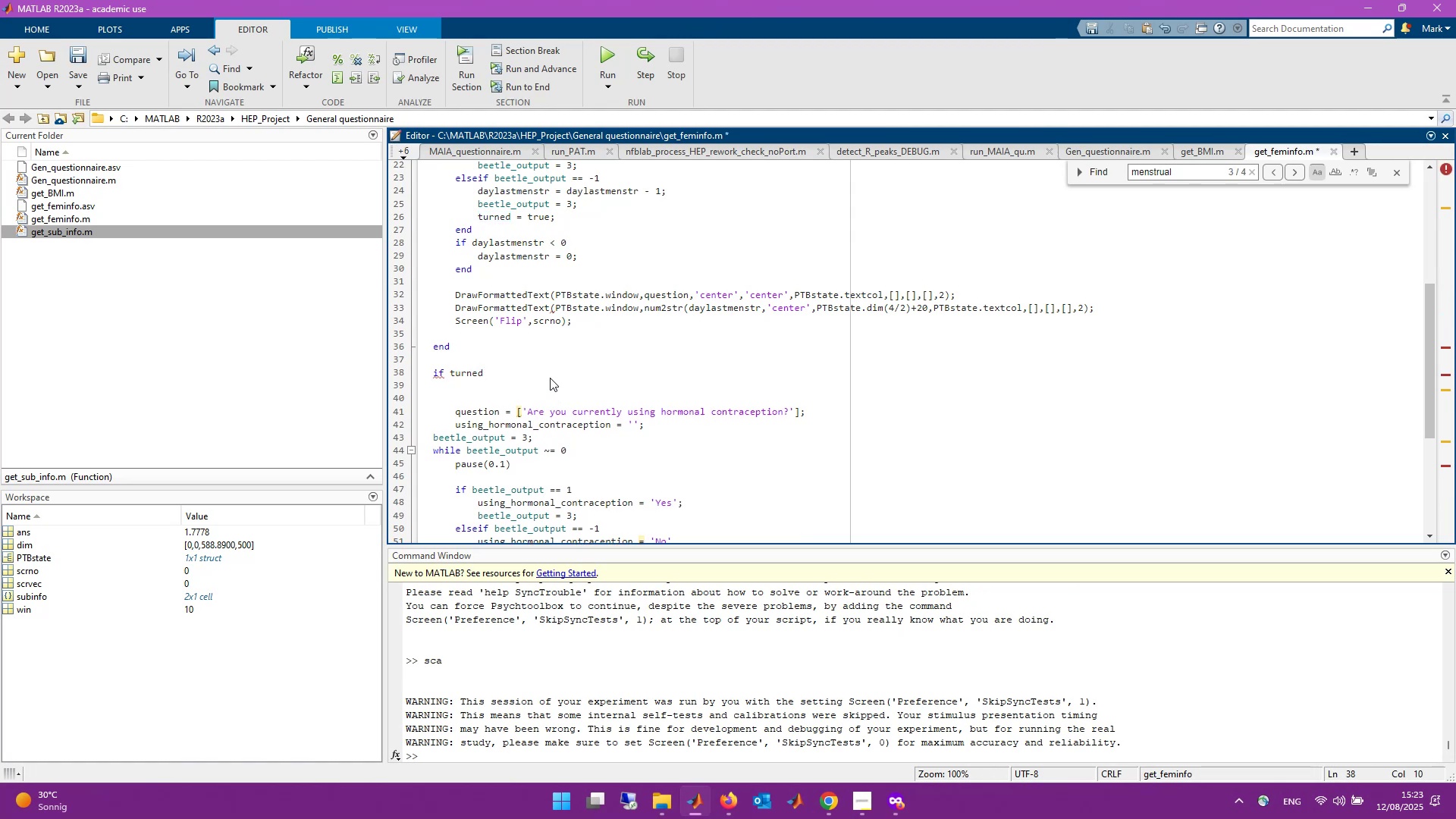 
key(Control+V)
 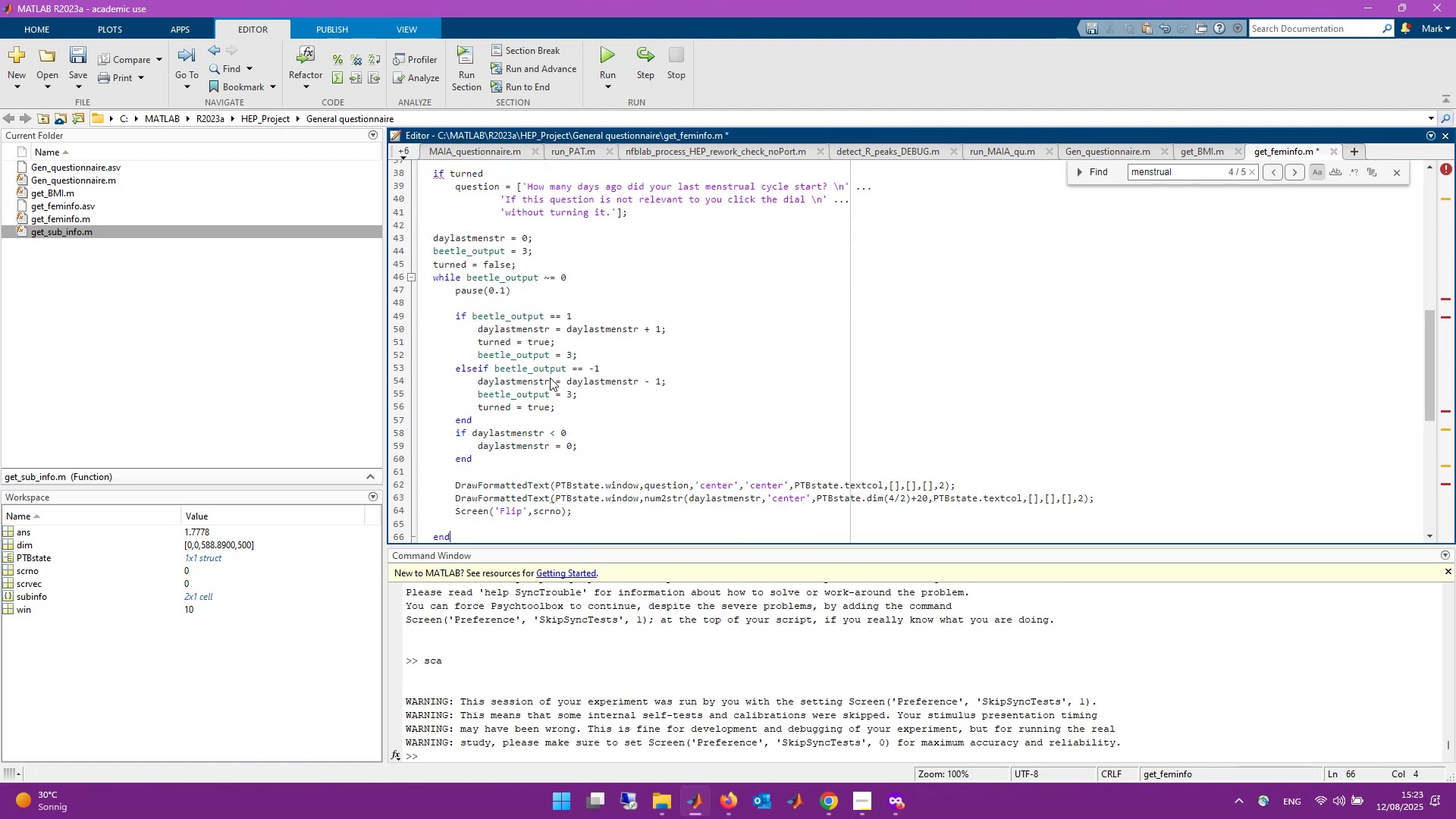 
scroll: coordinate [583, 278], scroll_direction: up, amount: 3.0
 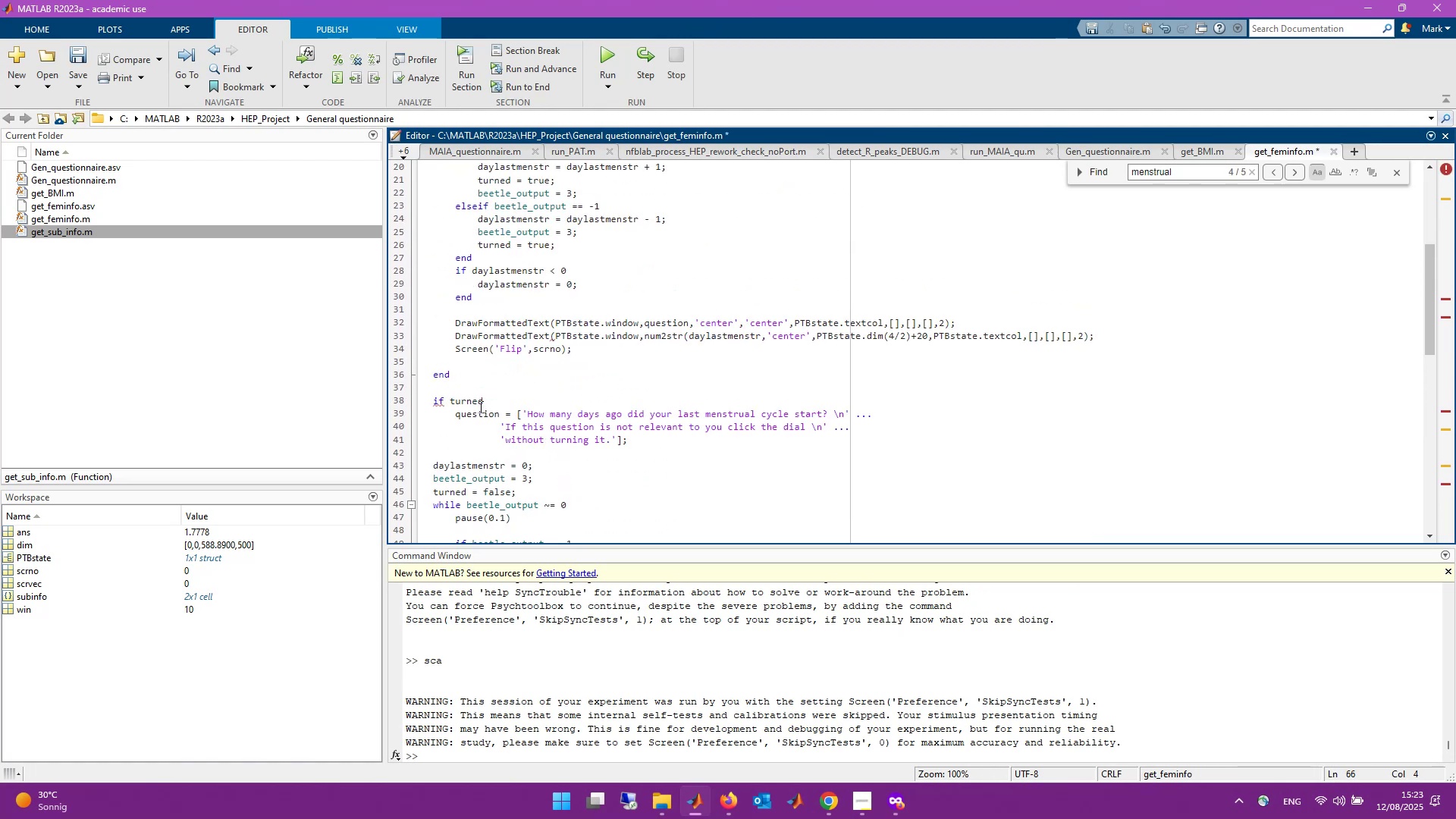 
left_click([490, 400])
 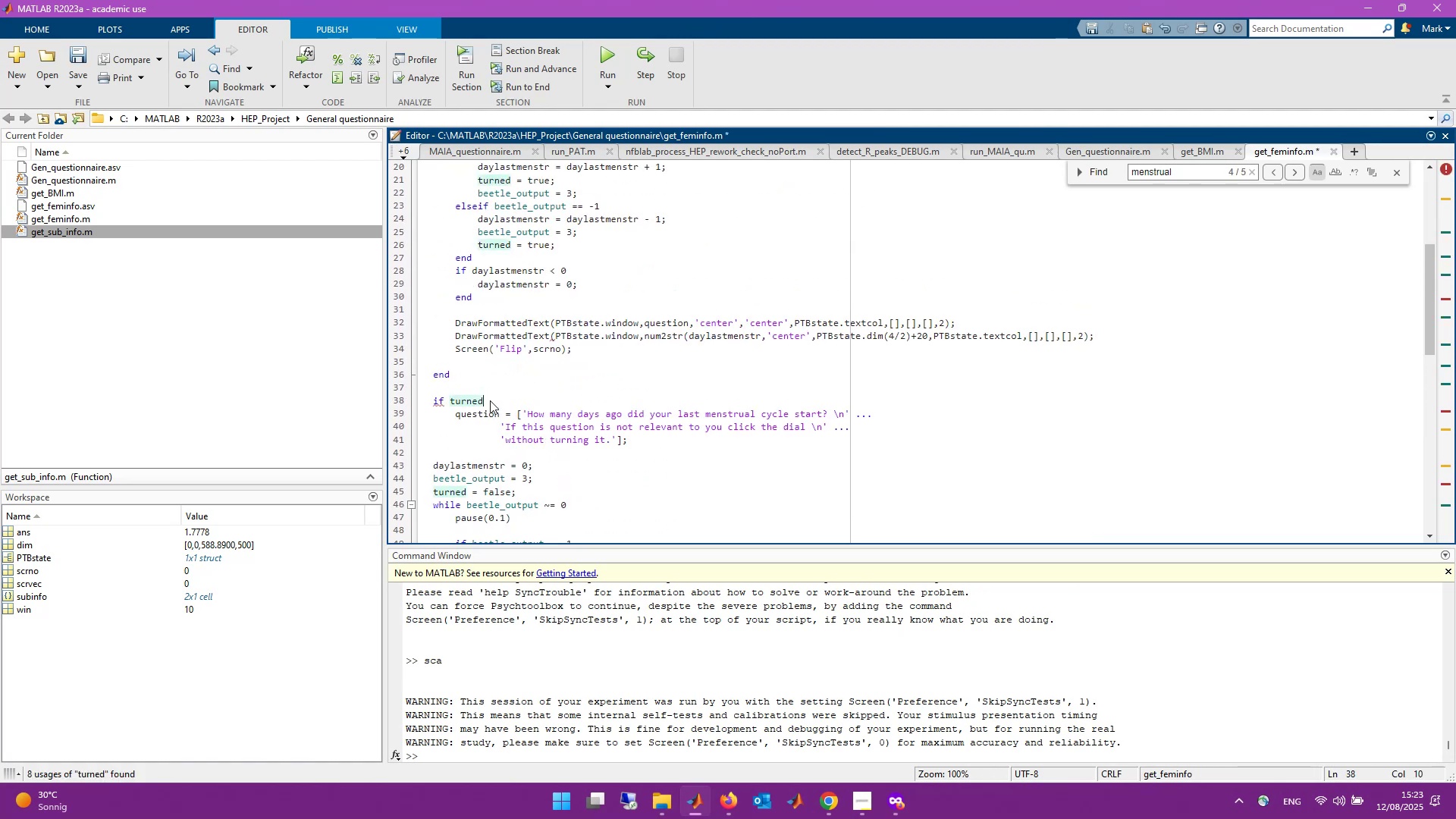 
key(Enter)
 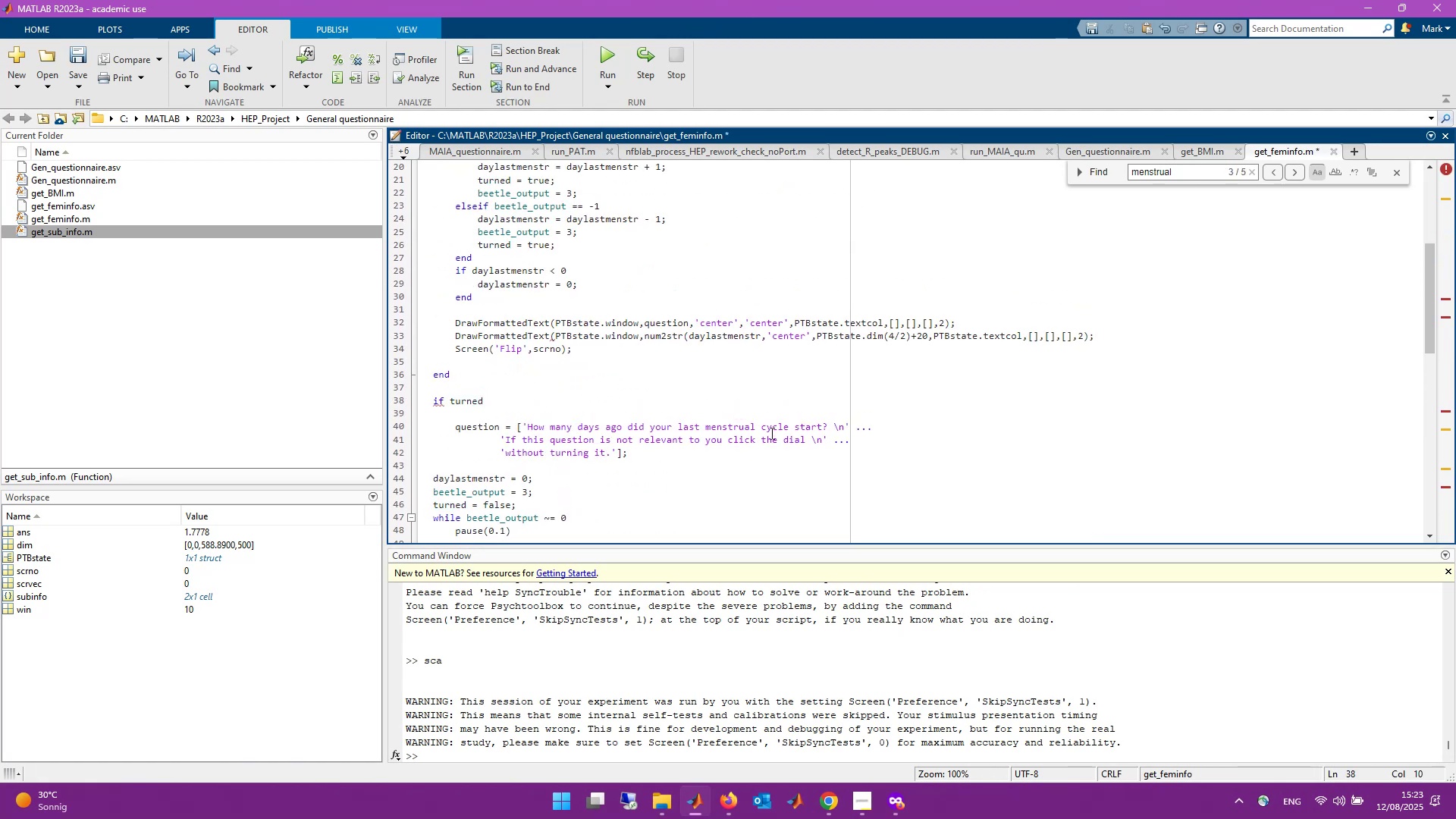 
left_click_drag(start_coordinate=[827, 428], to_coordinate=[548, 426])
 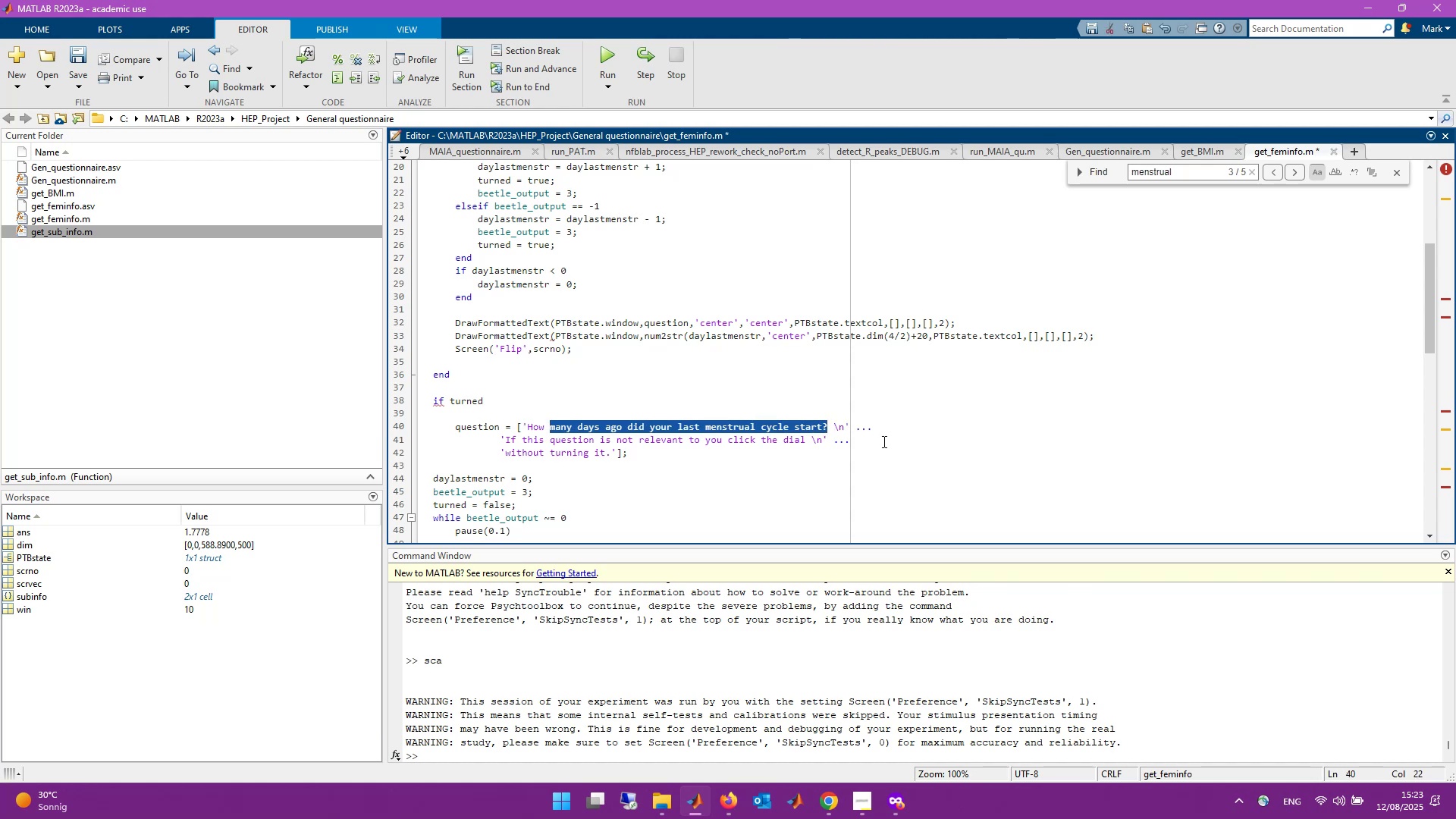 
key(Backspace)
key(Backspace)
key(Backspace)
key(Backspace)
key(Backspace)
type(Approximatel )
key(Backspace)
type(y how long does your cycle normally last?)
 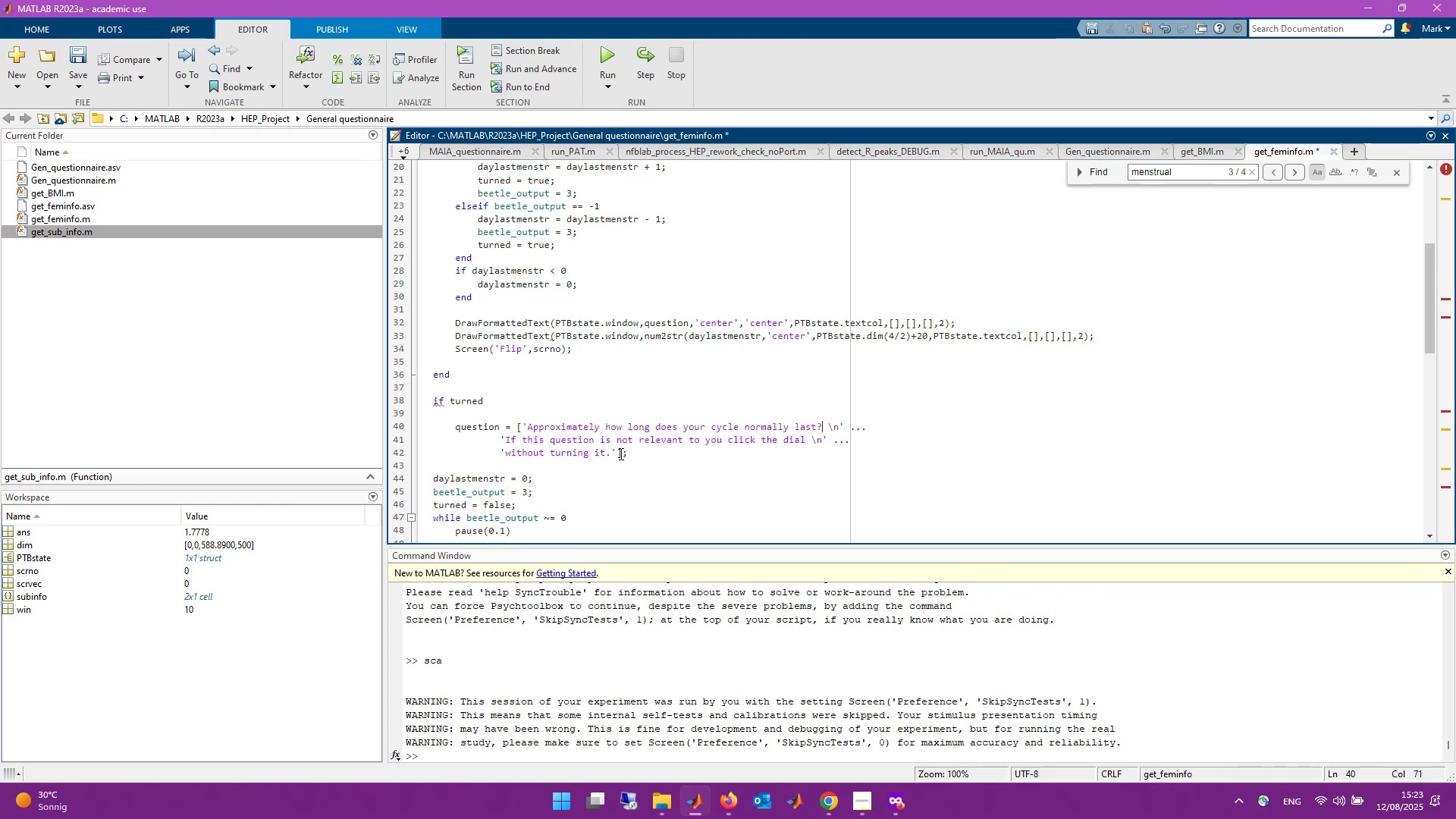 
wait(5.39)
 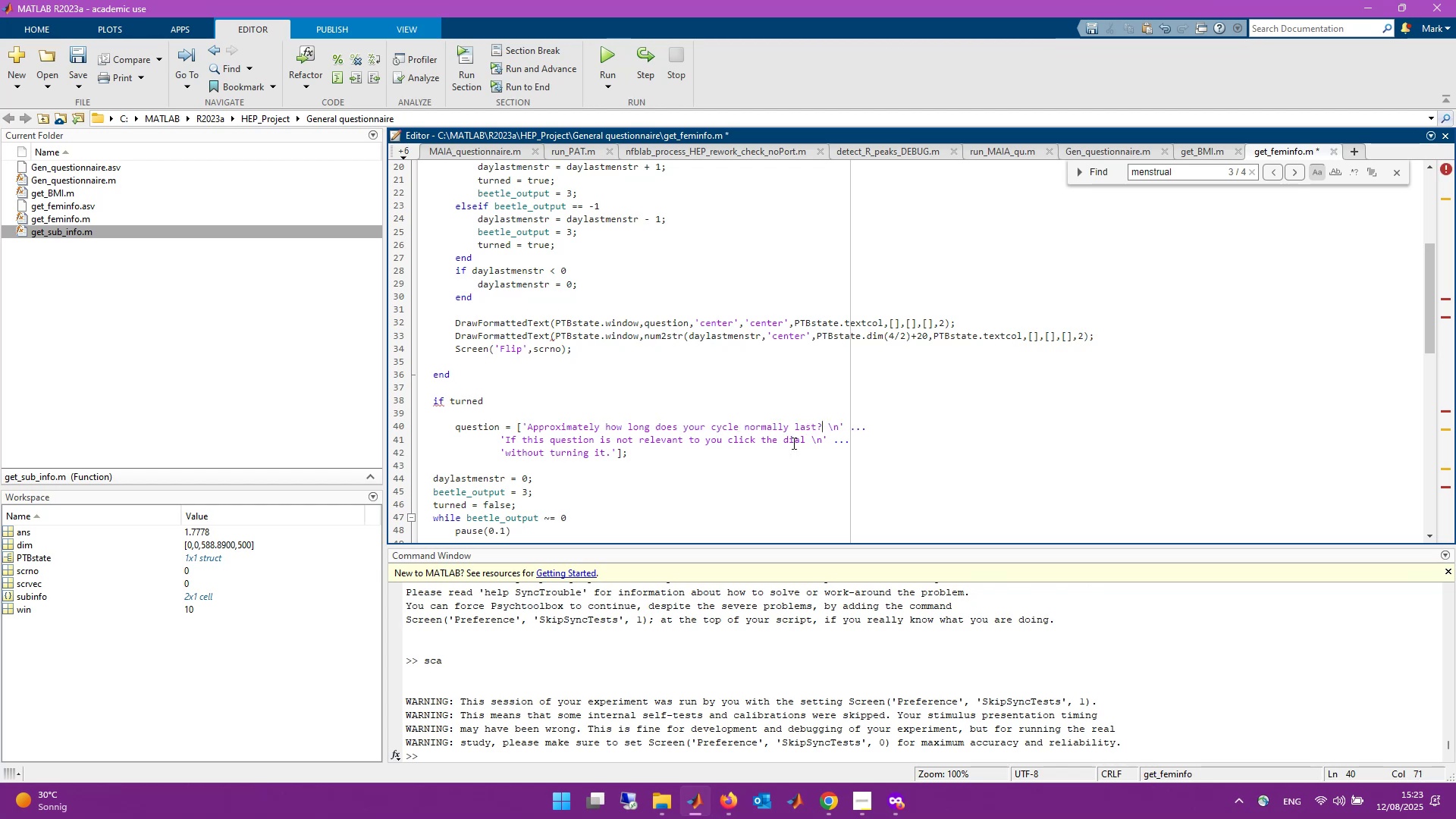 
left_click_drag(start_coordinate=[628, 453], to_coordinate=[861, 440])
 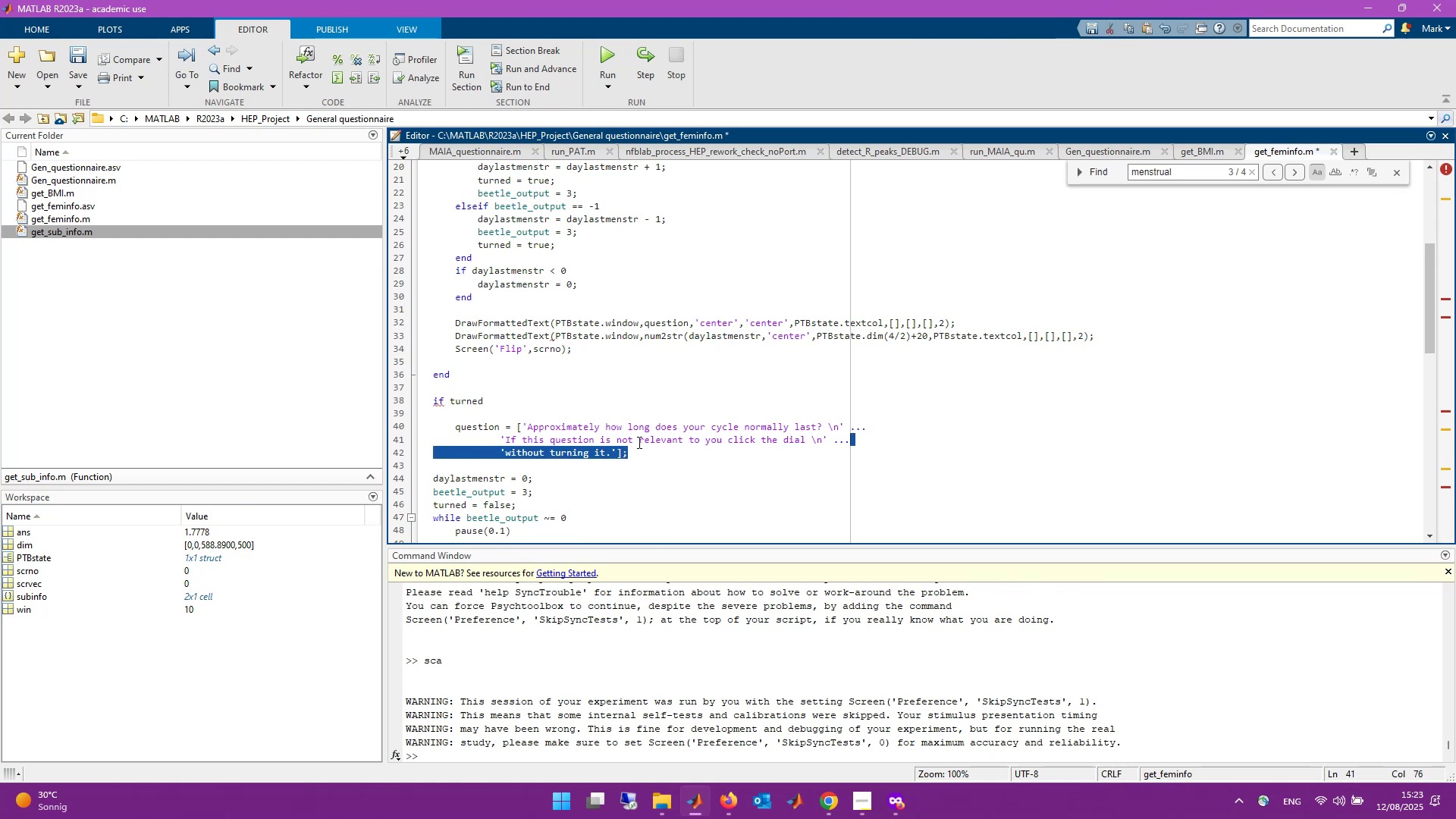 
left_click([636, 443])
 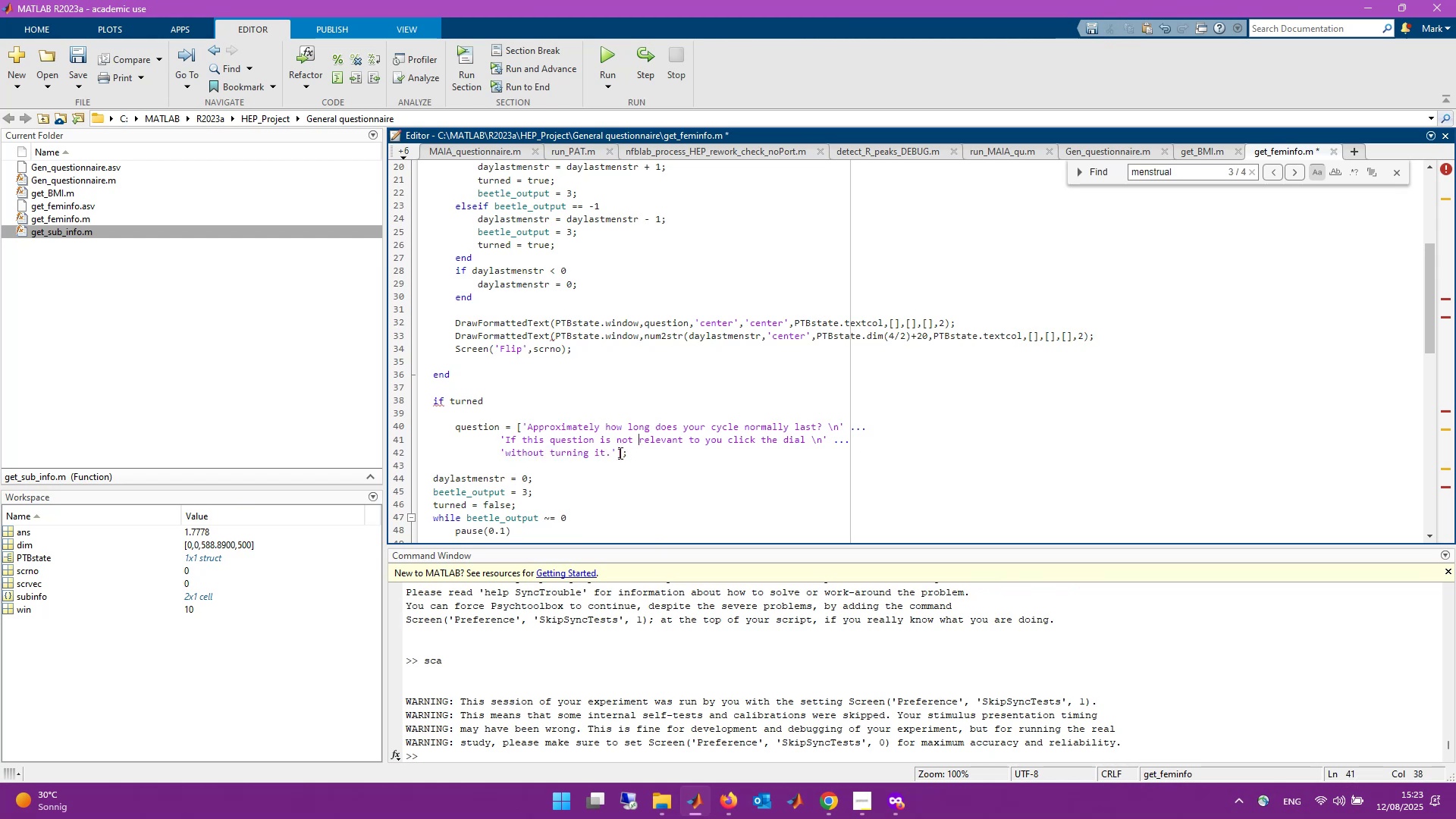 
left_click_drag(start_coordinate=[618, 453], to_coordinate=[823, 423])
 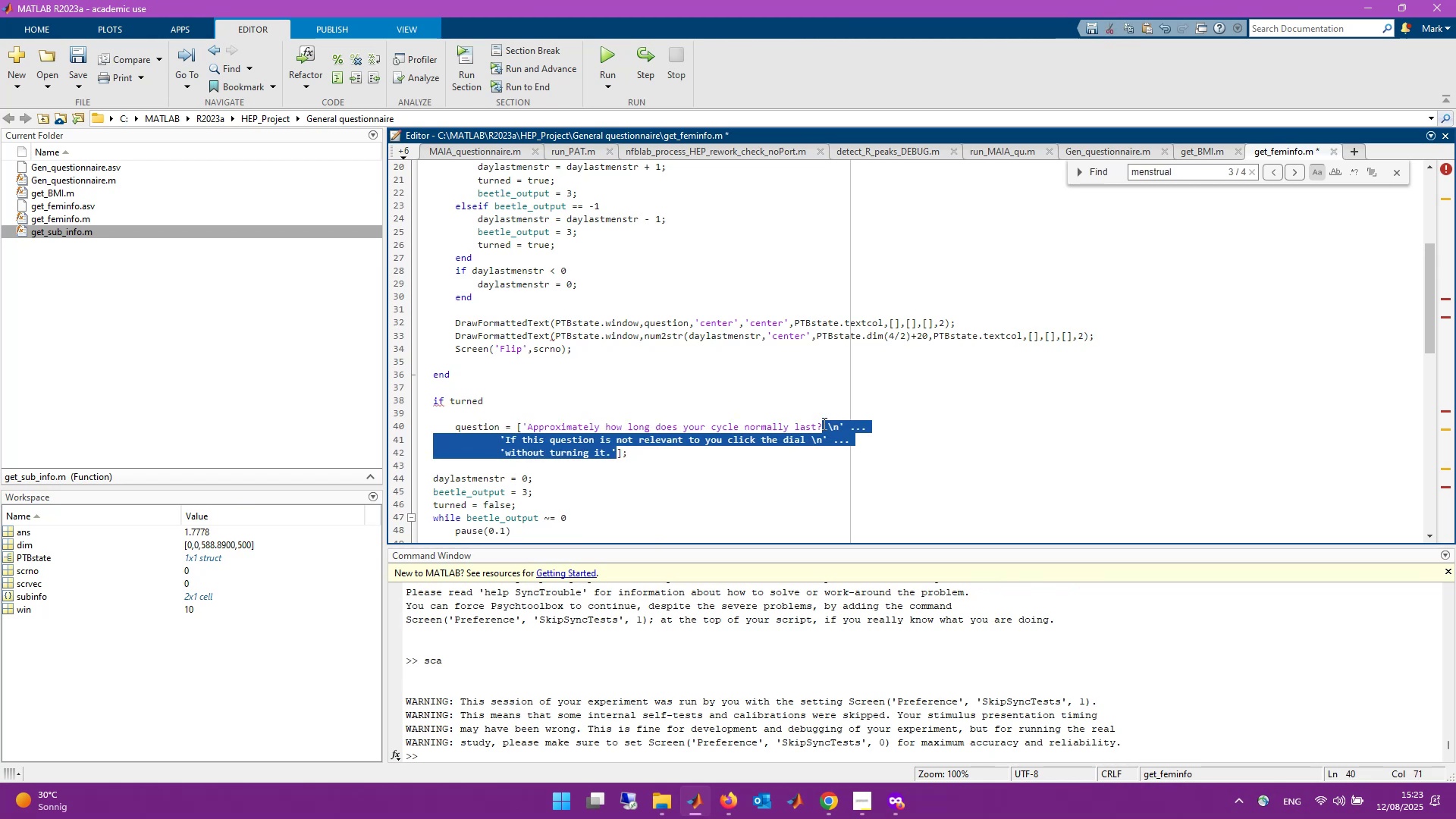 
key(Backspace)
 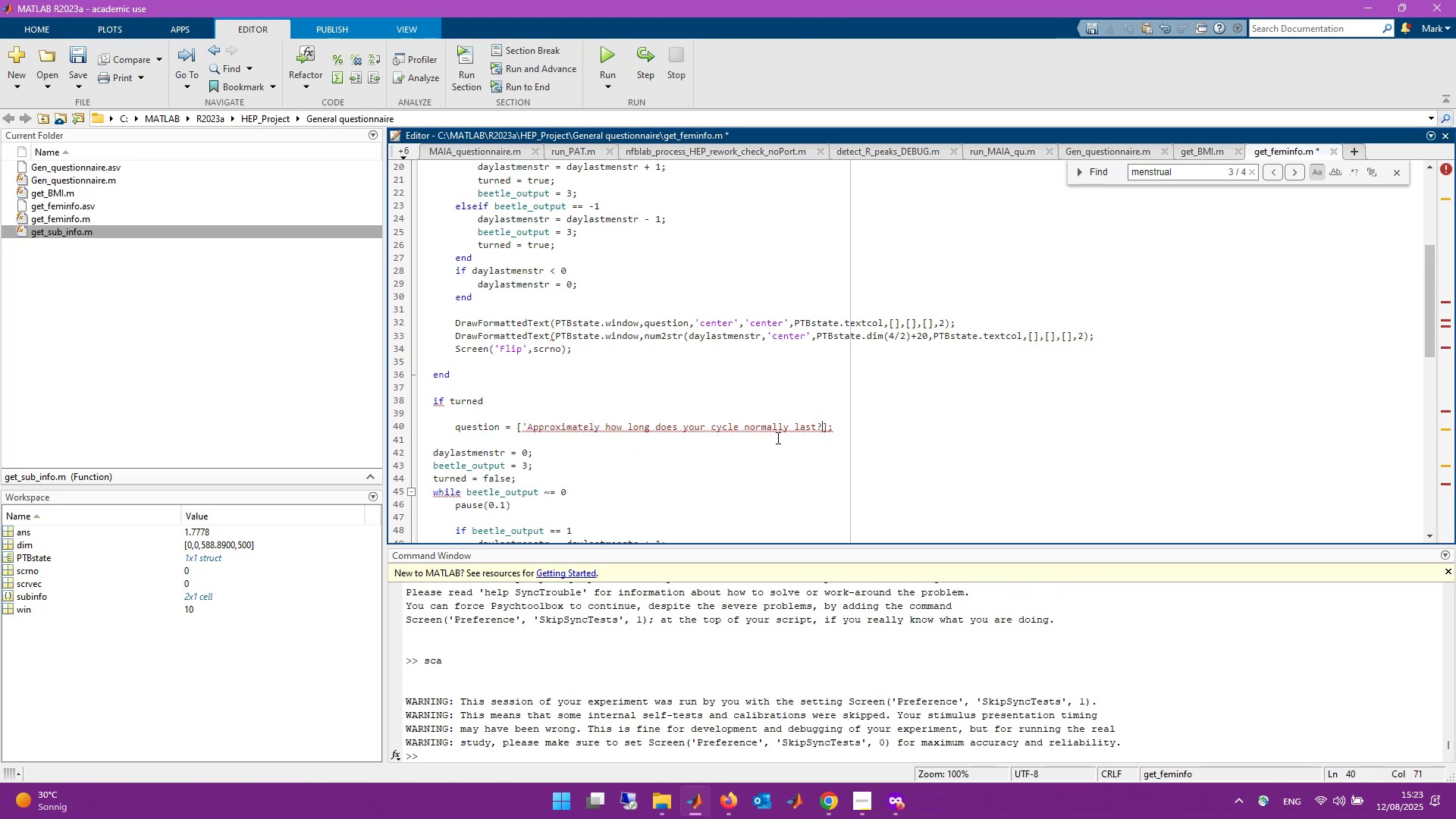 
key(Backquote)
 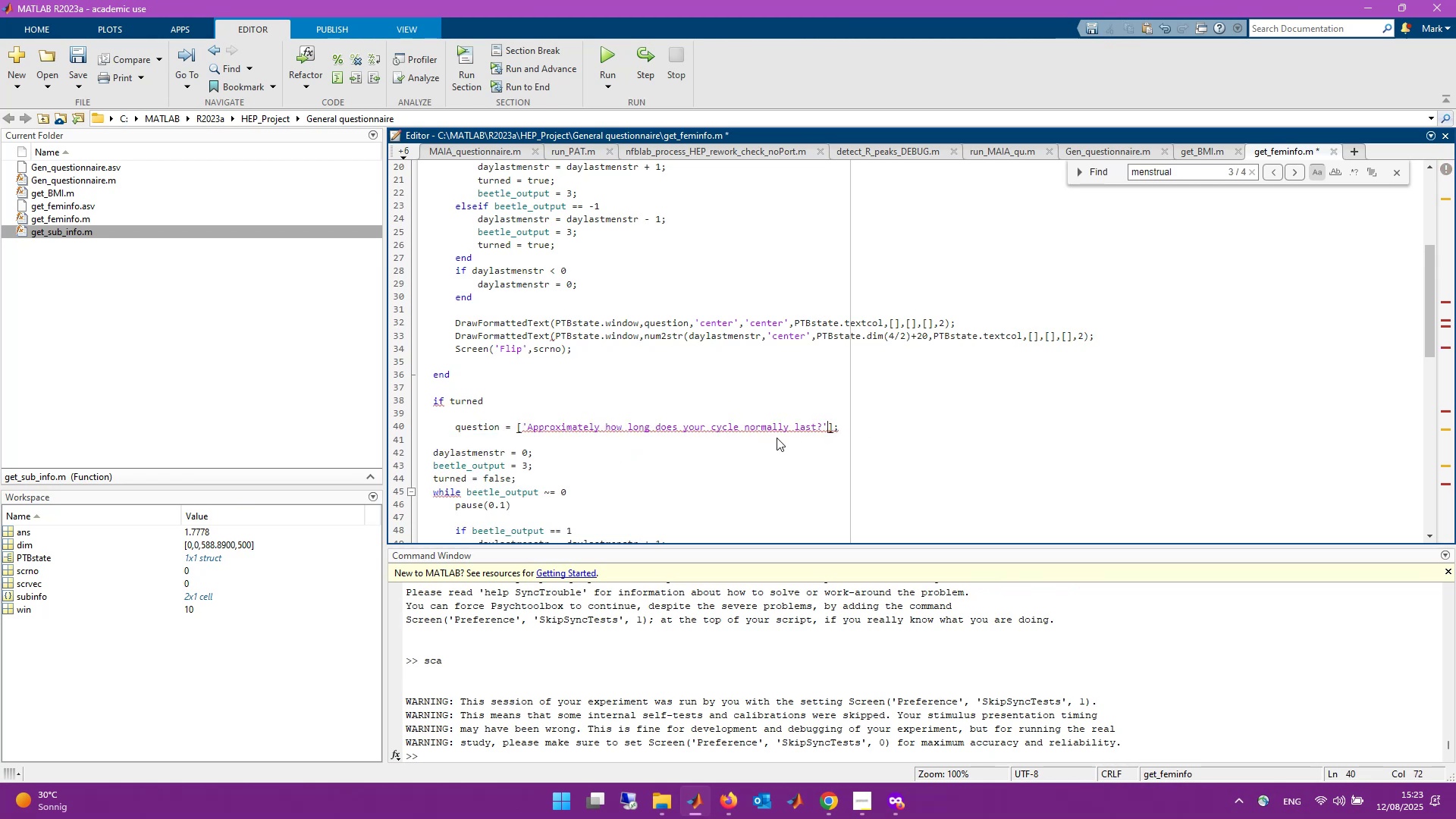 
key(Control+S)
 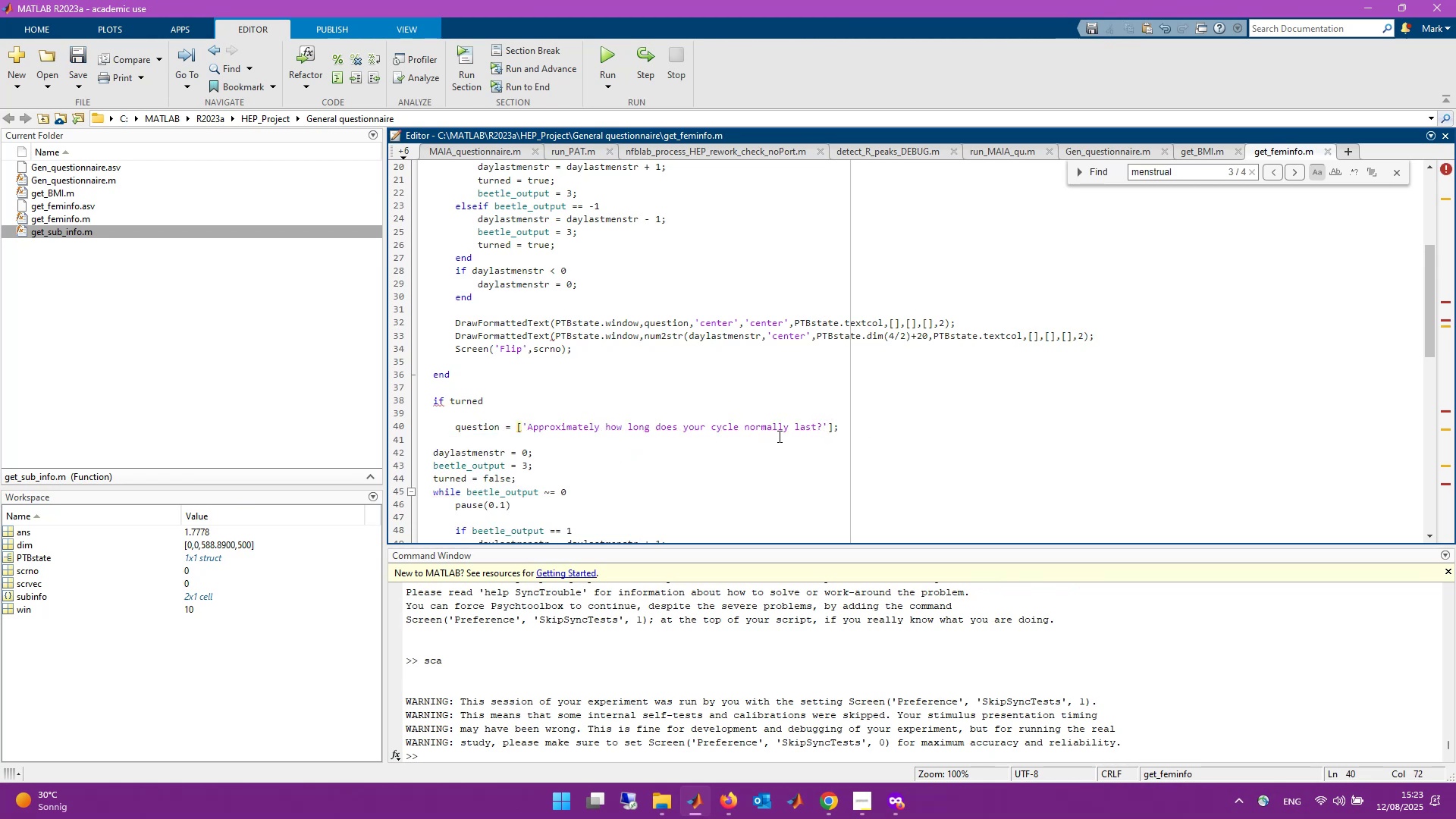 
scroll: coordinate [711, 435], scroll_direction: down, amount: 3.0
 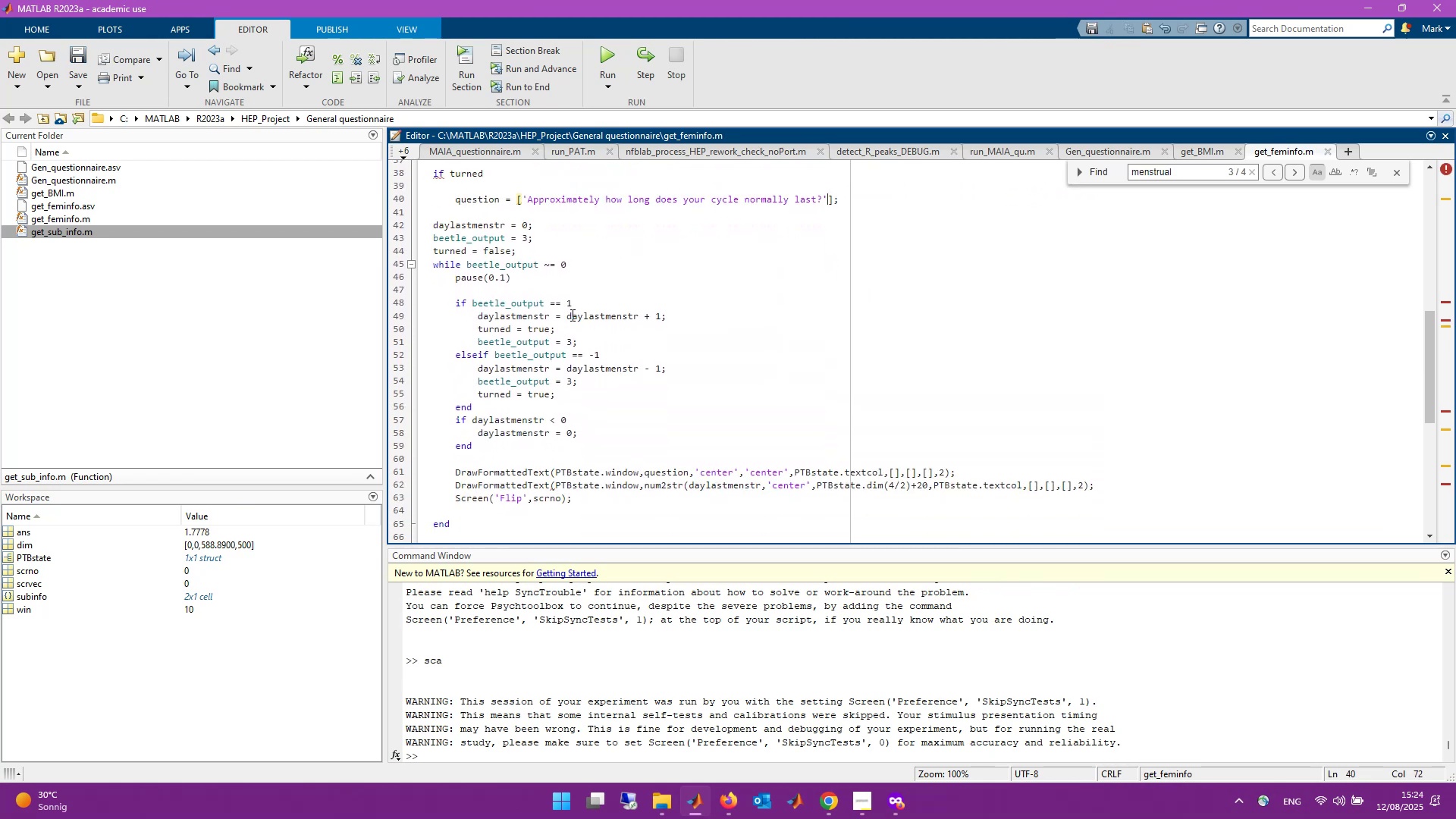 
scroll: coordinate [561, 299], scroll_direction: up, amount: 1.0
 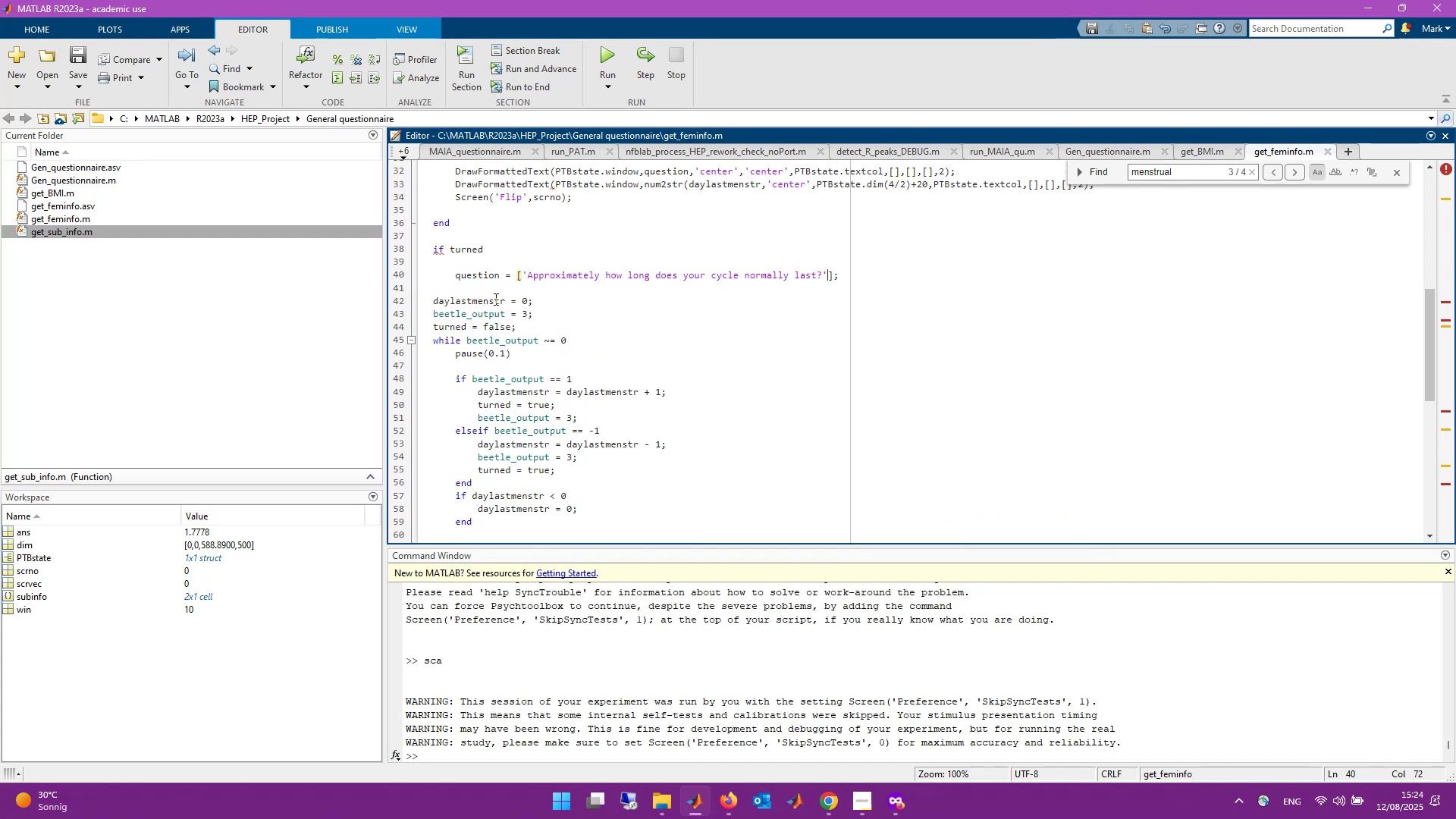 
left_click_drag(start_coordinate=[502, 299], to_coordinate=[456, 300])
 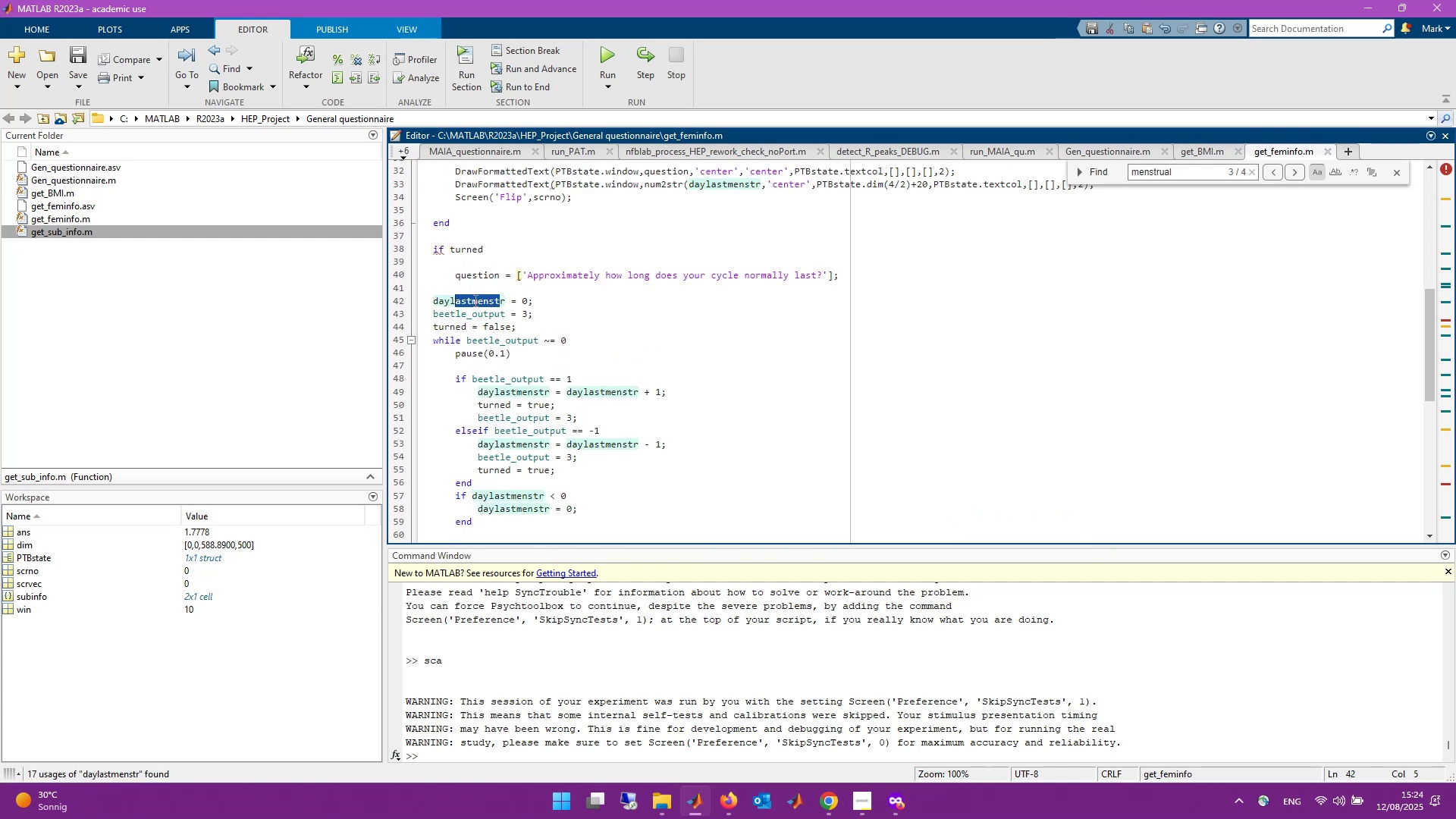 
left_click([475, 300])
 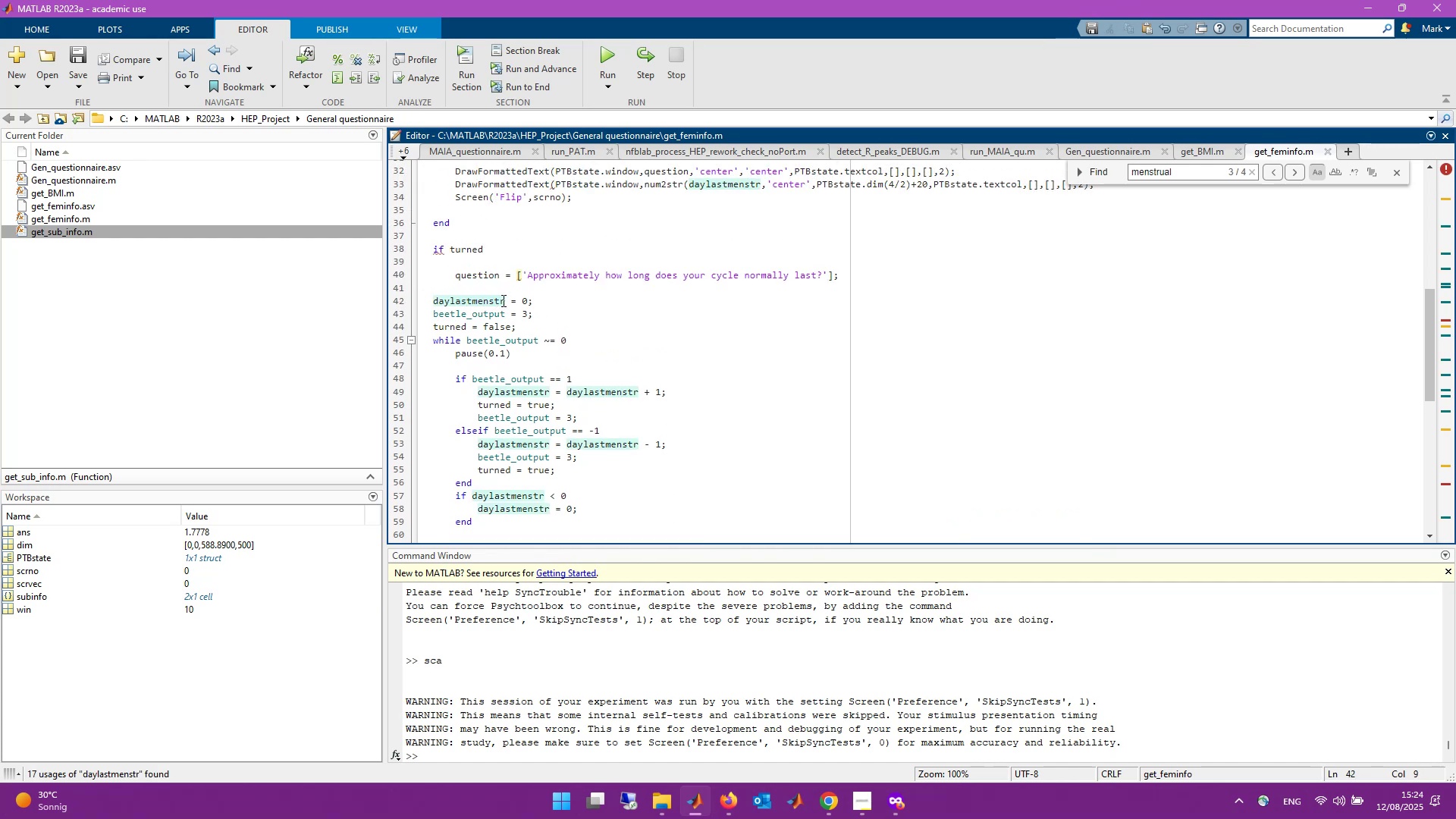 
left_click_drag(start_coordinate=[504, 300], to_coordinate=[432, 300])
 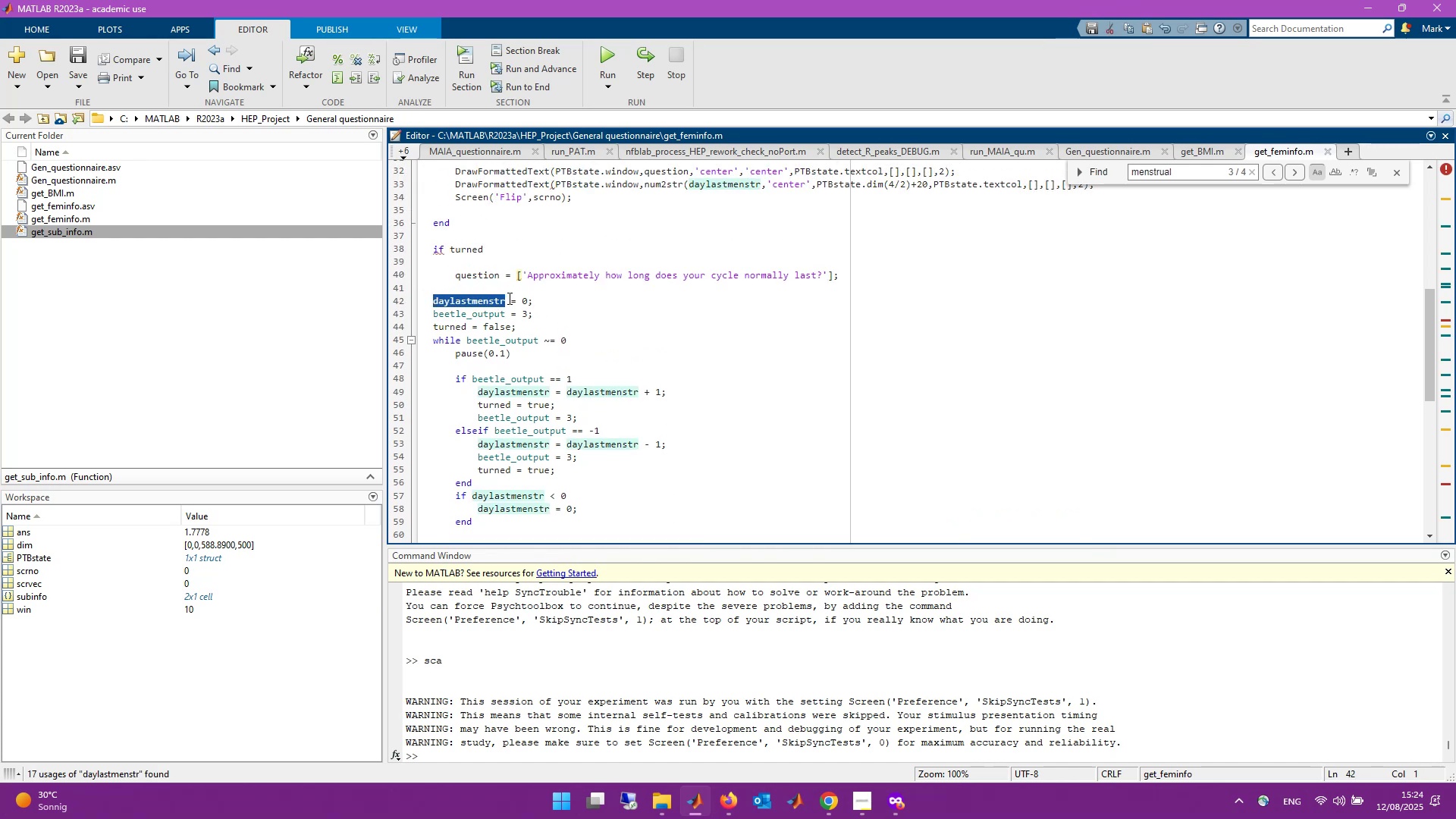 
type(cyclelength)
 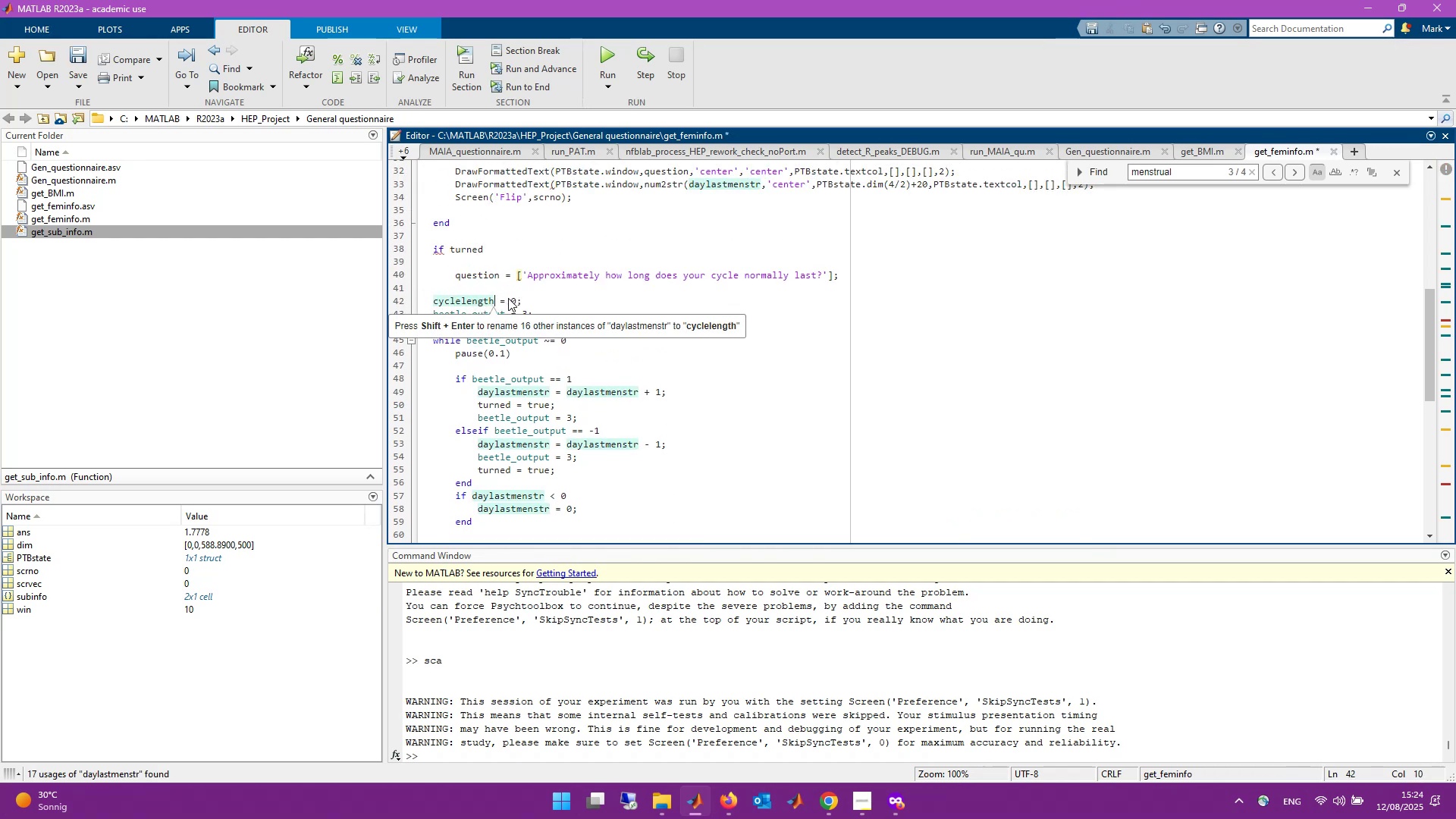 
key(Shift+Enter)
 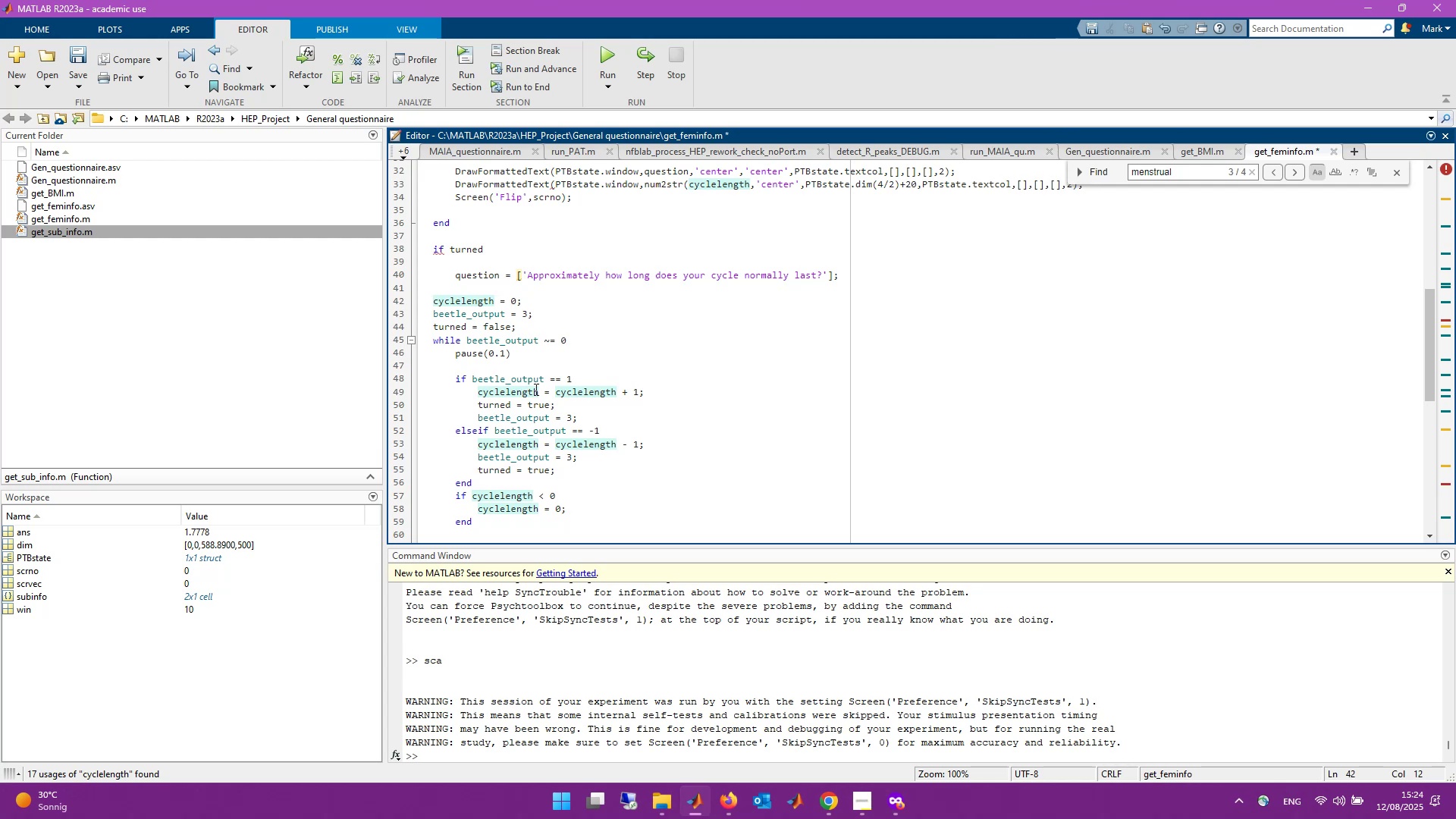 
left_click_drag(start_coordinate=[535, 327], to_coordinate=[424, 323])
 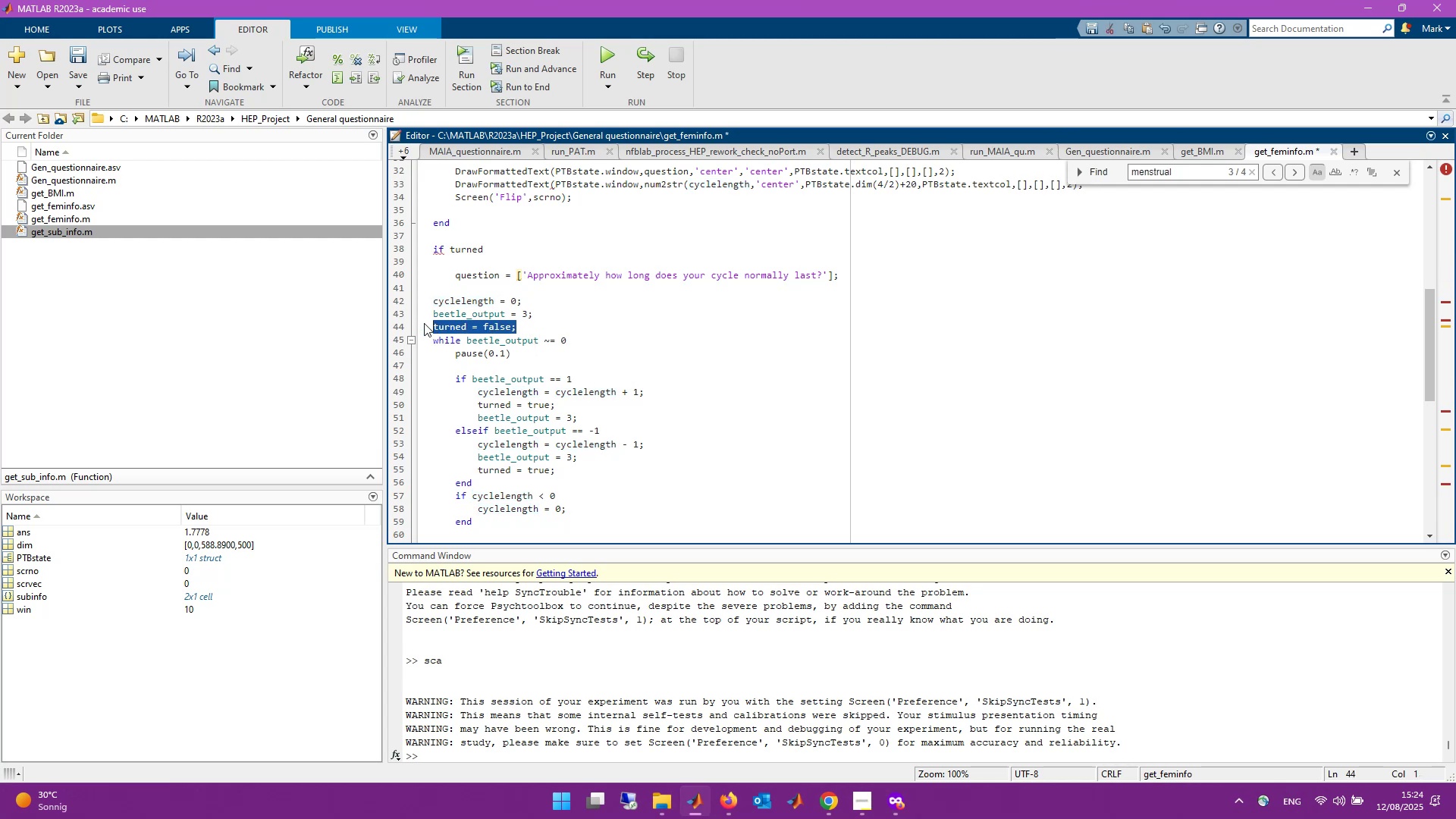 
key(Backspace)
 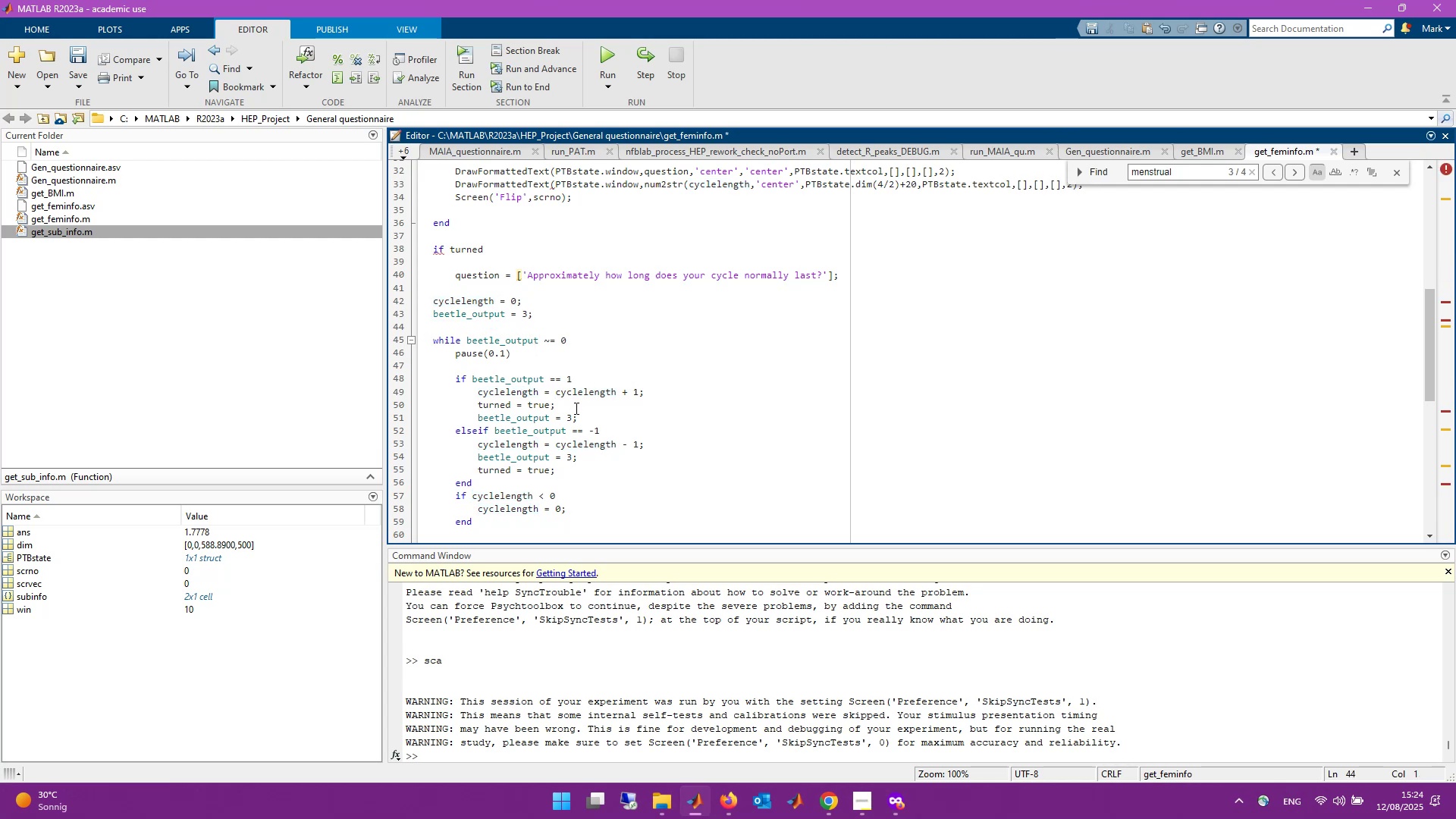 
left_click_drag(start_coordinate=[592, 406], to_coordinate=[424, 401])
 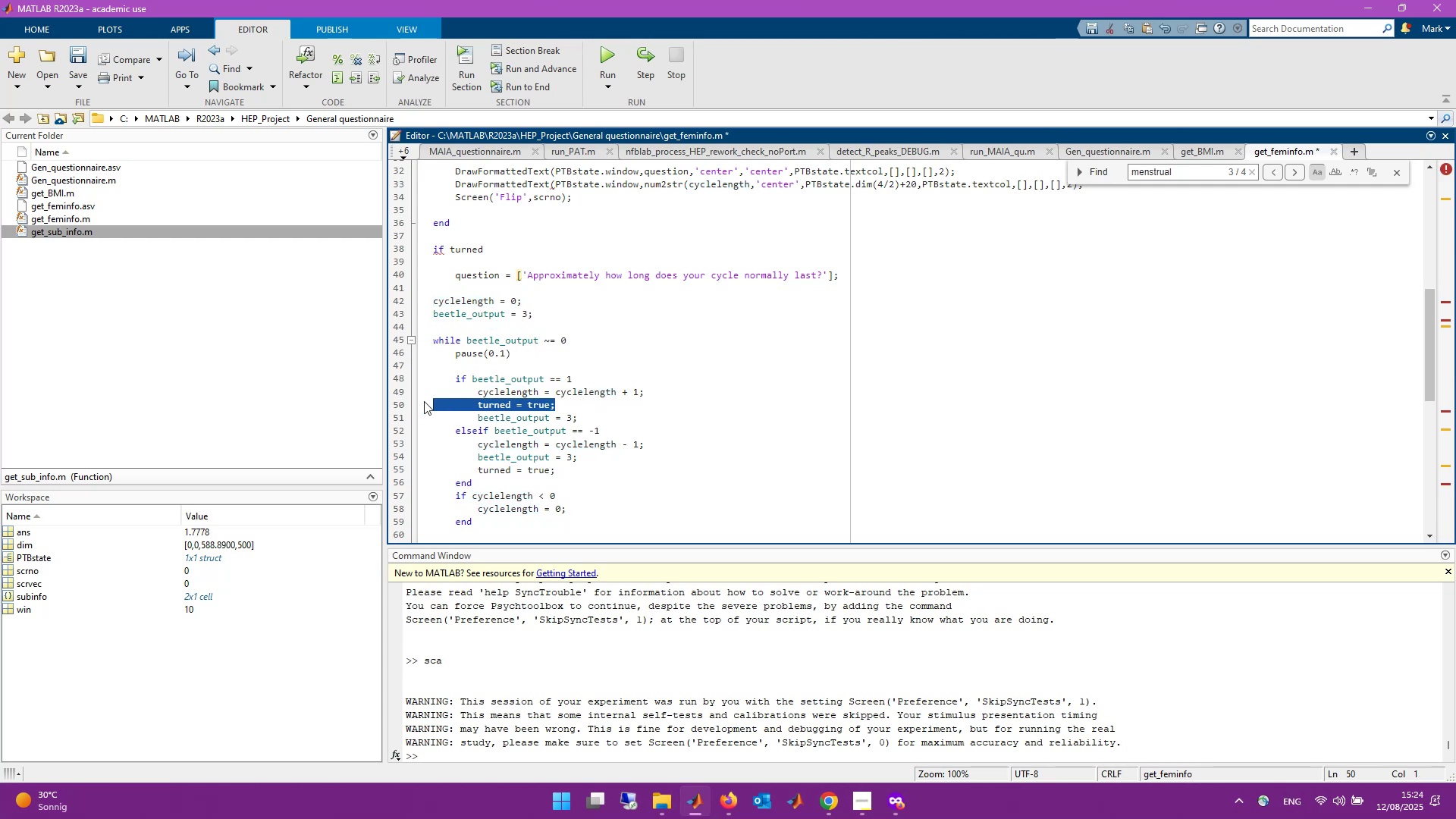 
key(Backspace)
 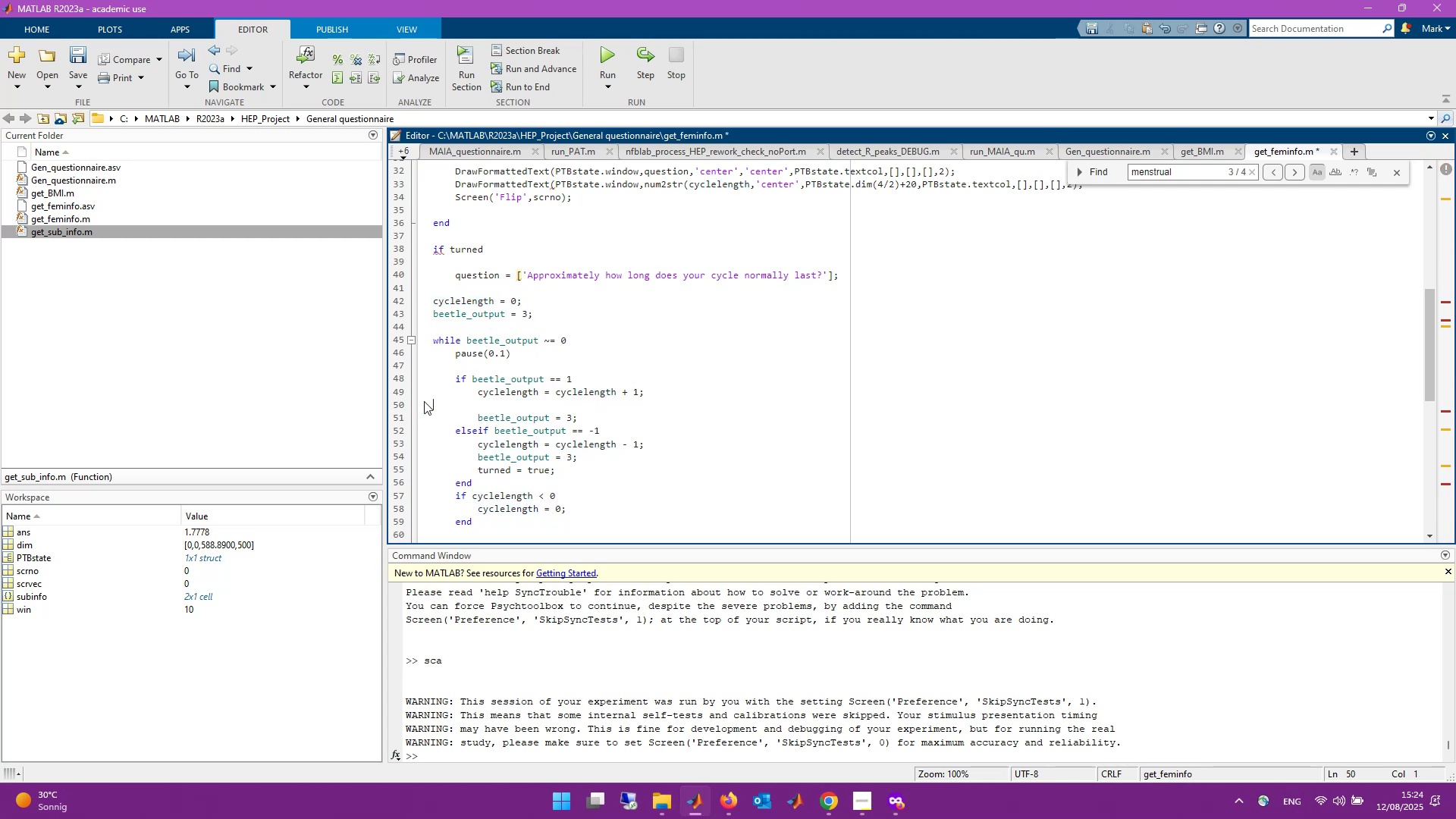 
key(Backspace)
 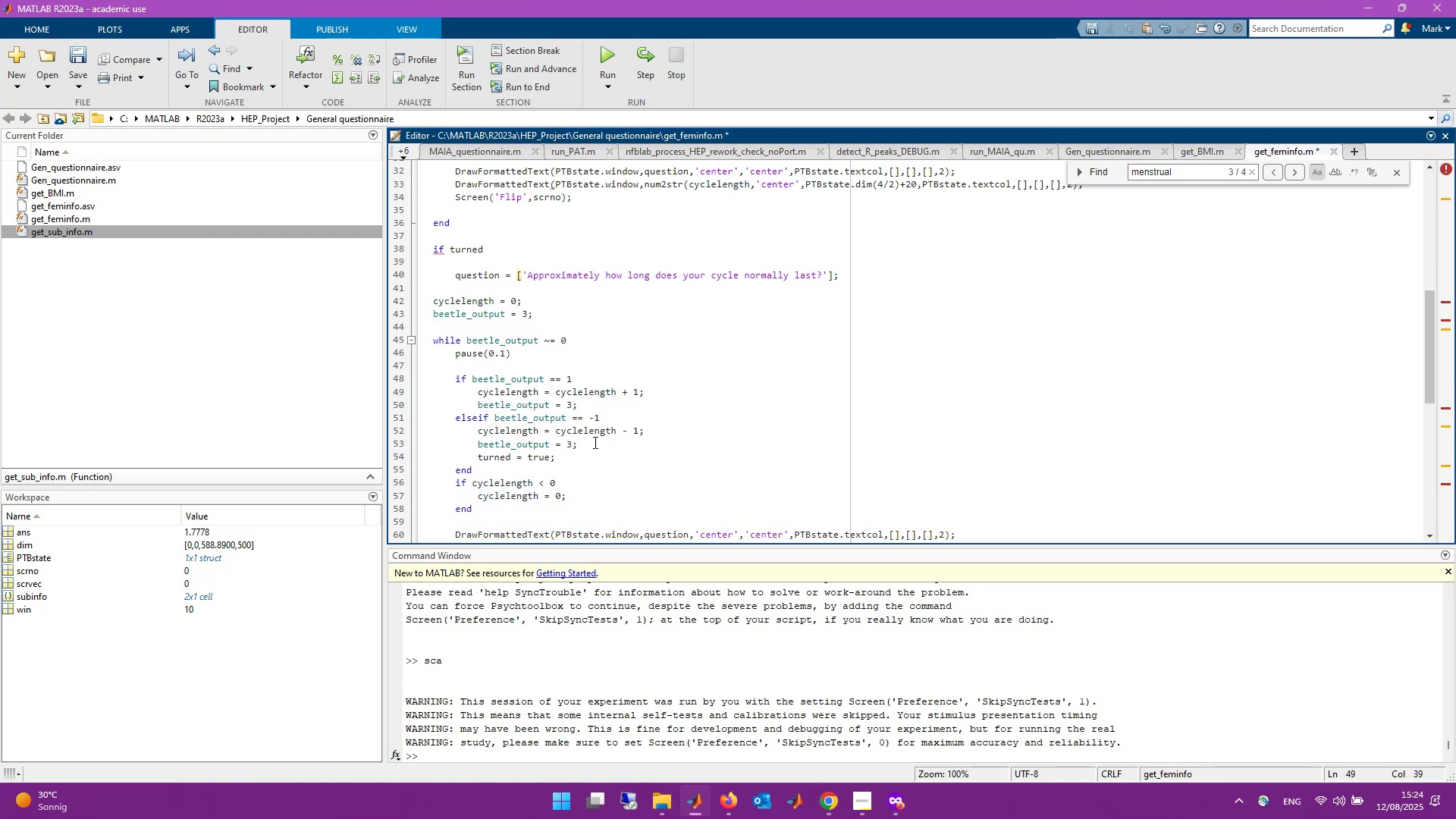 
left_click_drag(start_coordinate=[596, 455], to_coordinate=[414, 452])
 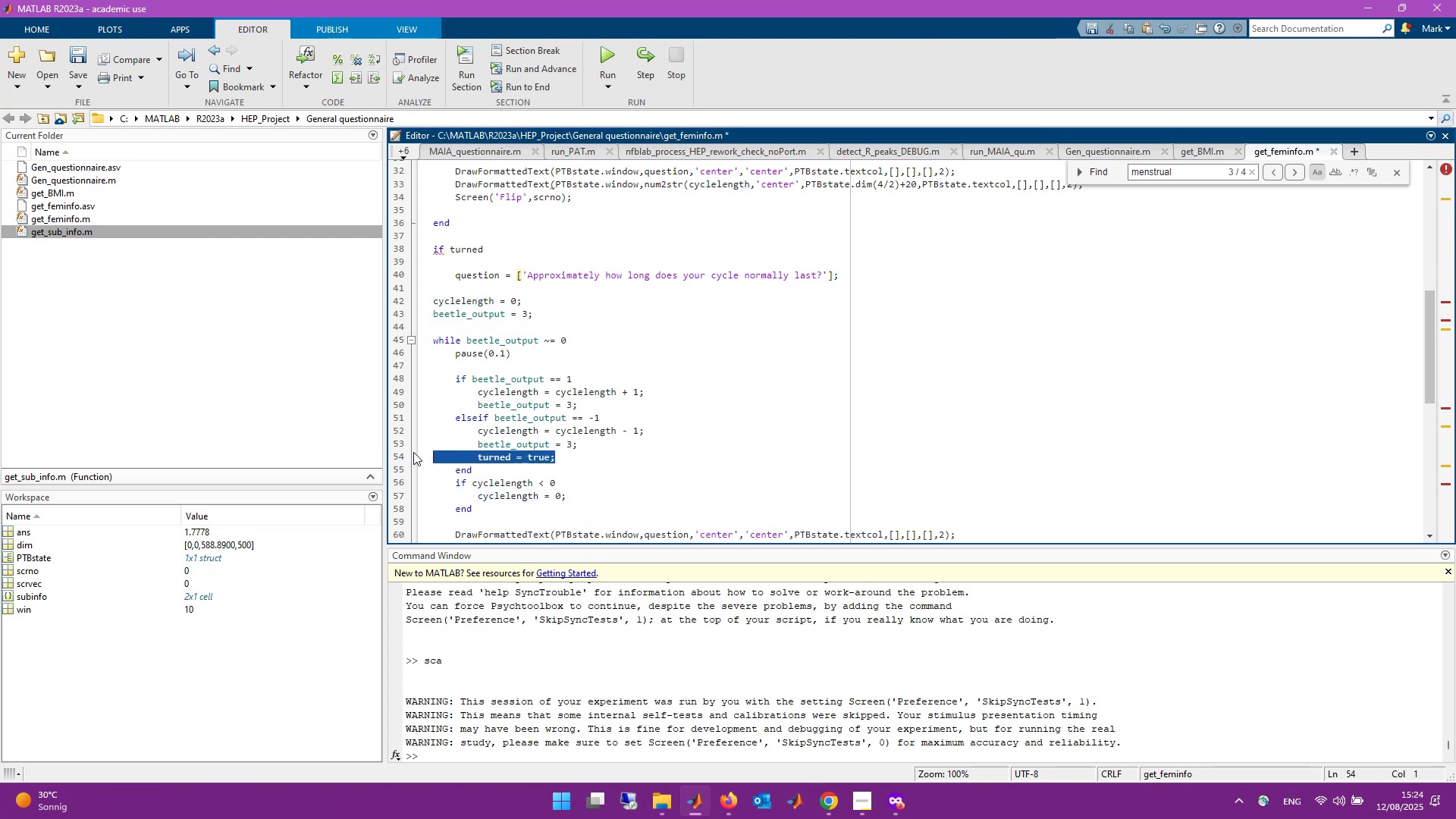 
key(Backspace)
 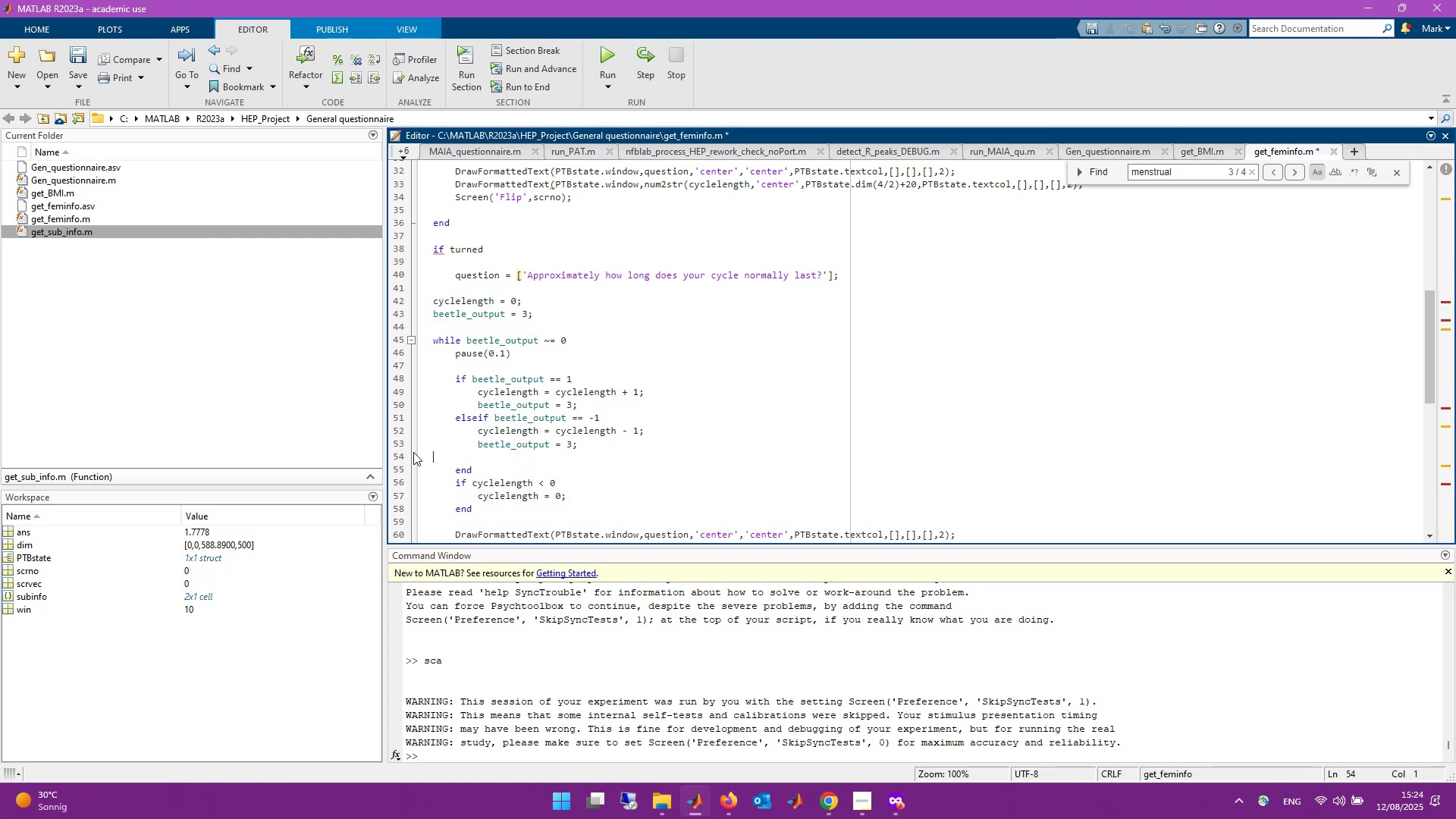 
key(Backspace)
 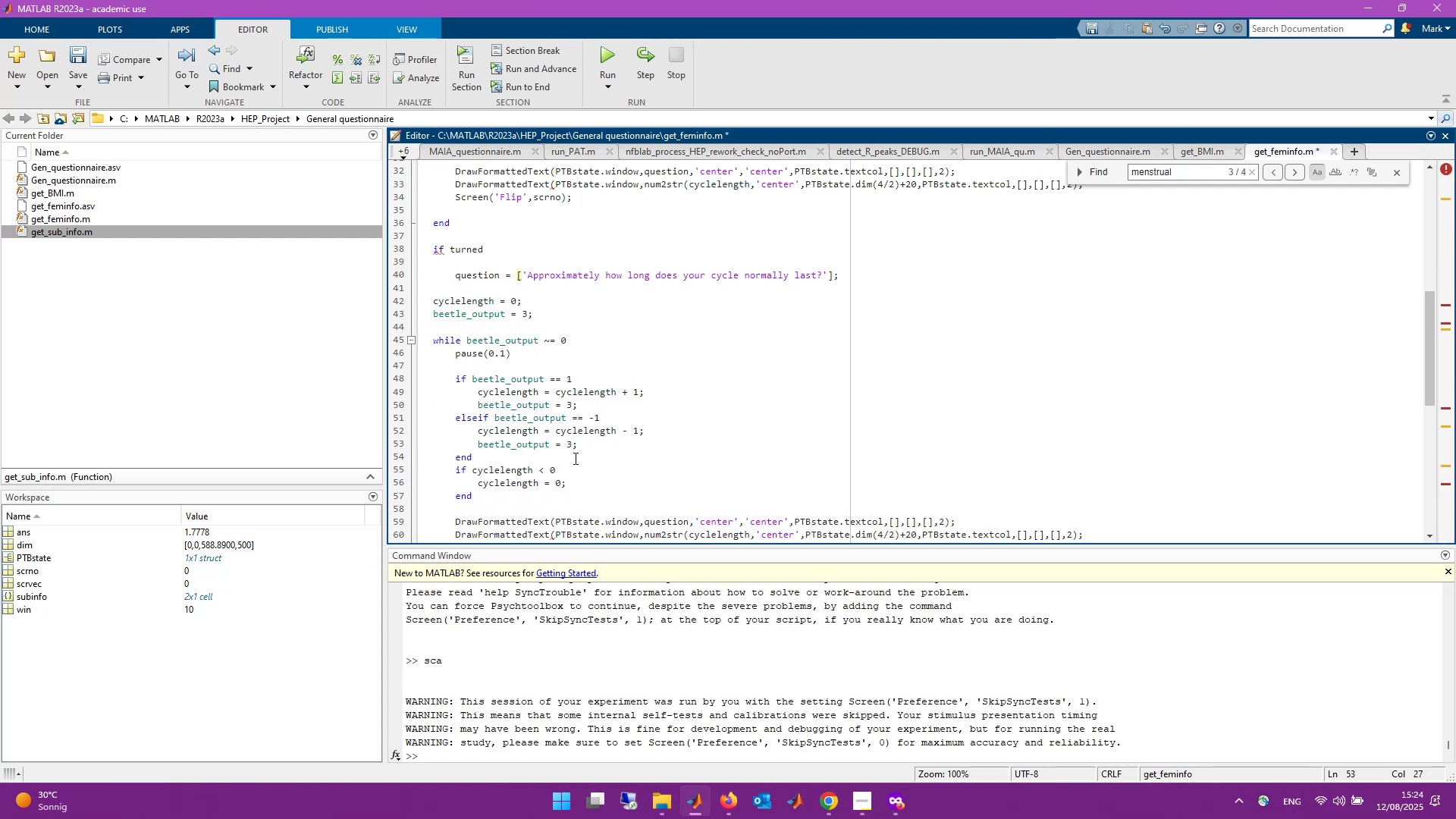 
scroll: coordinate [573, 463], scroll_direction: down, amount: 1.0
 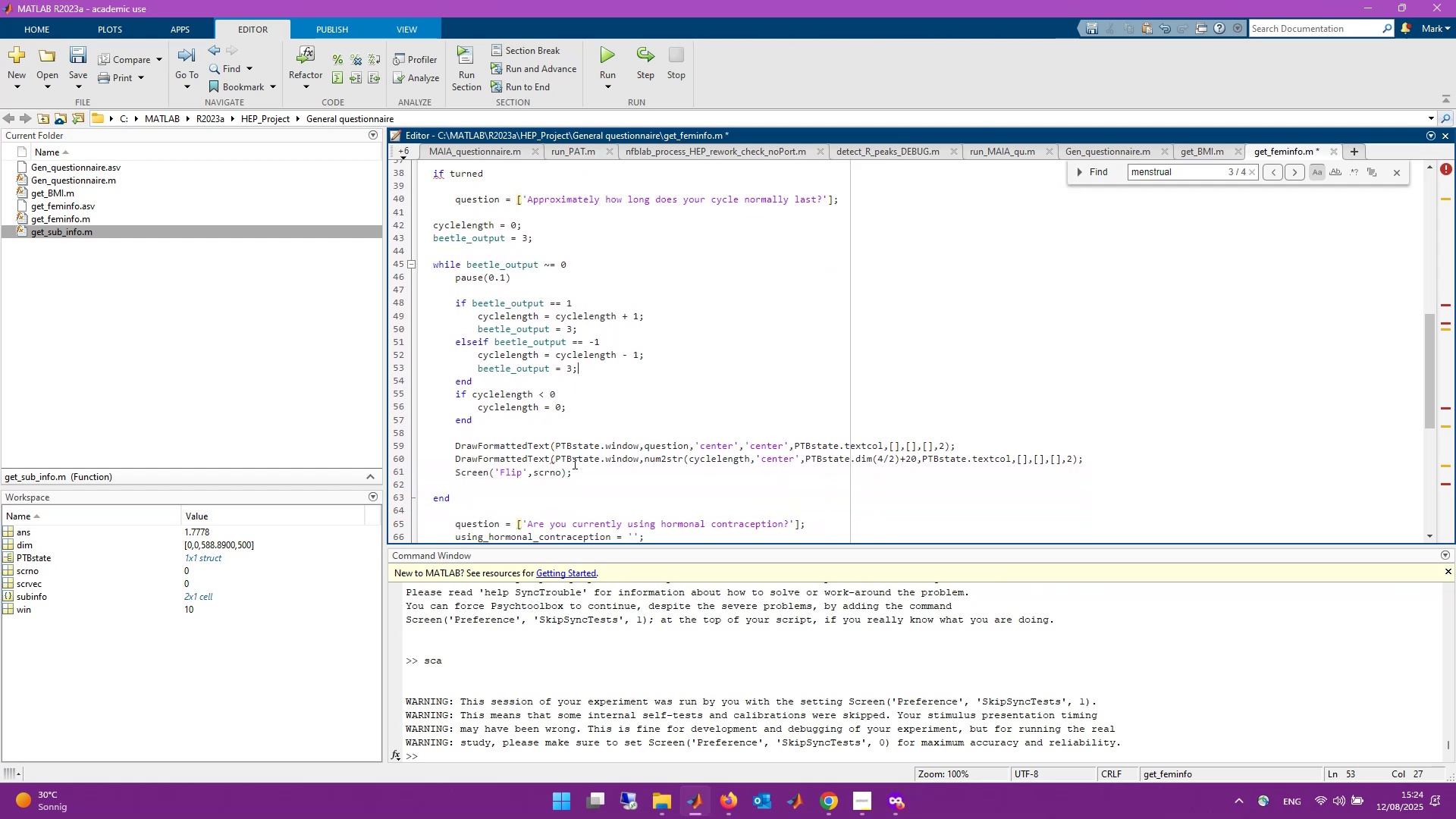 
key(Control+S)
 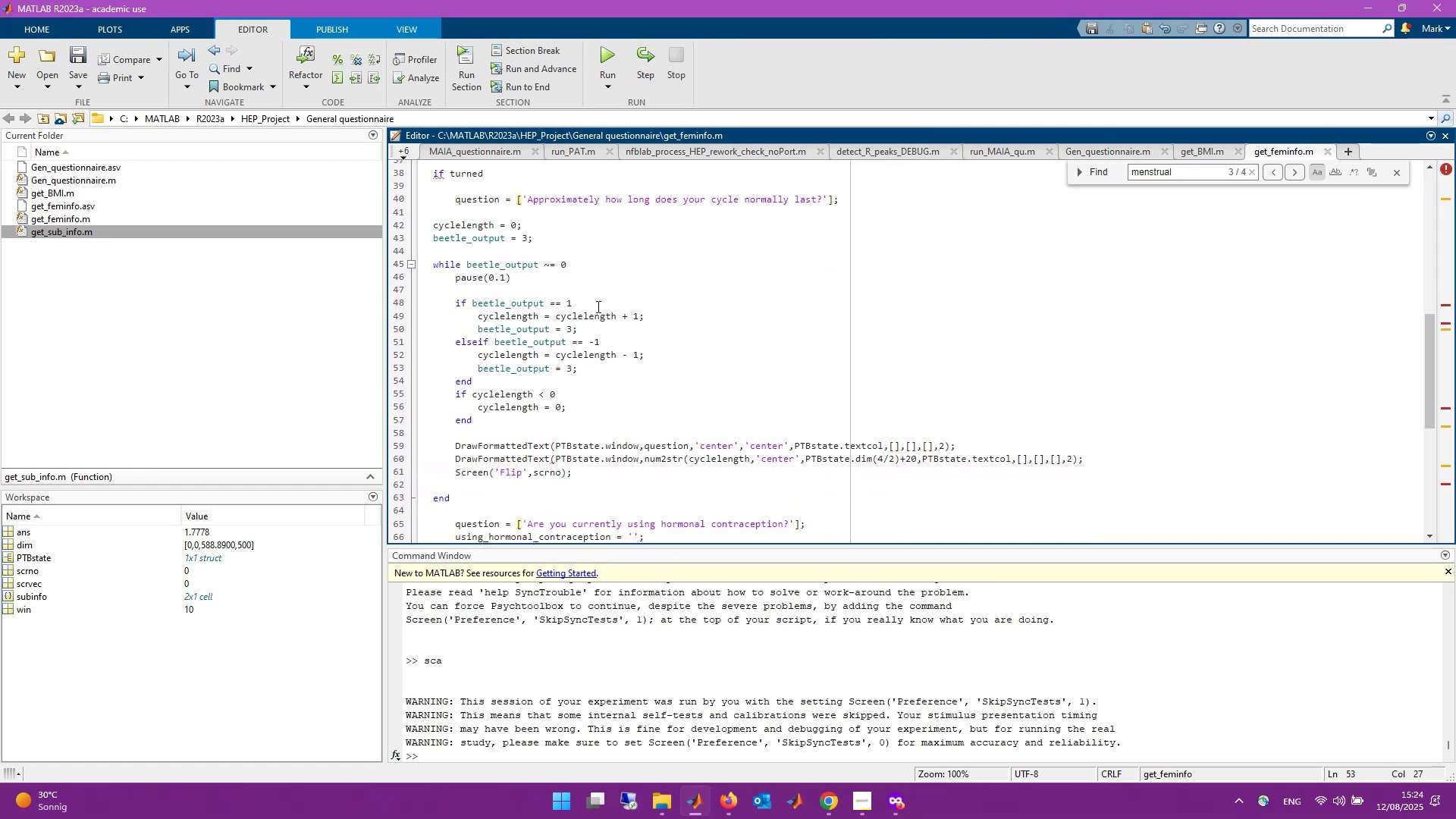 
scroll: coordinate [605, 325], scroll_direction: down, amount: 2.0
 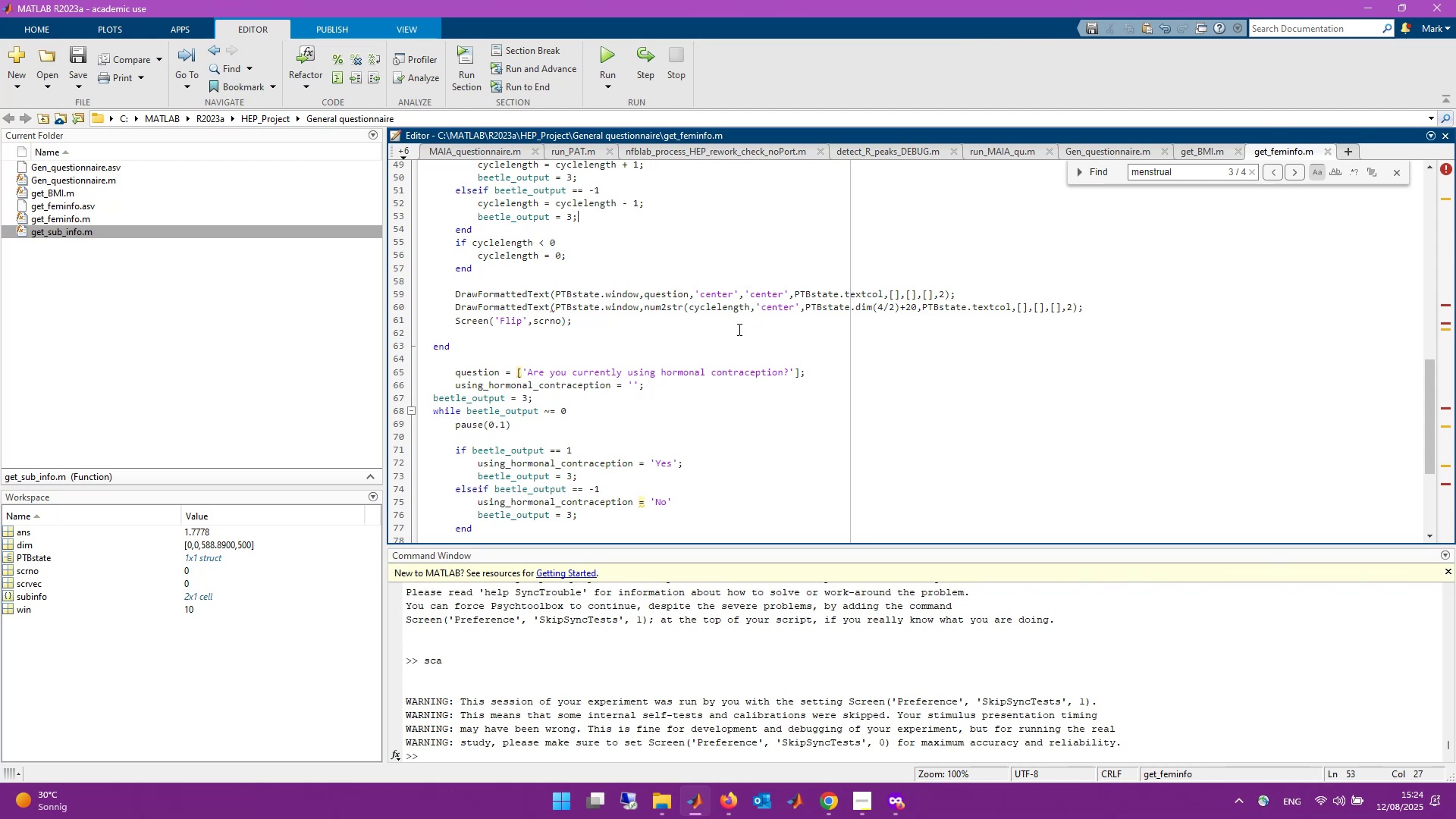 
scroll: coordinate [728, 406], scroll_direction: up, amount: 10.0
 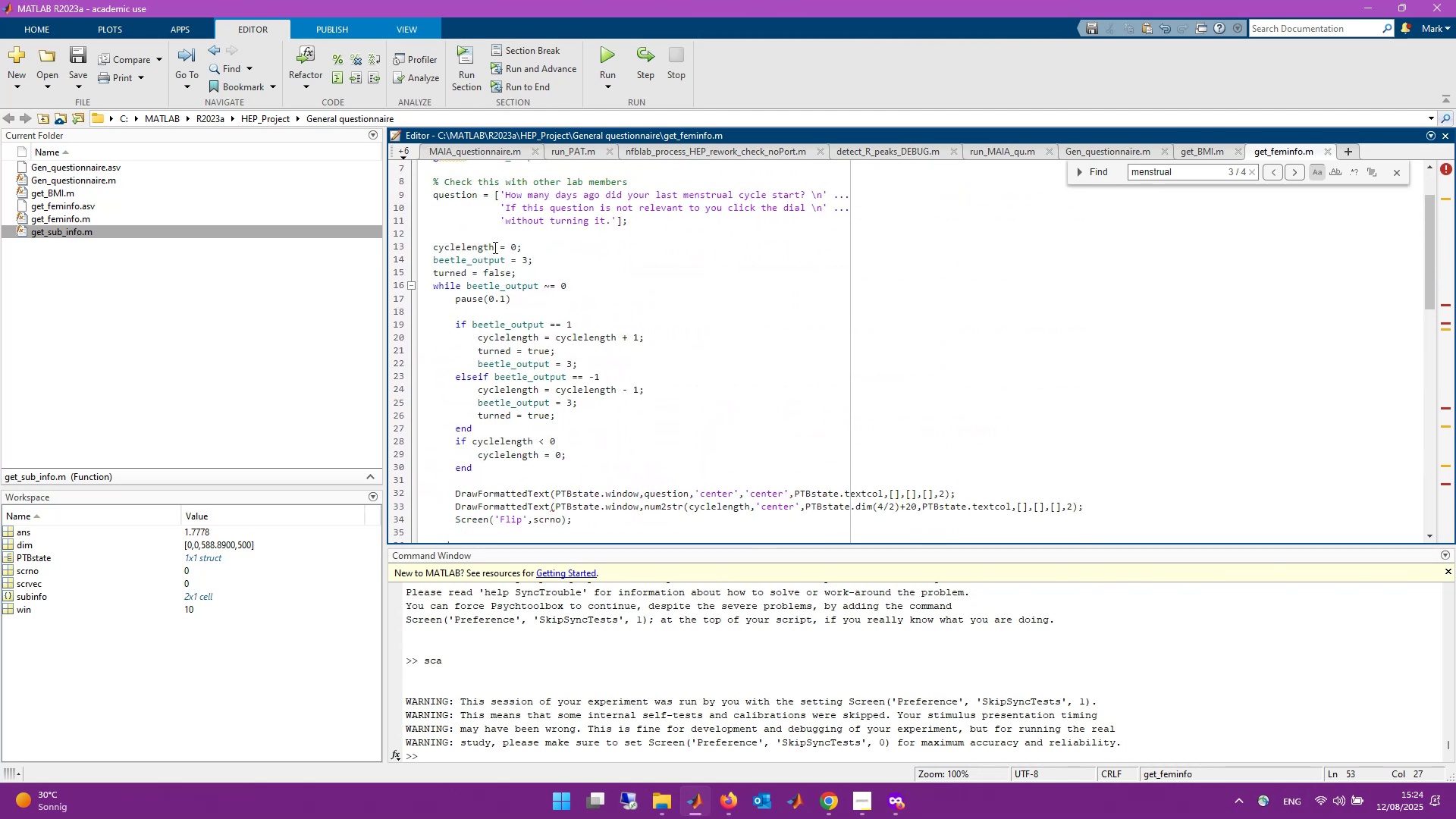 
left_click_drag(start_coordinate=[494, 247], to_coordinate=[438, 246])
 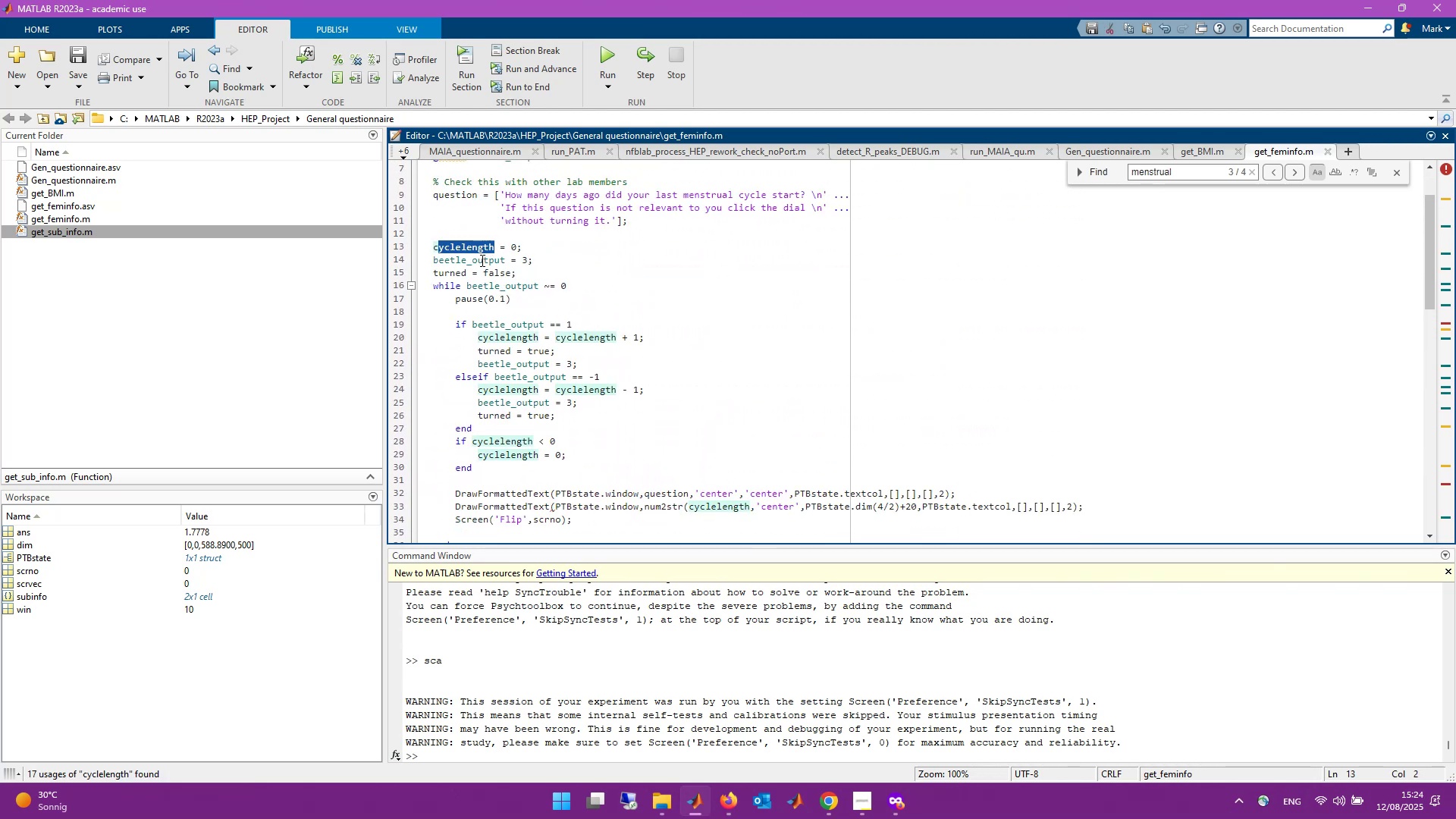 
key(Backspace)
key(Backspace)
type(lastmenstr)
 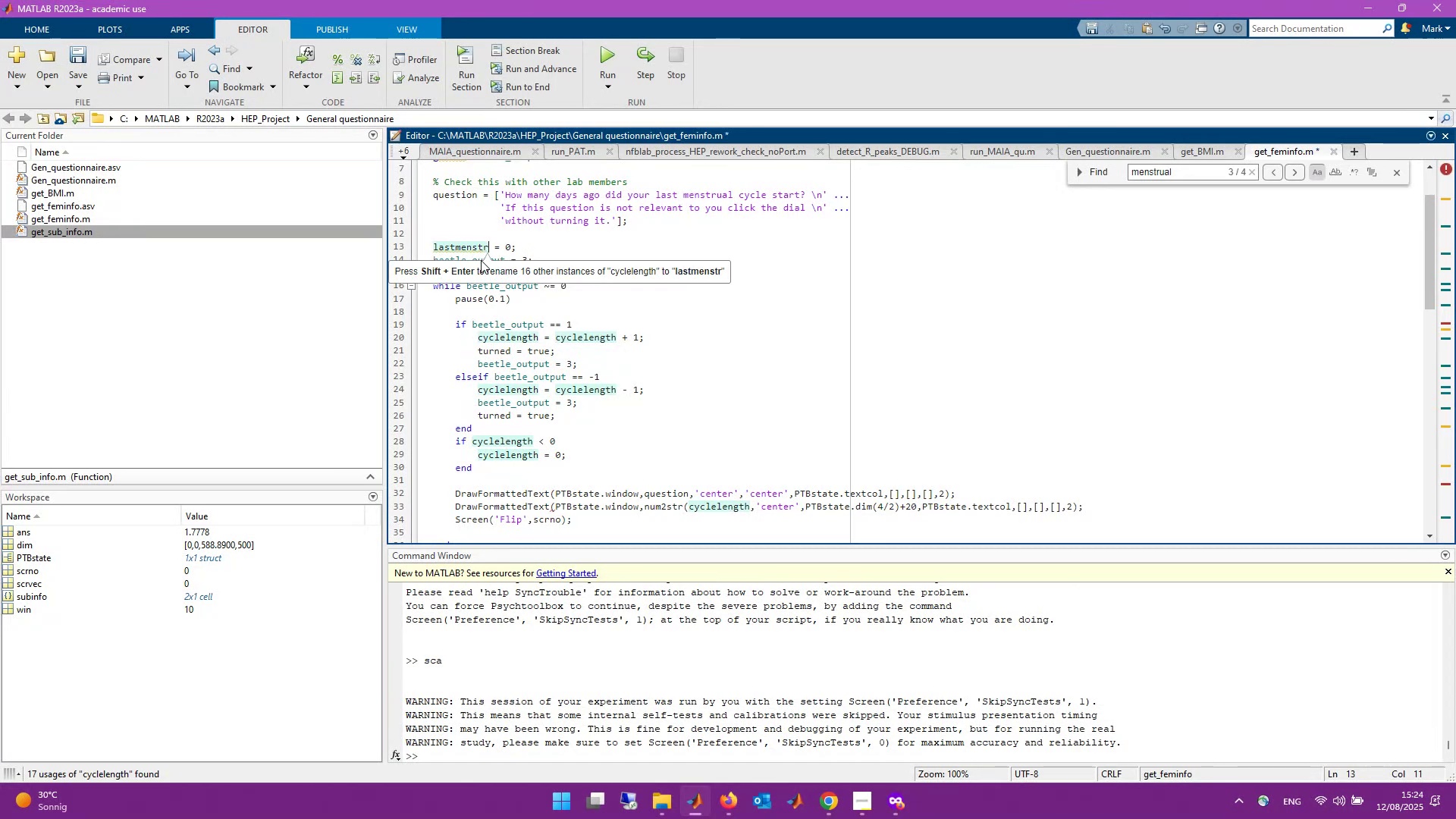 
key(Control+Shift+ArrowLeft)
 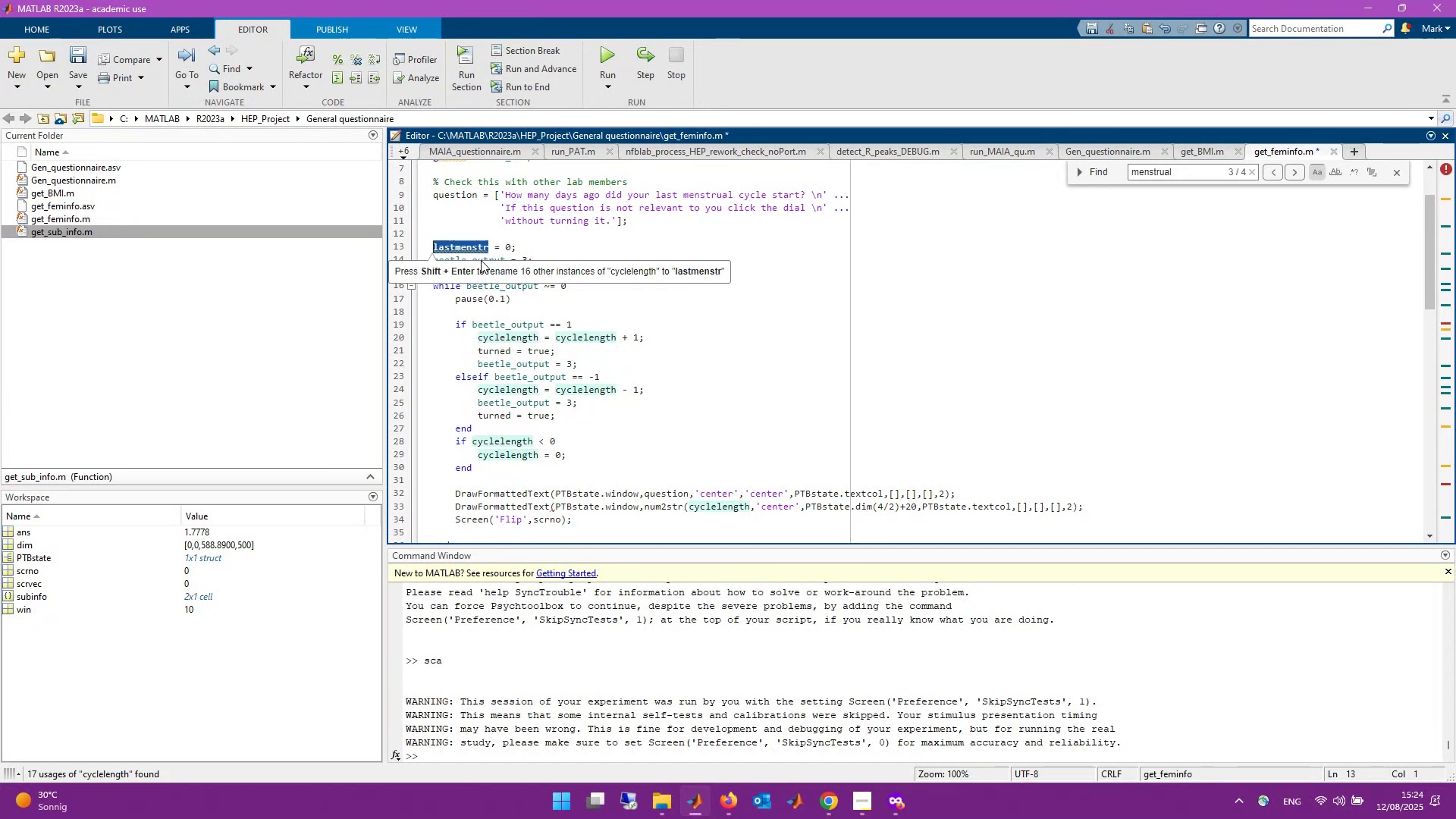 
key(Control+C)
 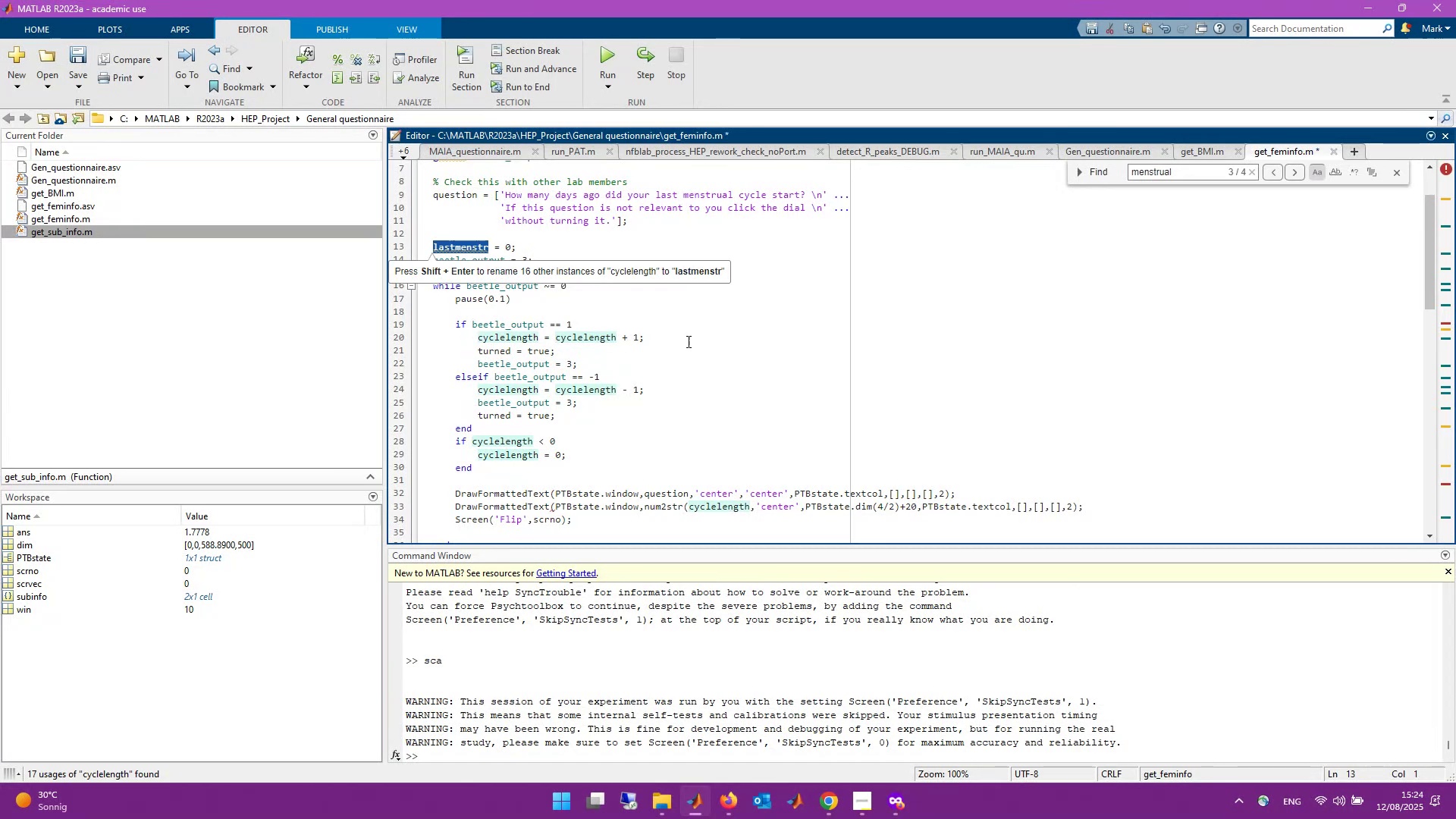 
left_click([703, 338])
 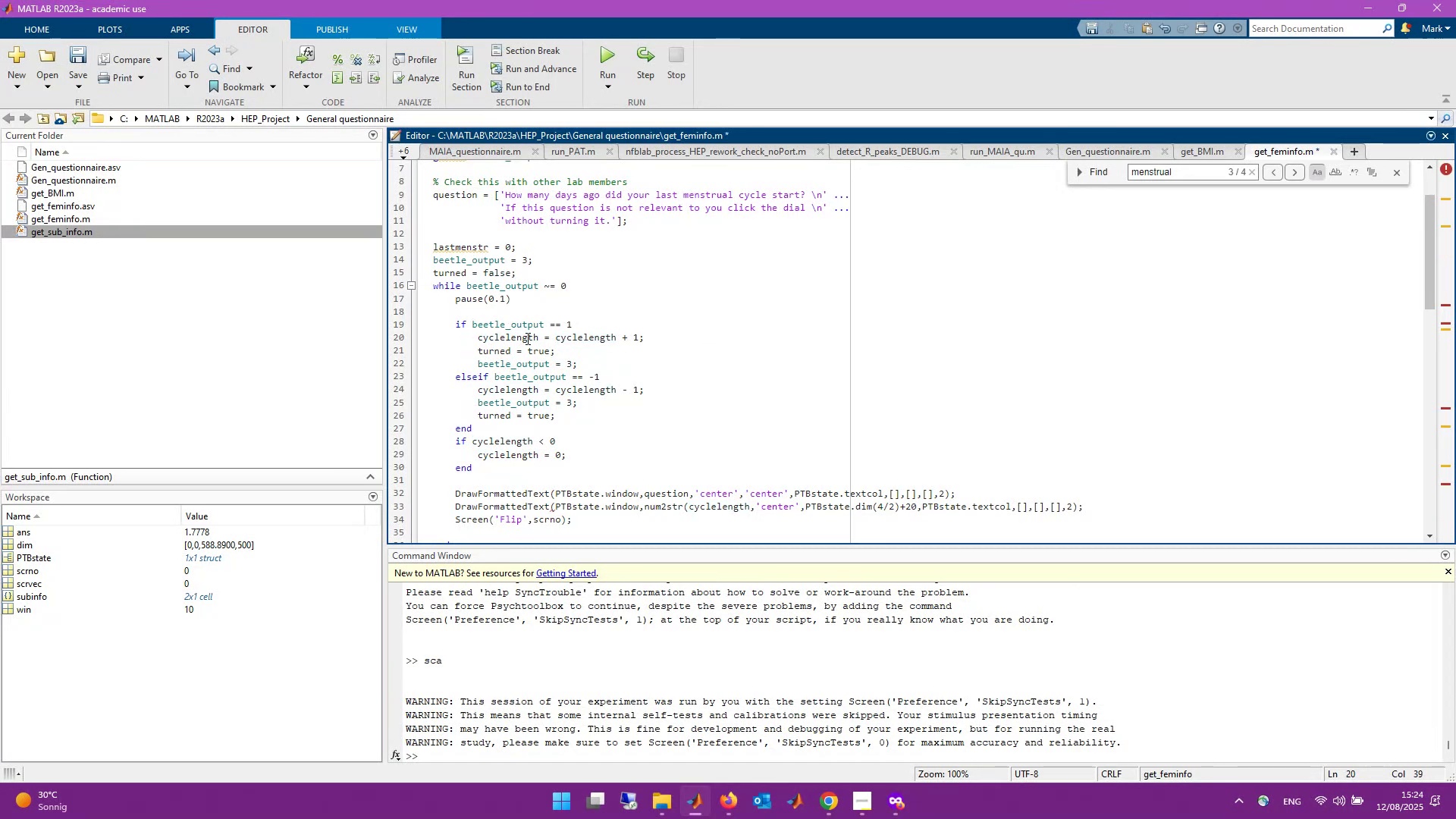 
left_click_drag(start_coordinate=[537, 338], to_coordinate=[477, 339])
 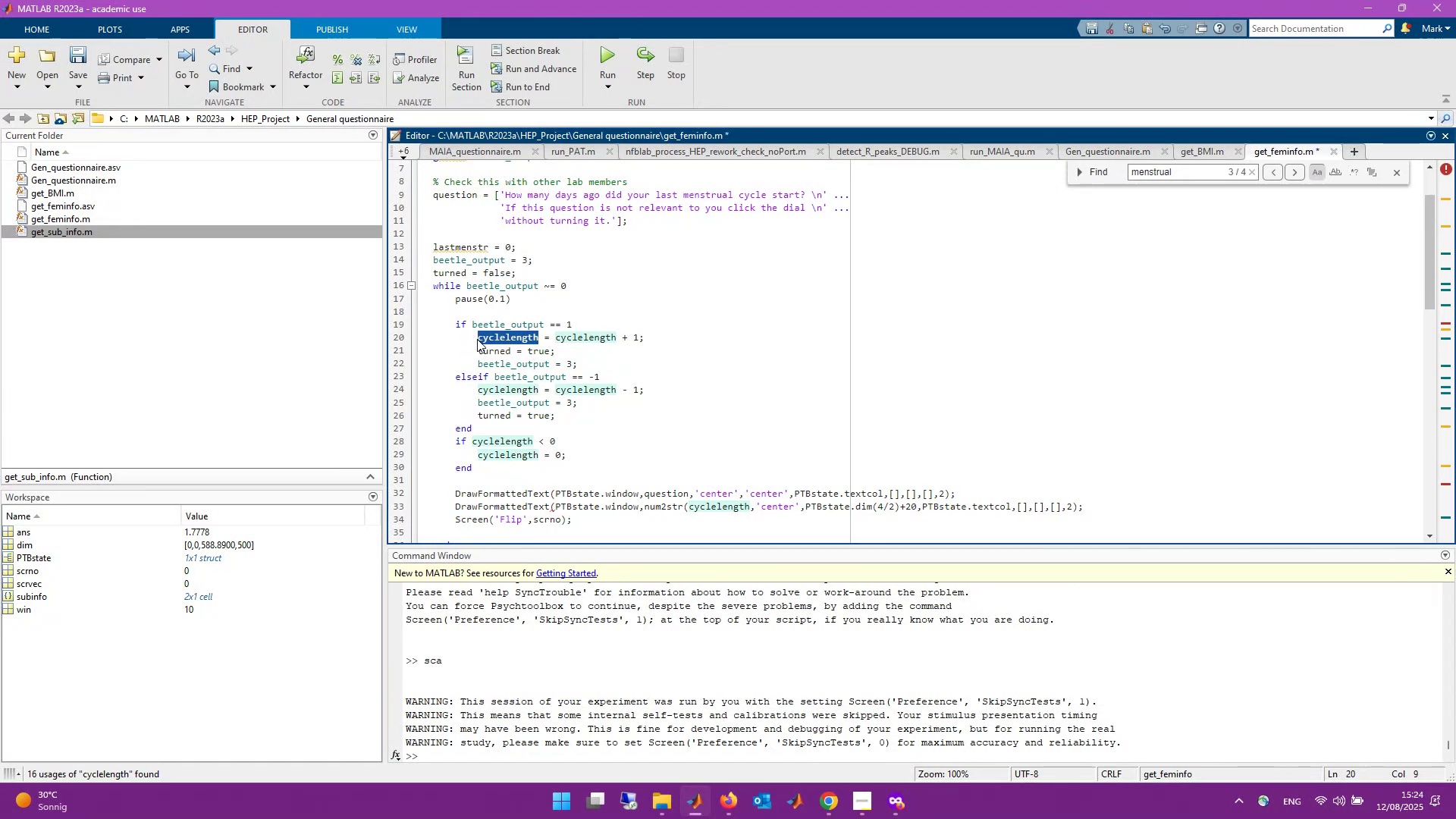 
key(Control+ControlLeft)
 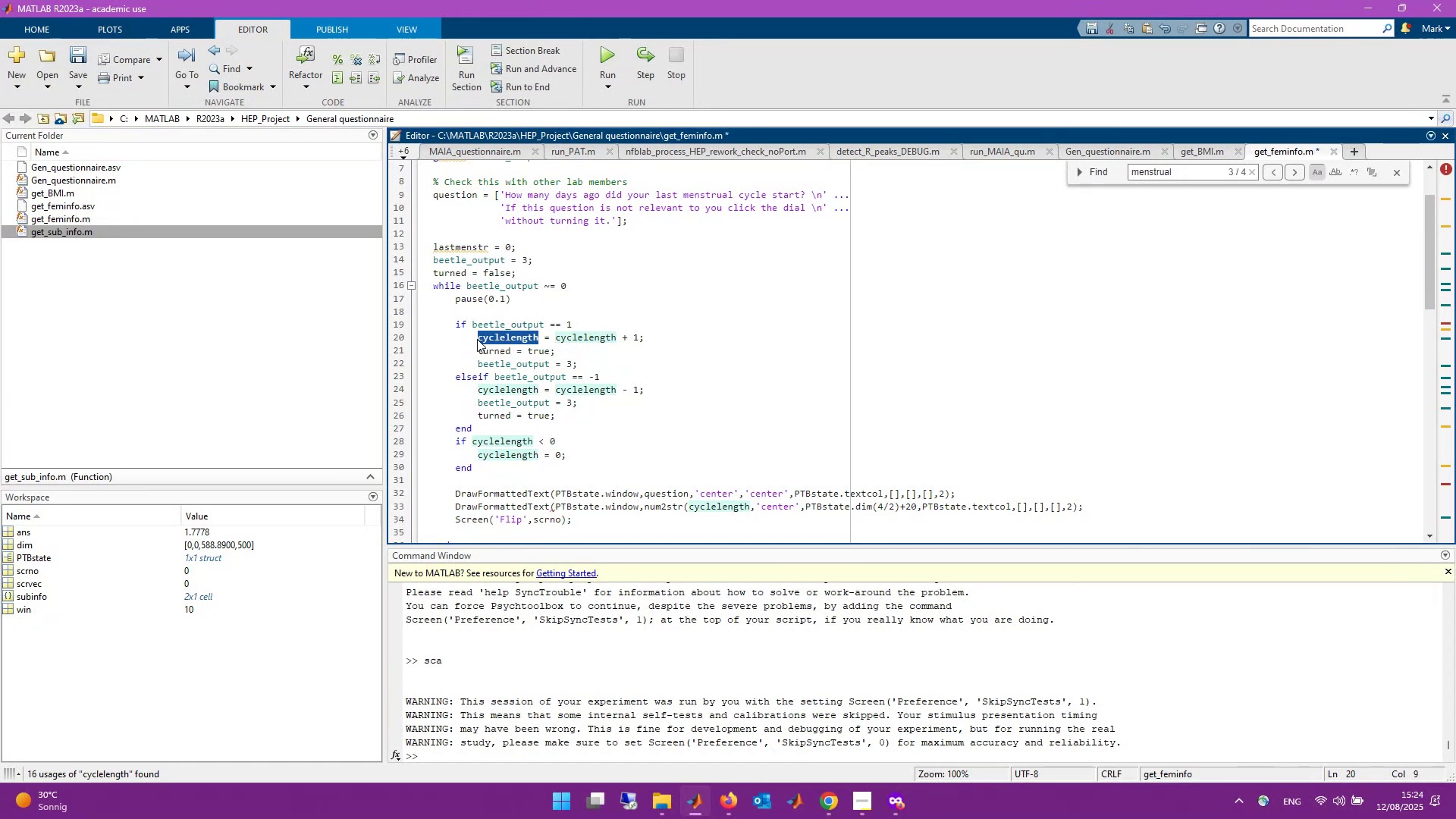 
key(Control+V)
 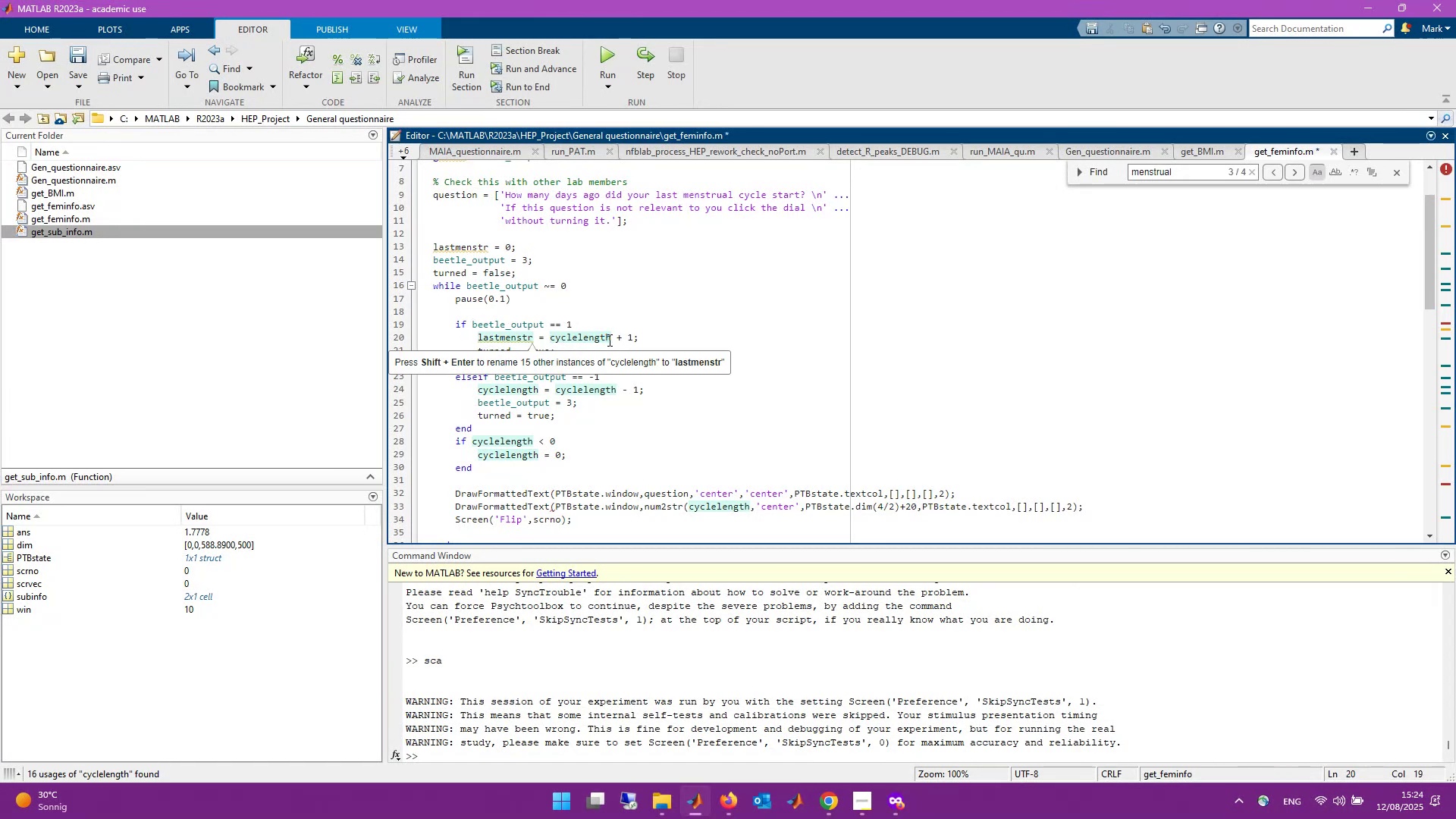 
left_click_drag(start_coordinate=[610, 340], to_coordinate=[573, 339])
 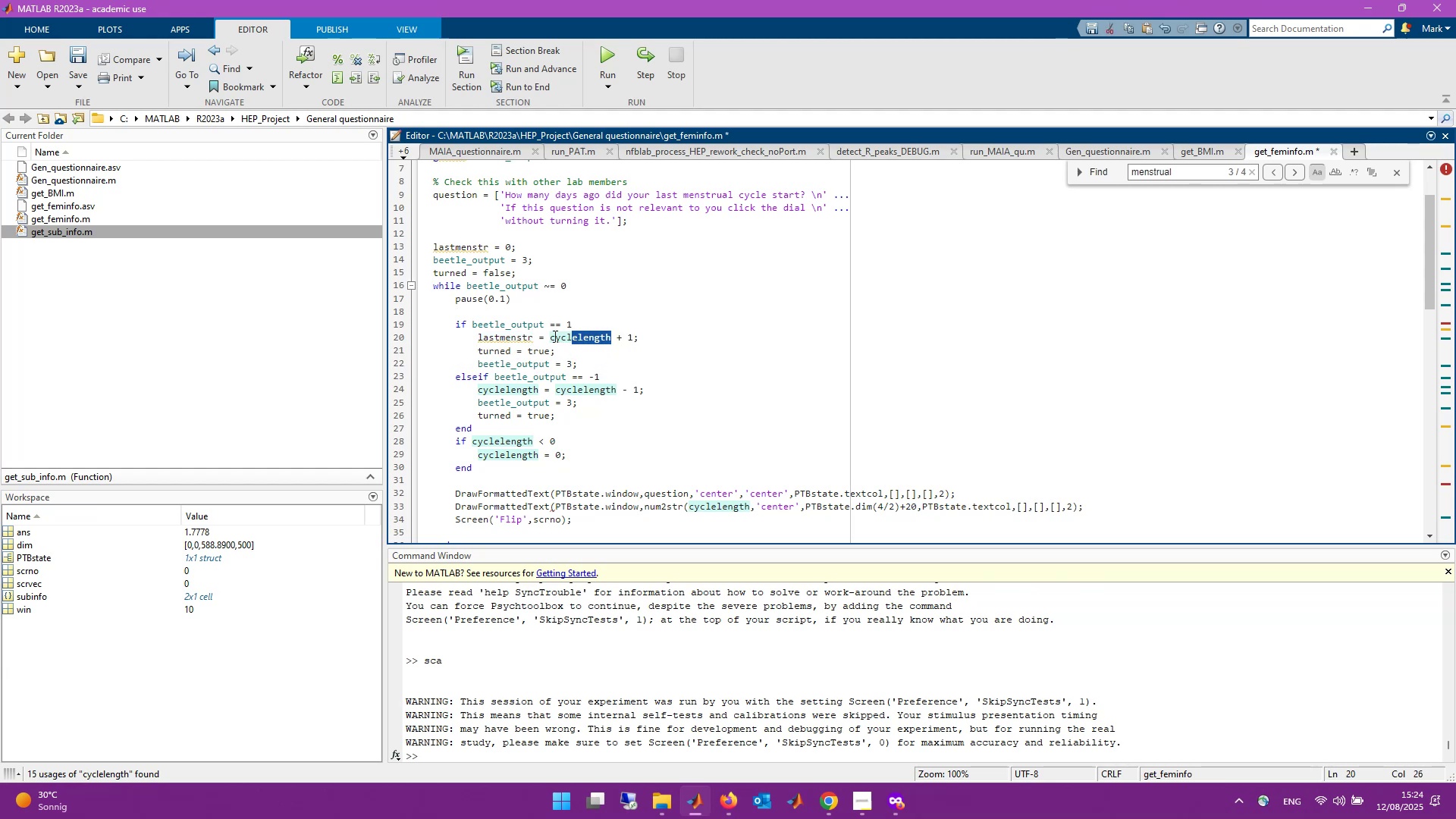 
left_click_drag(start_coordinate=[548, 337], to_coordinate=[612, 338])
 